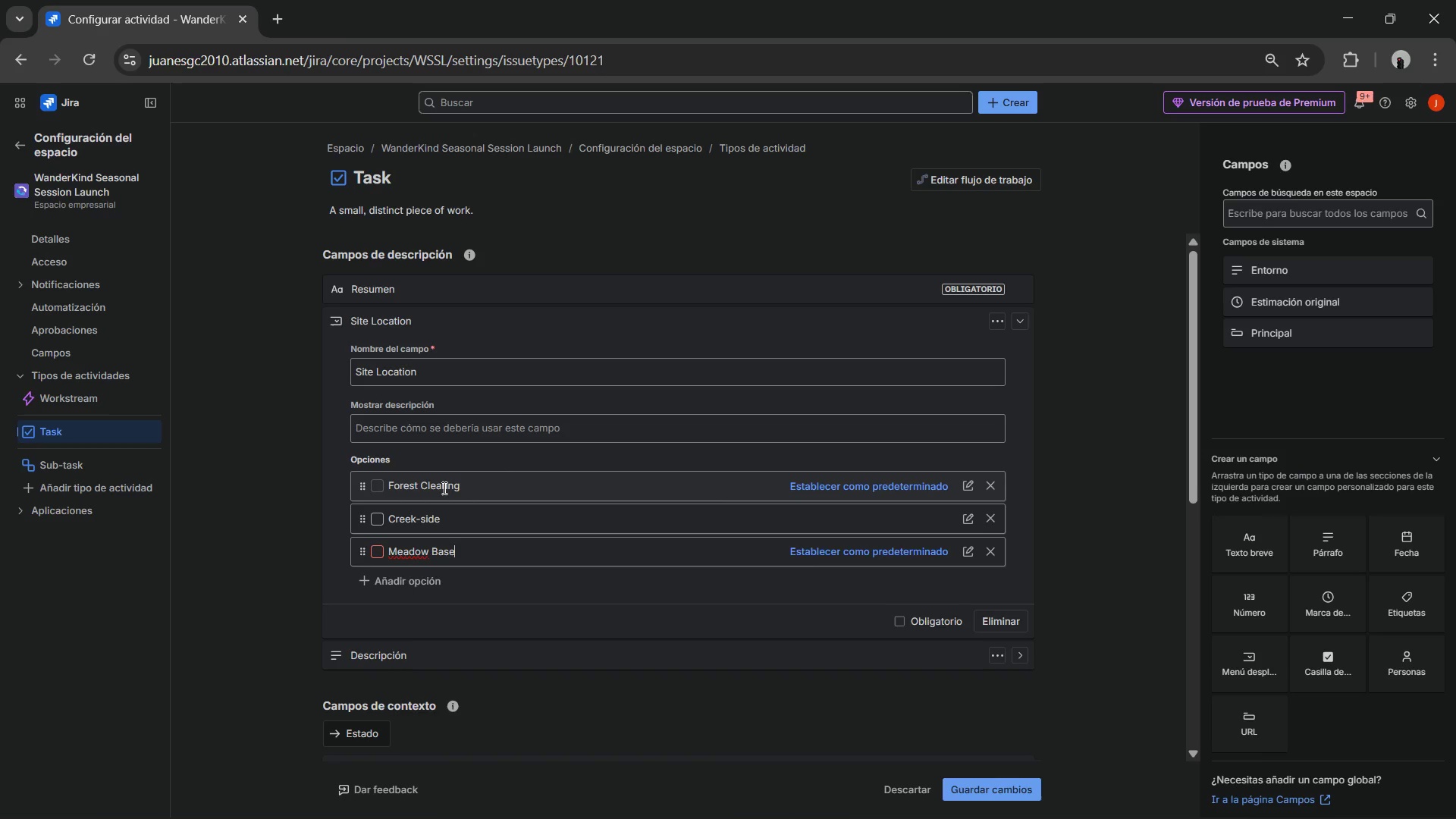 
key(Enter)
 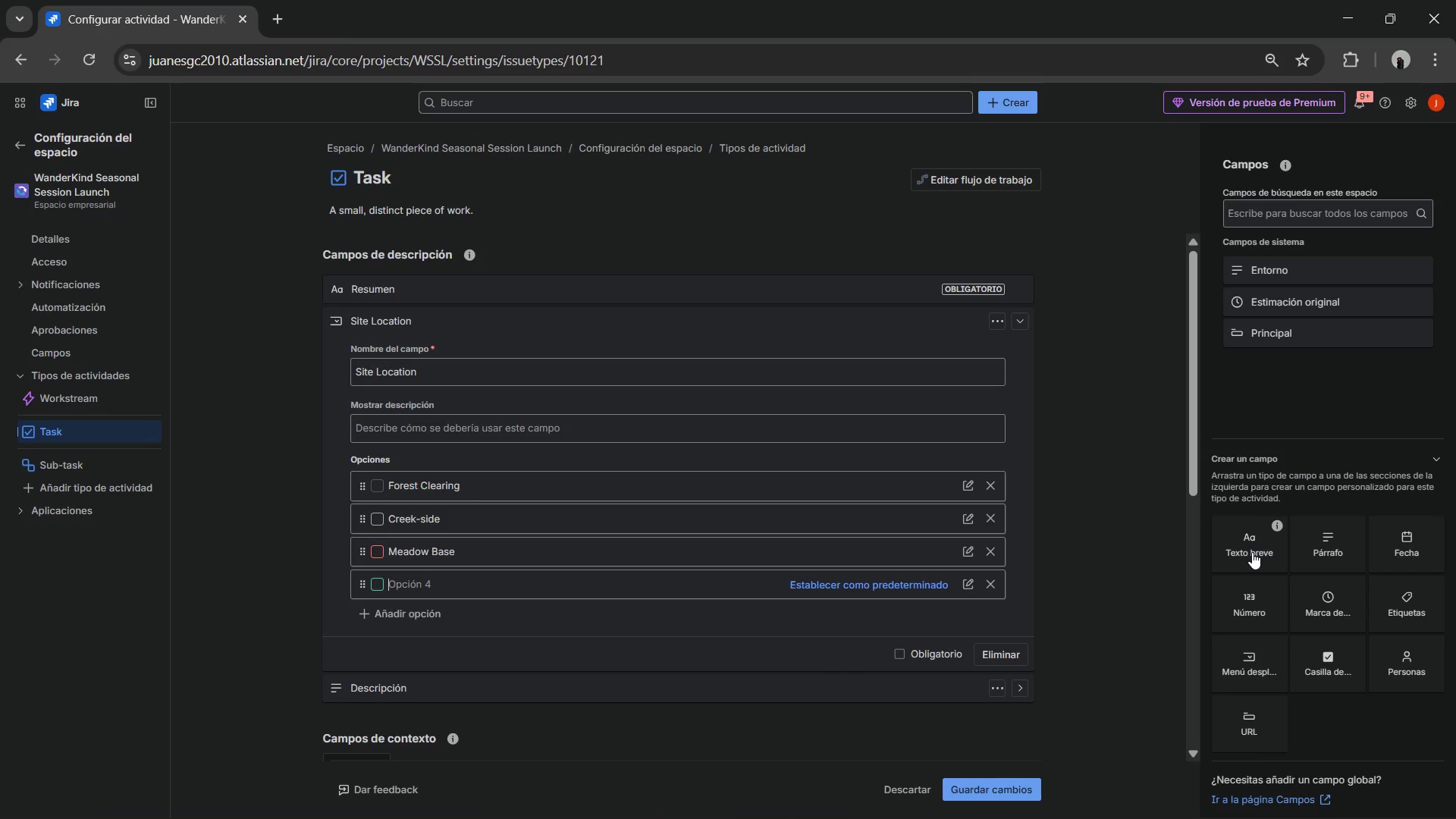 
wait(7.45)
 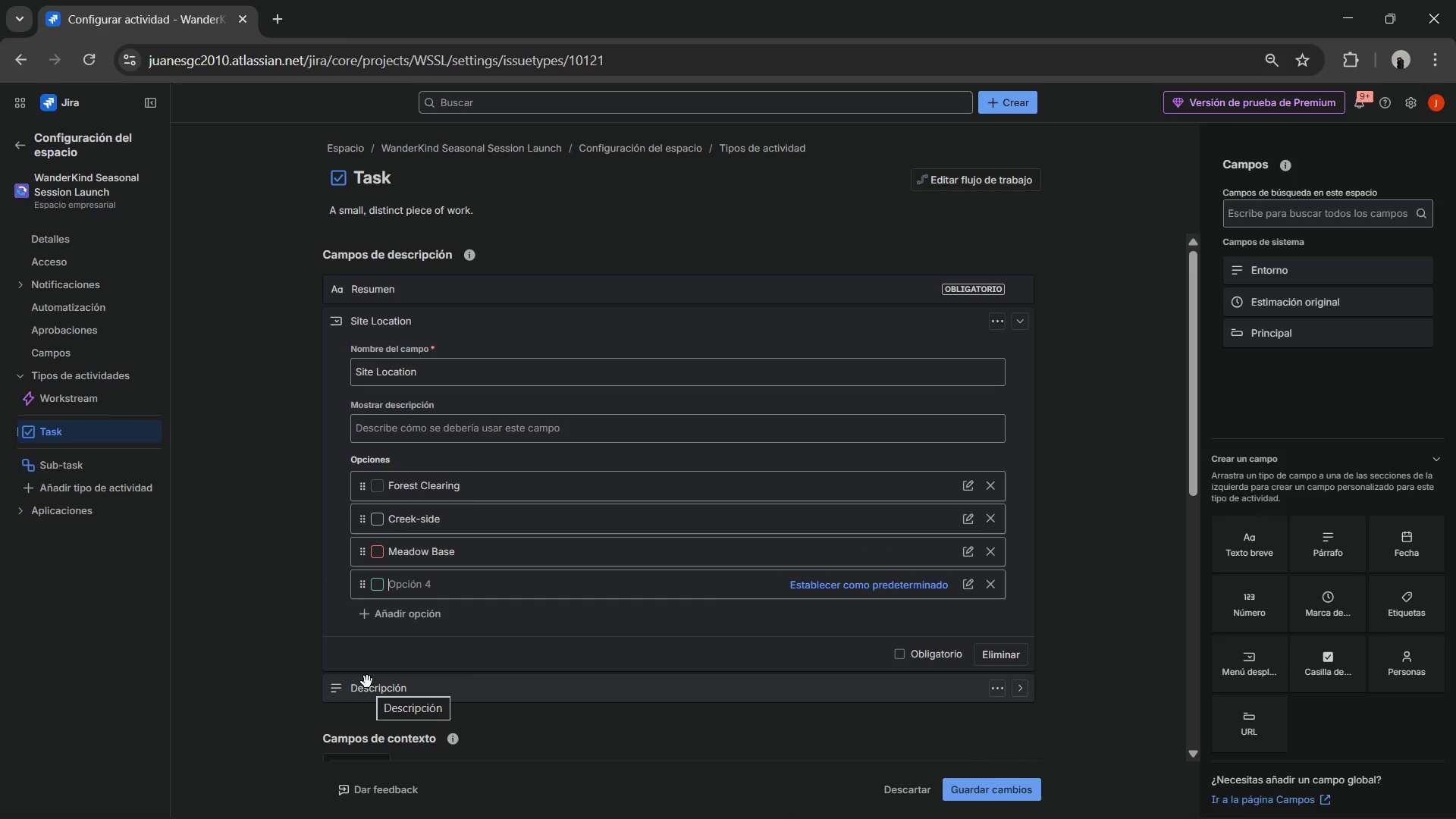 
left_click([1244, 591])
 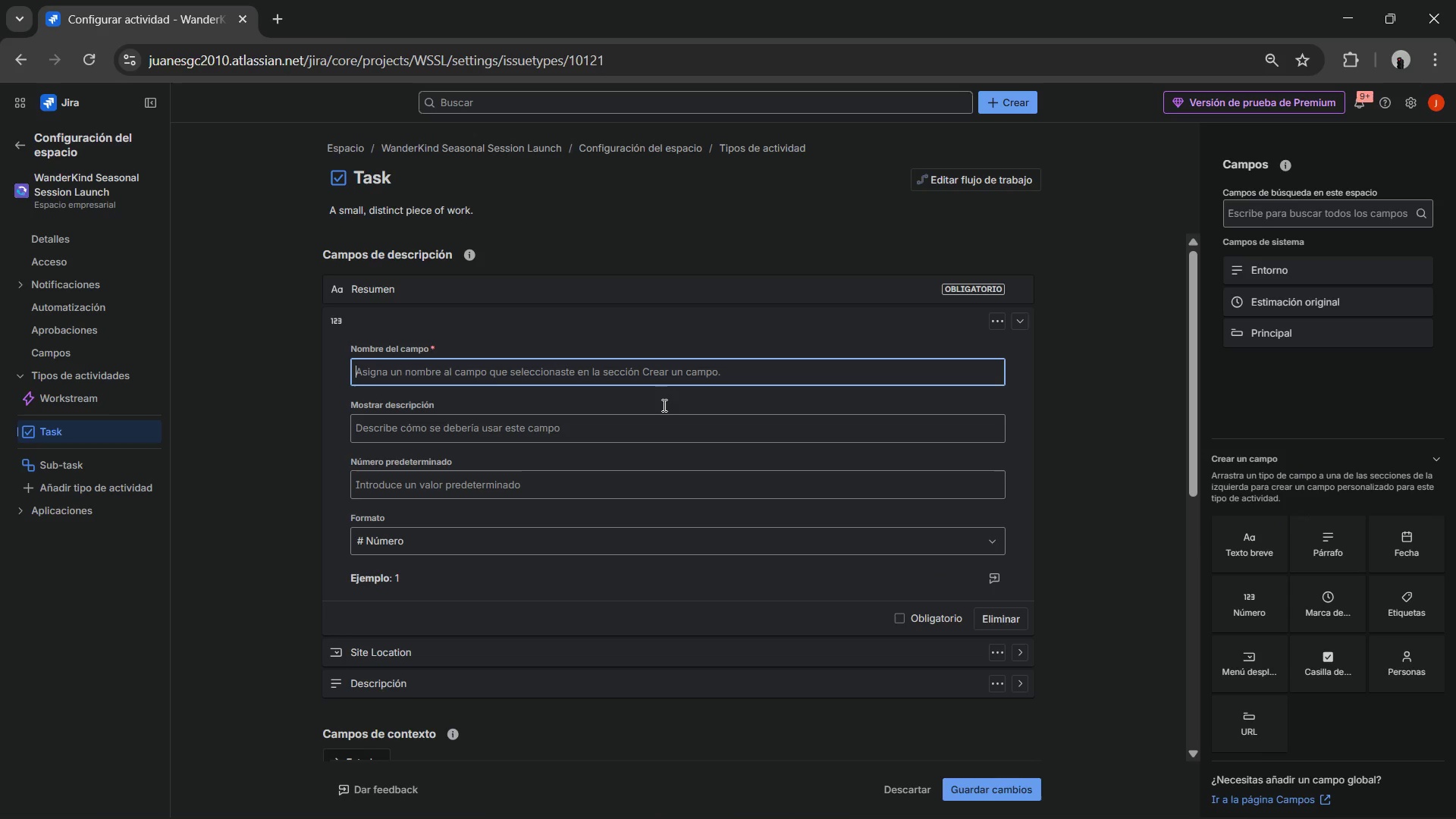 
type(Staff-to-Chil Ratio )
 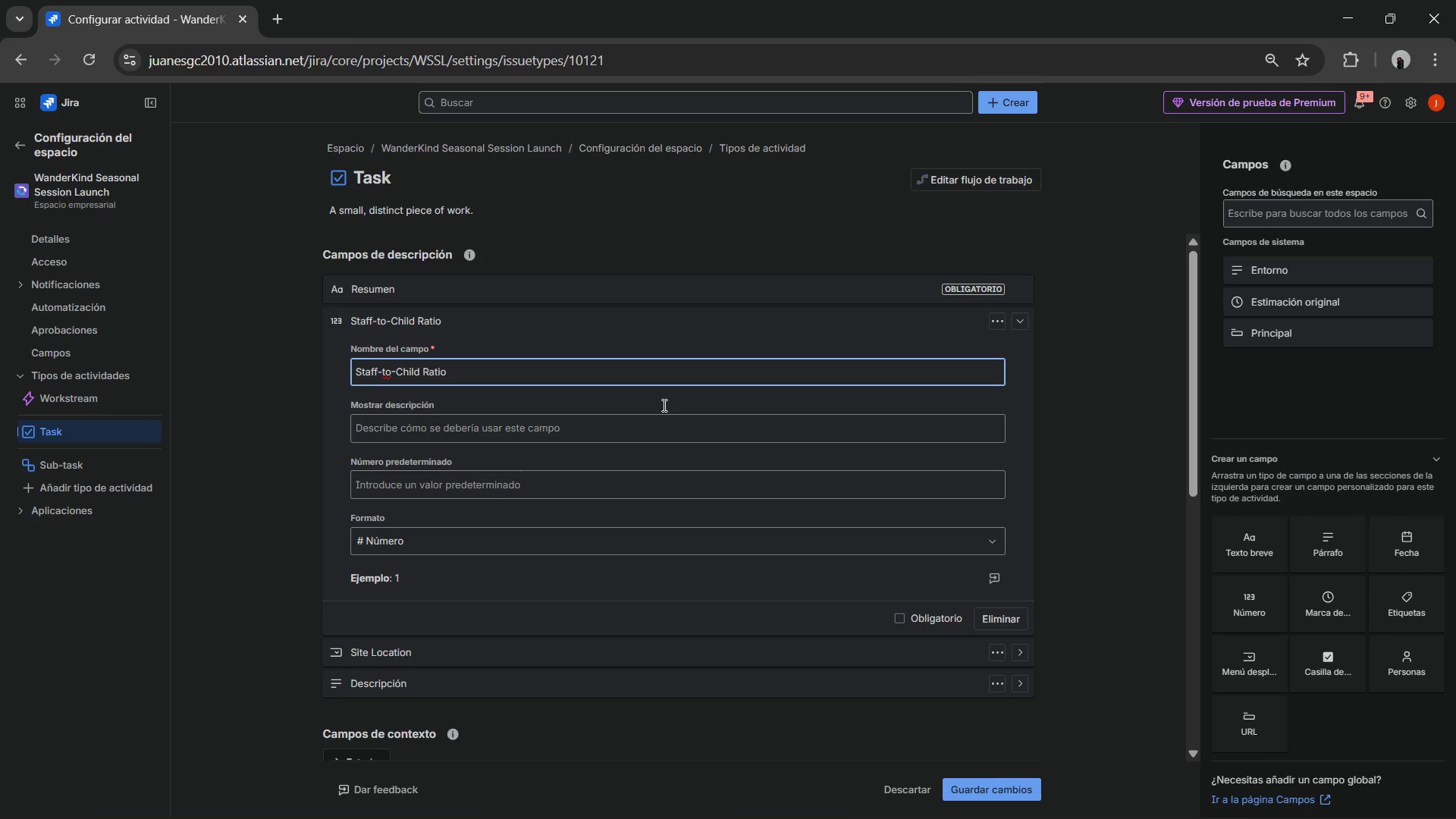 
wait(19.52)
 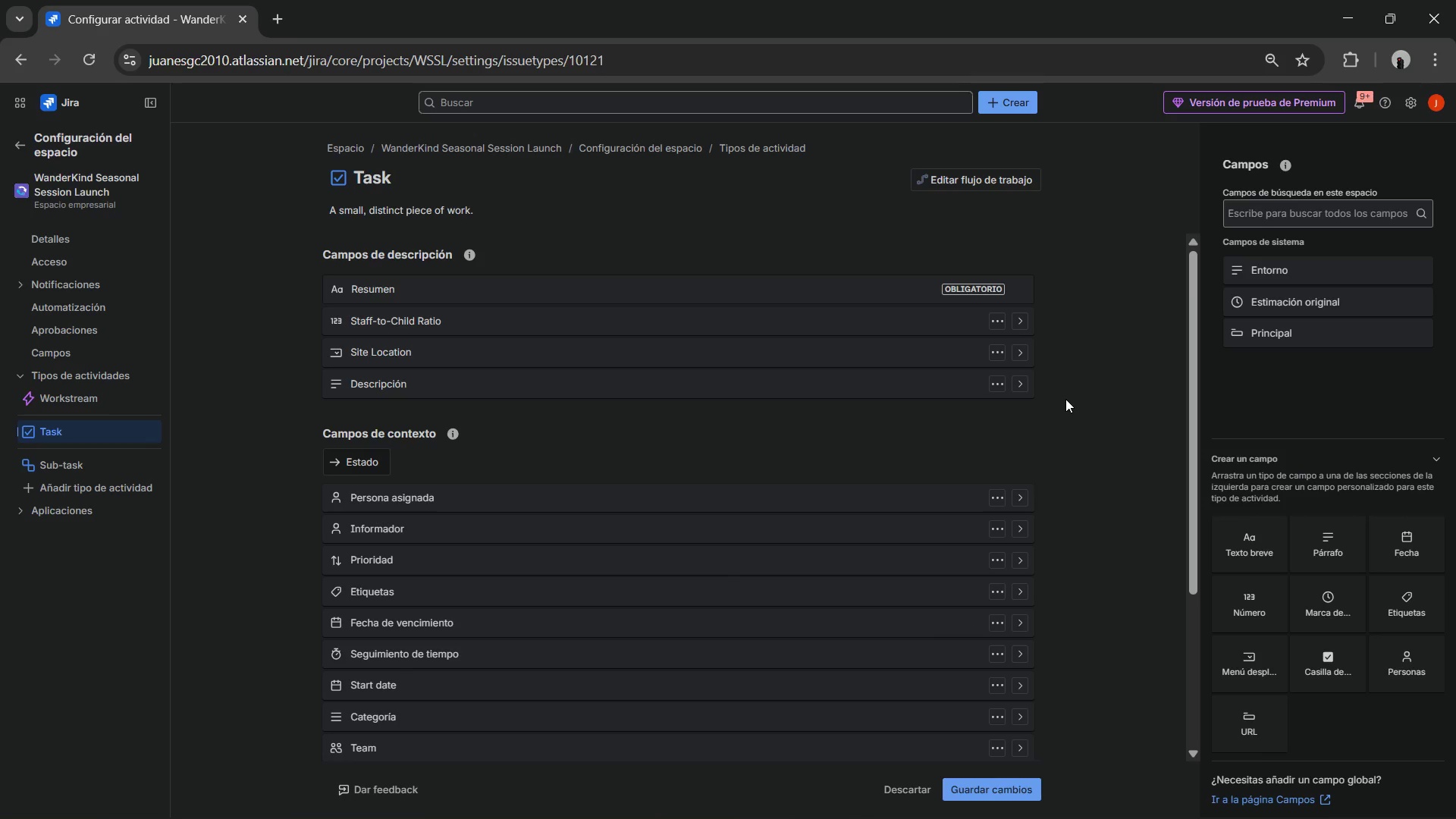 
left_click([1254, 658])
 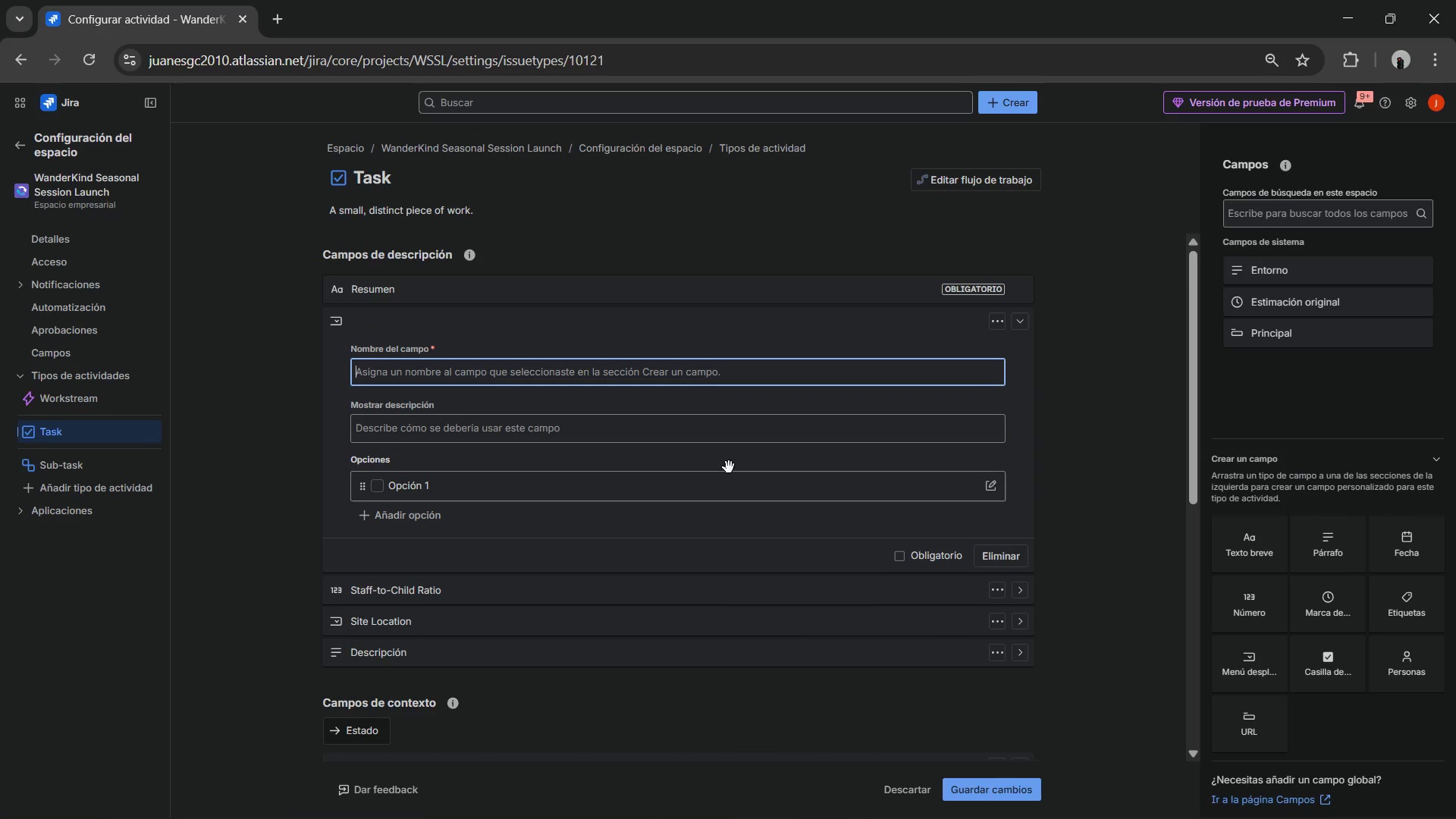 
type(Allergy Aleer)
key(Backspace)
key(Backspace)
type(rt Level)
 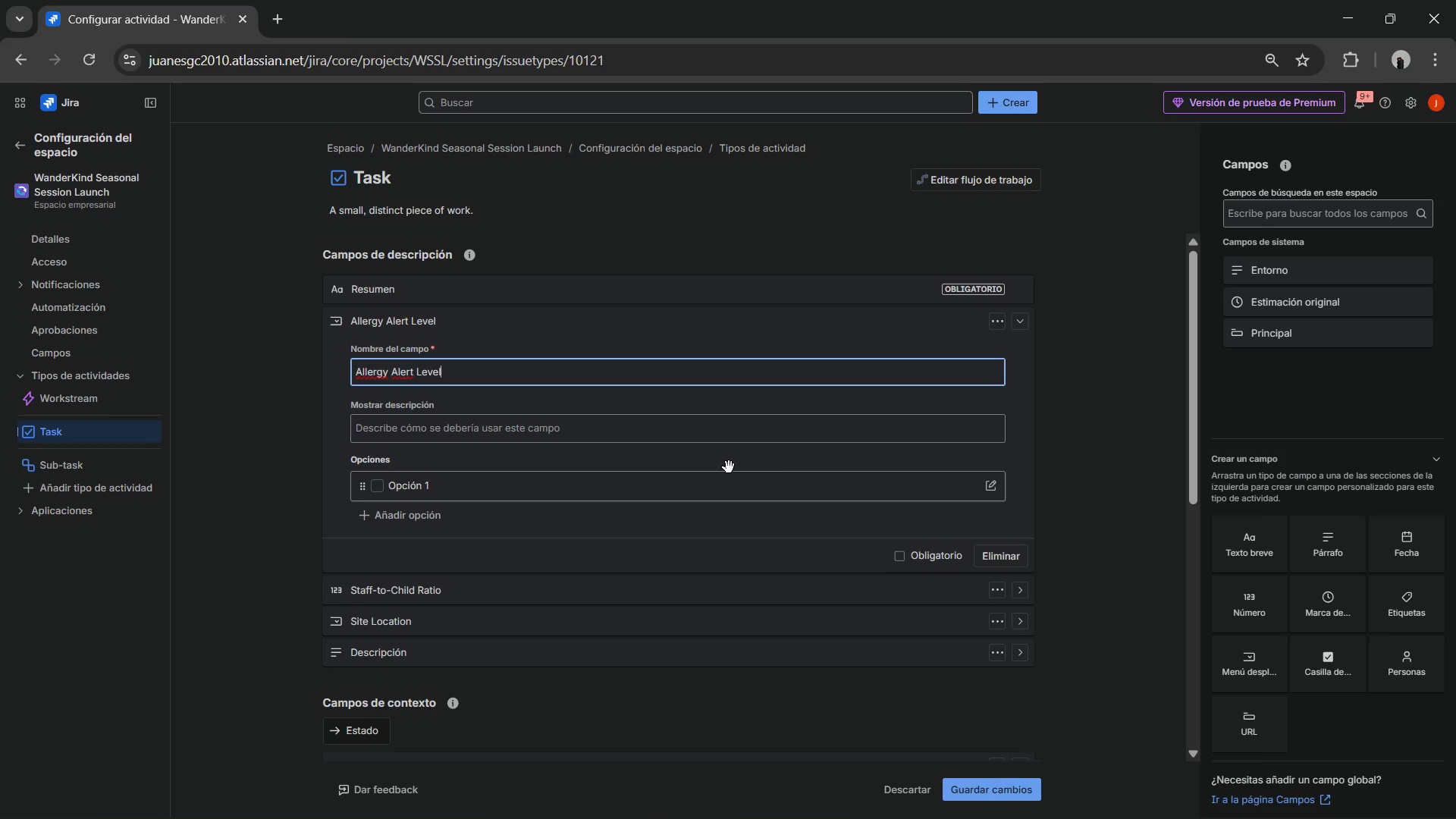 
triple_click([600, 483])
 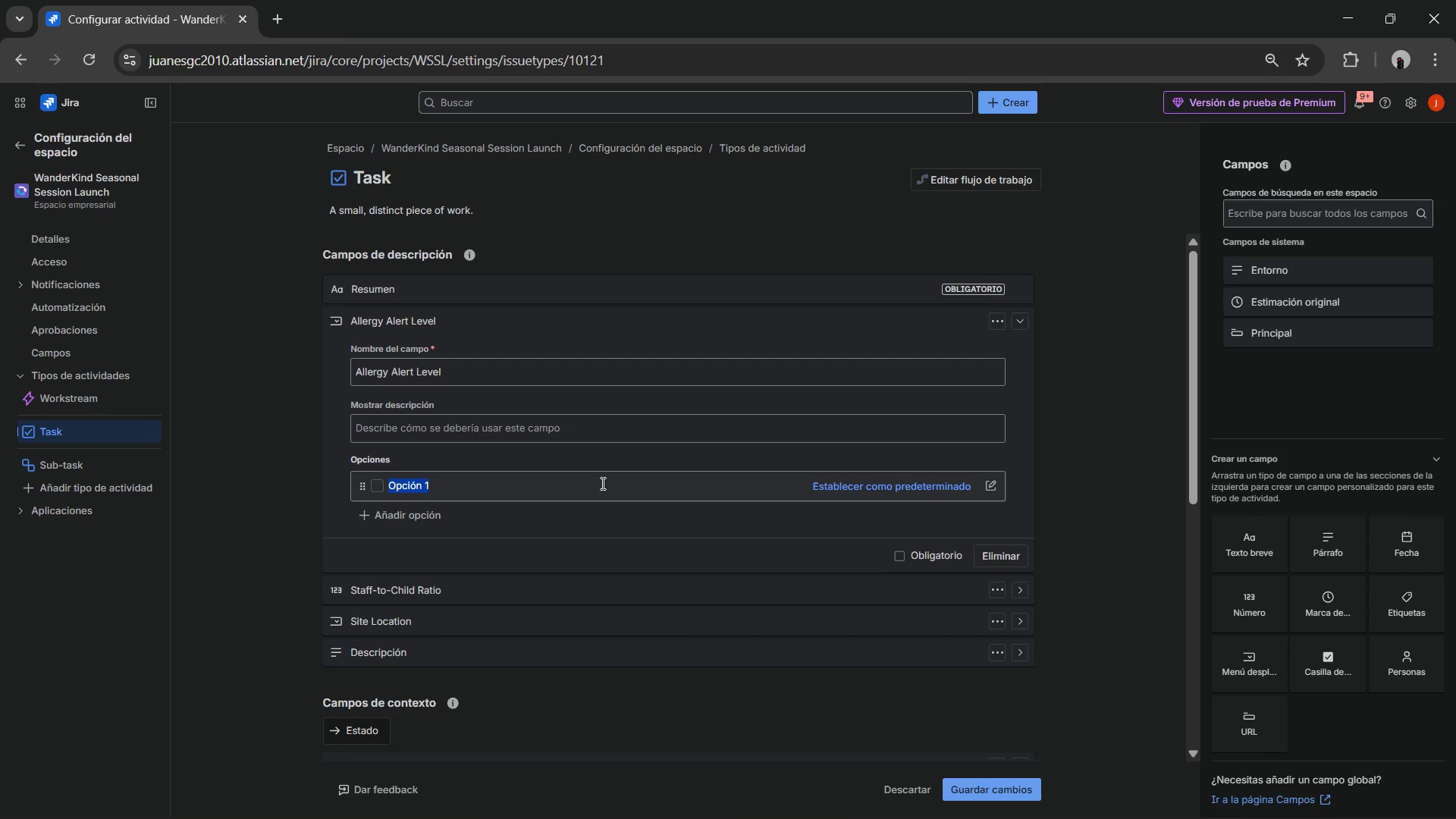 
type(Low )
 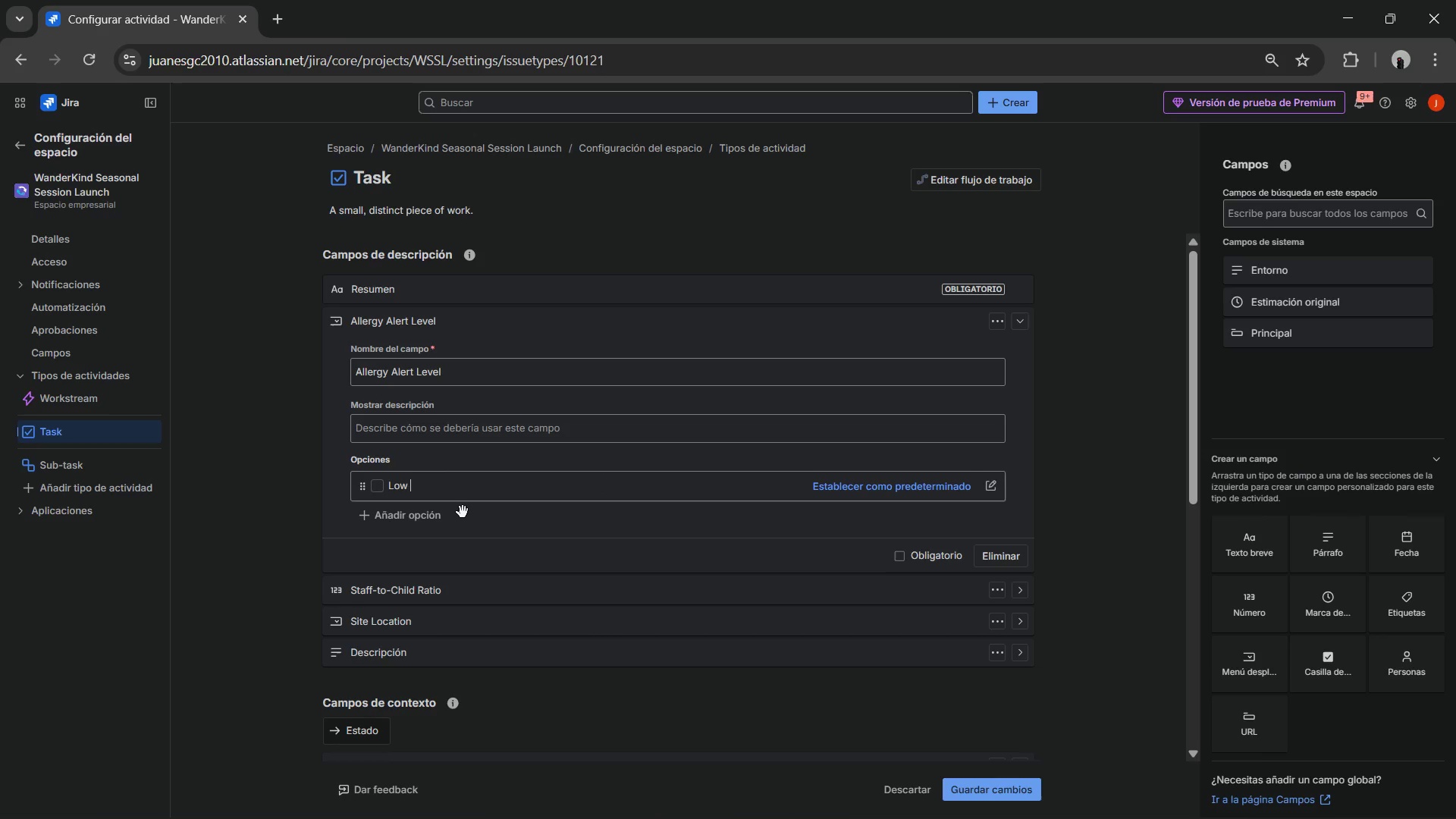 
key(Enter)
 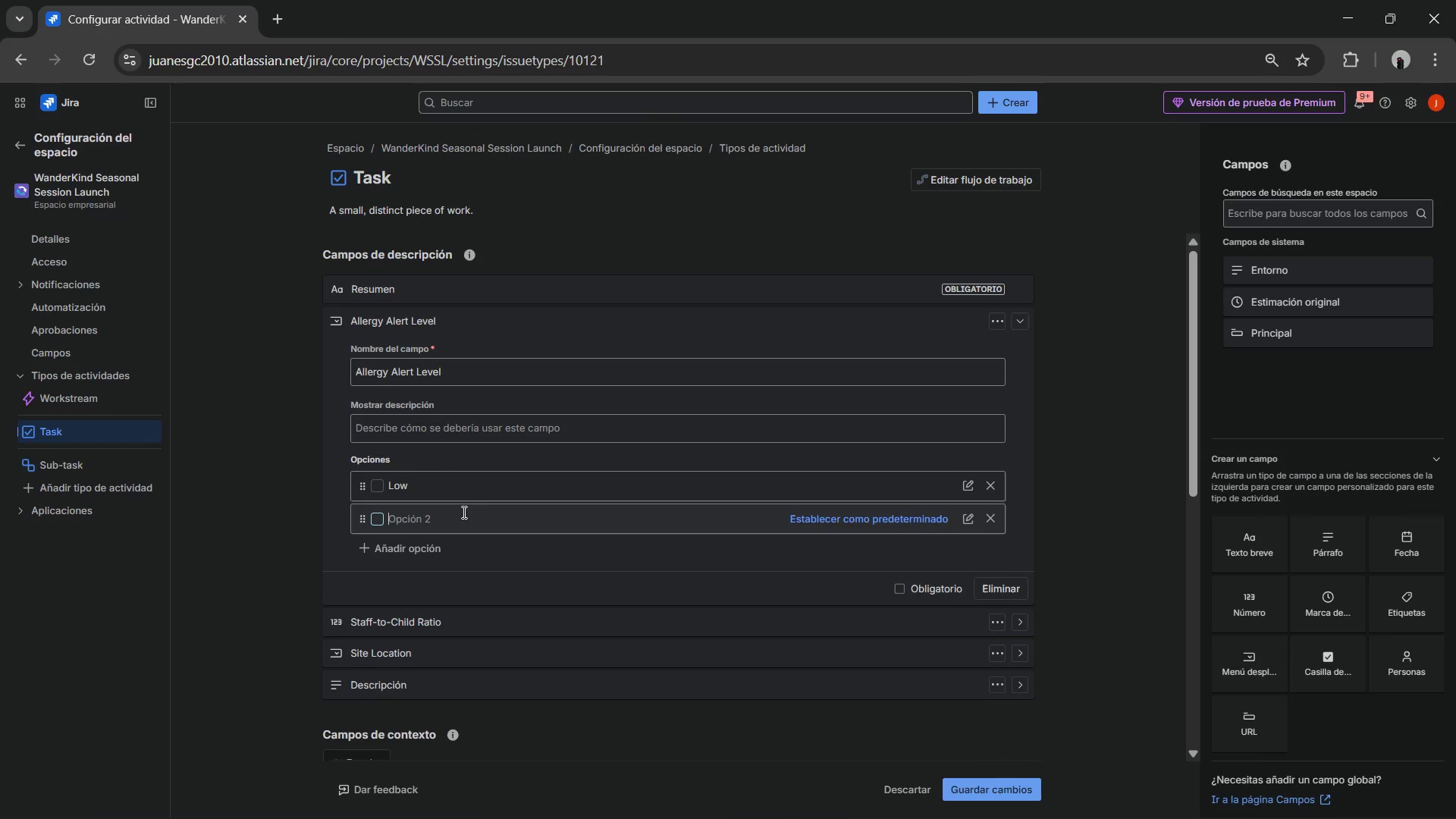 
type(Moderate)
 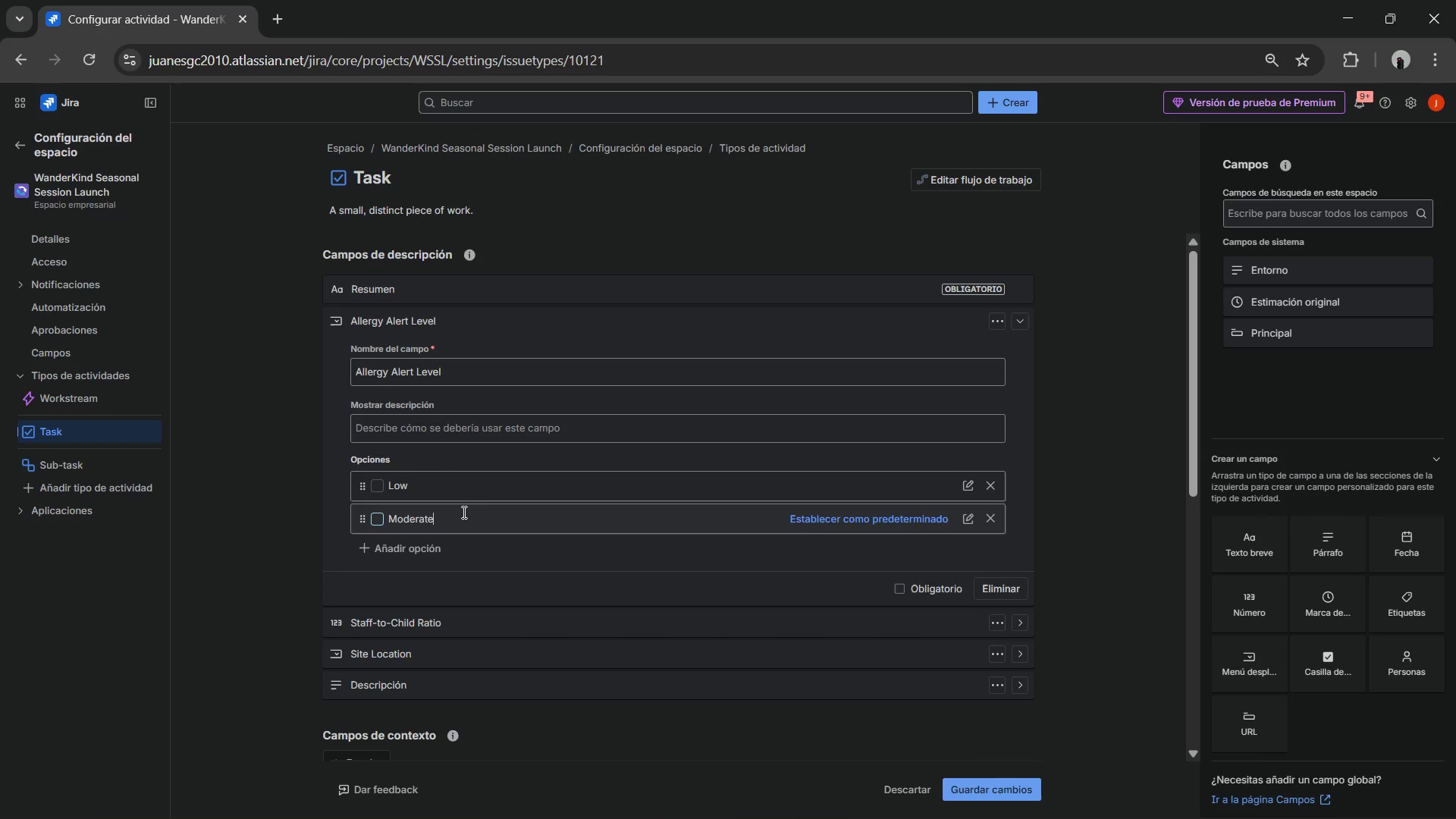 
key(Enter)
 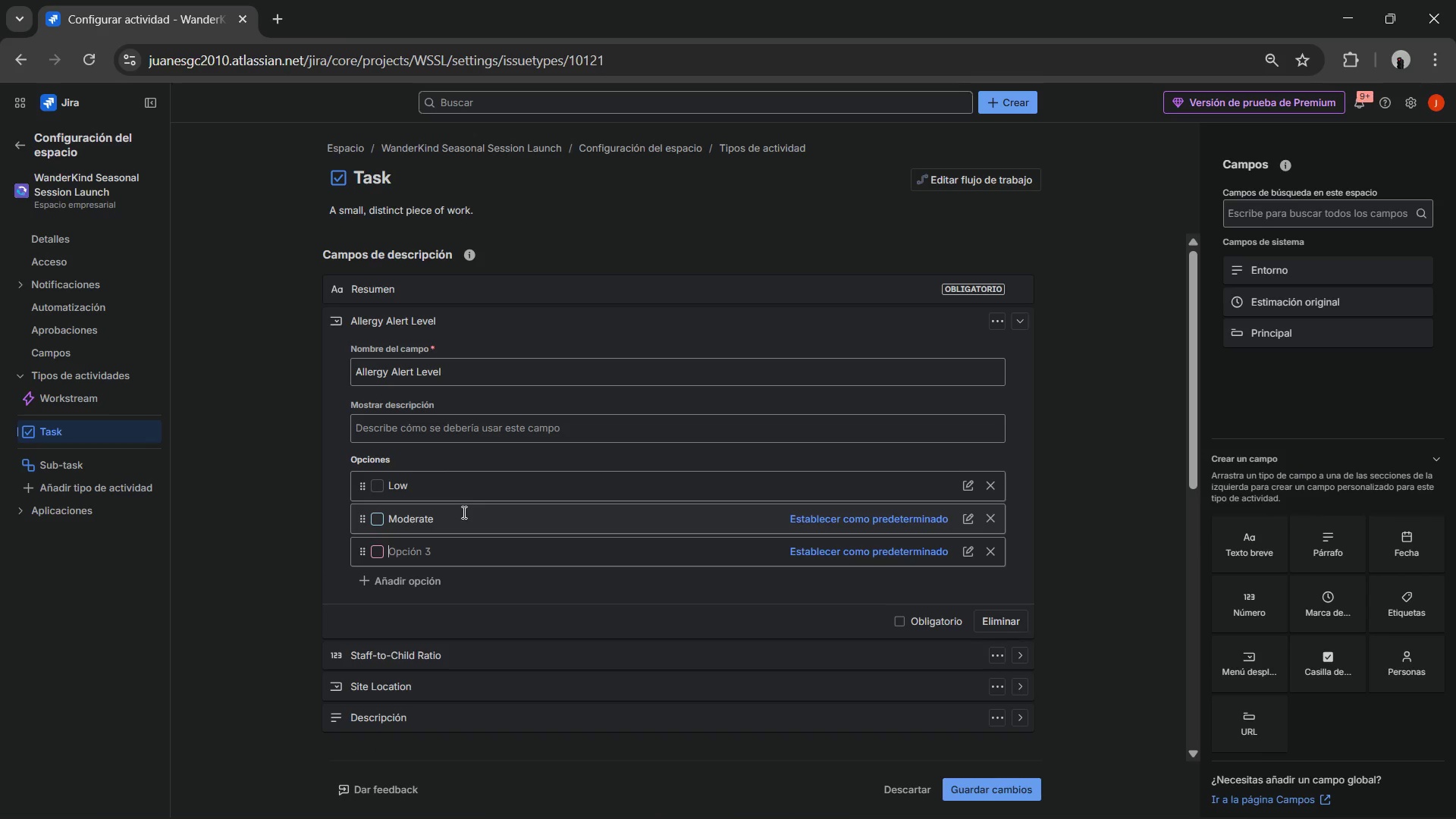 
type(Severe)
 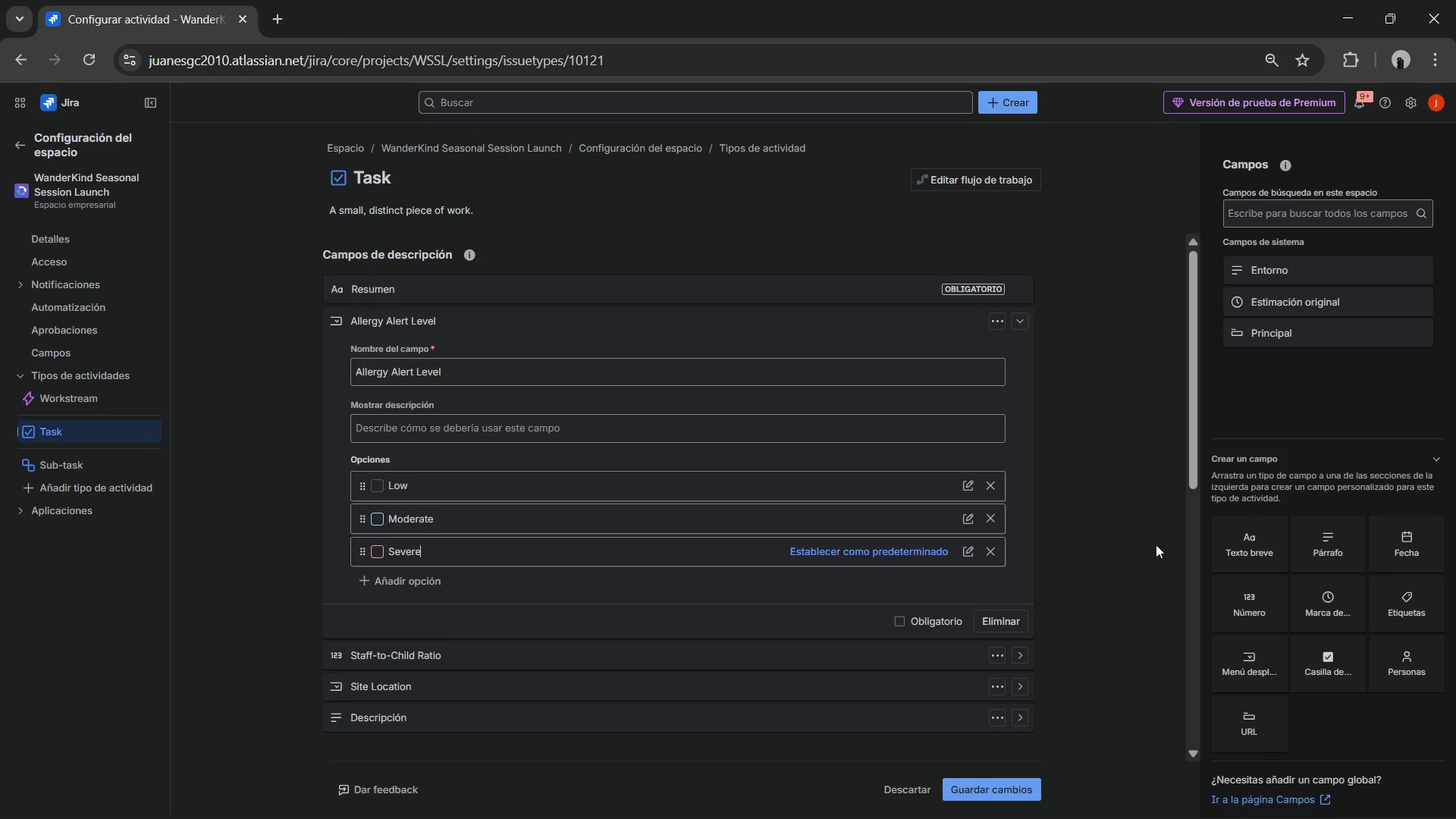 
wait(5.7)
 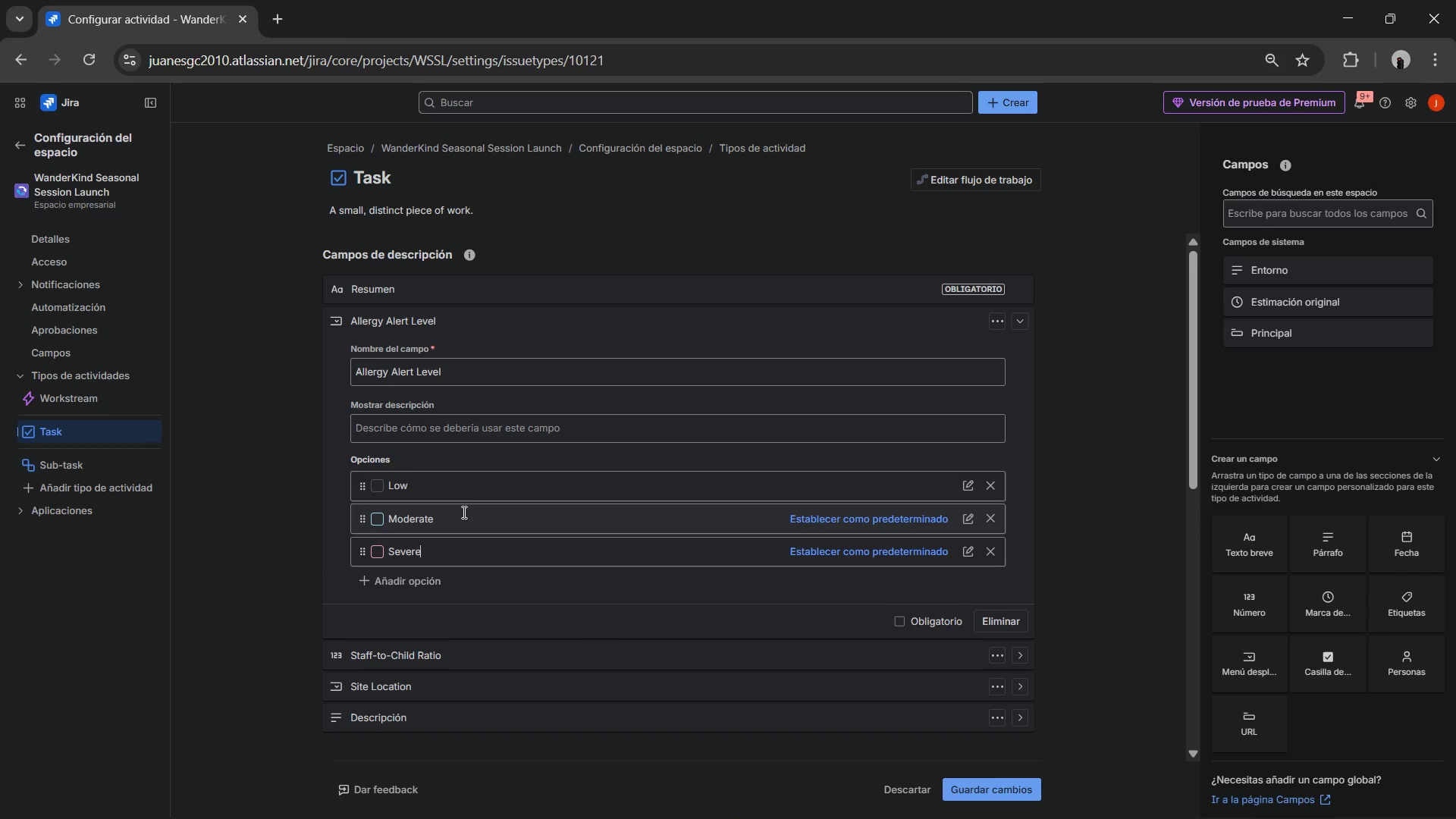 
left_click([1397, 551])
 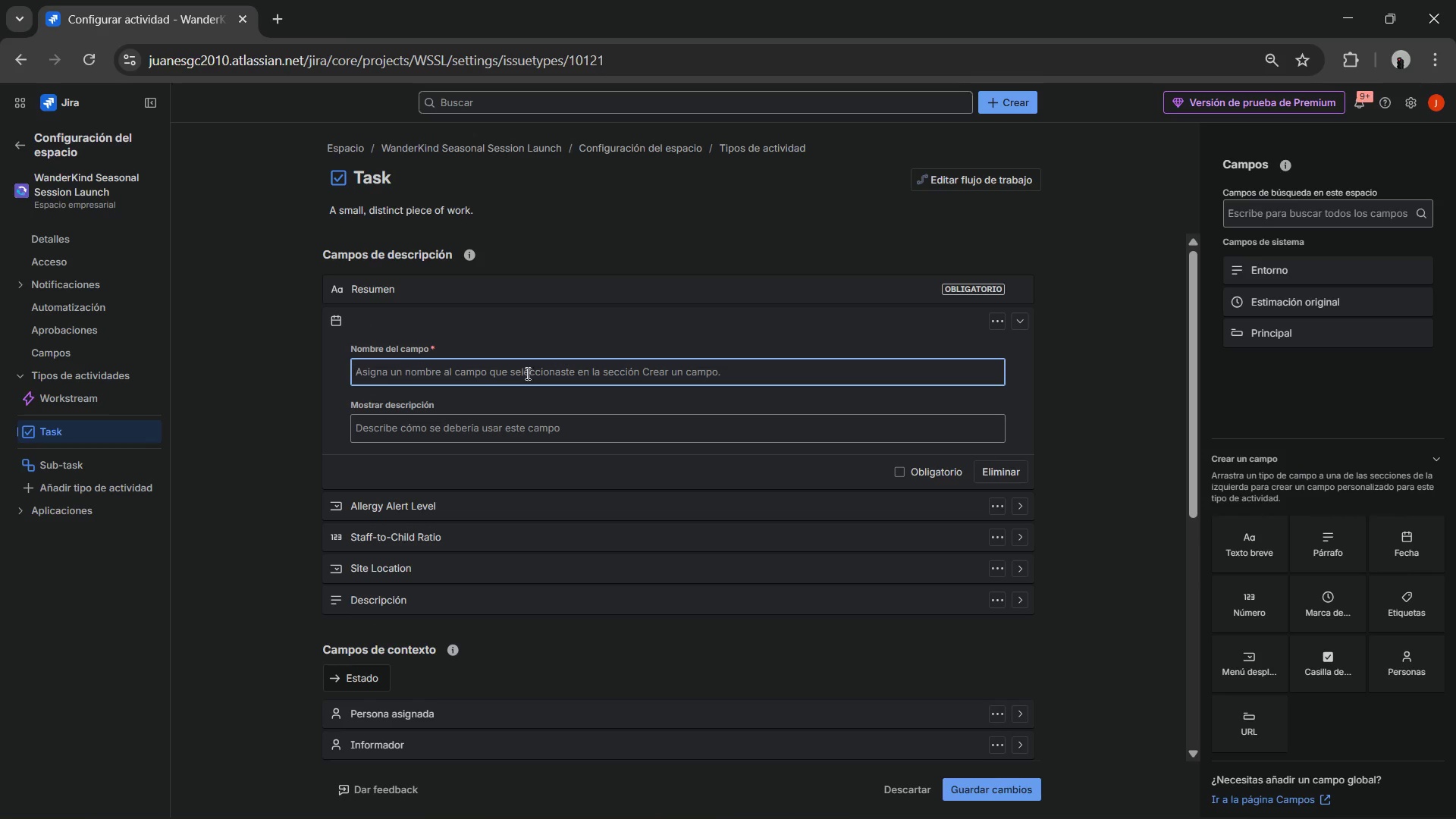 
left_click([524, 371])
 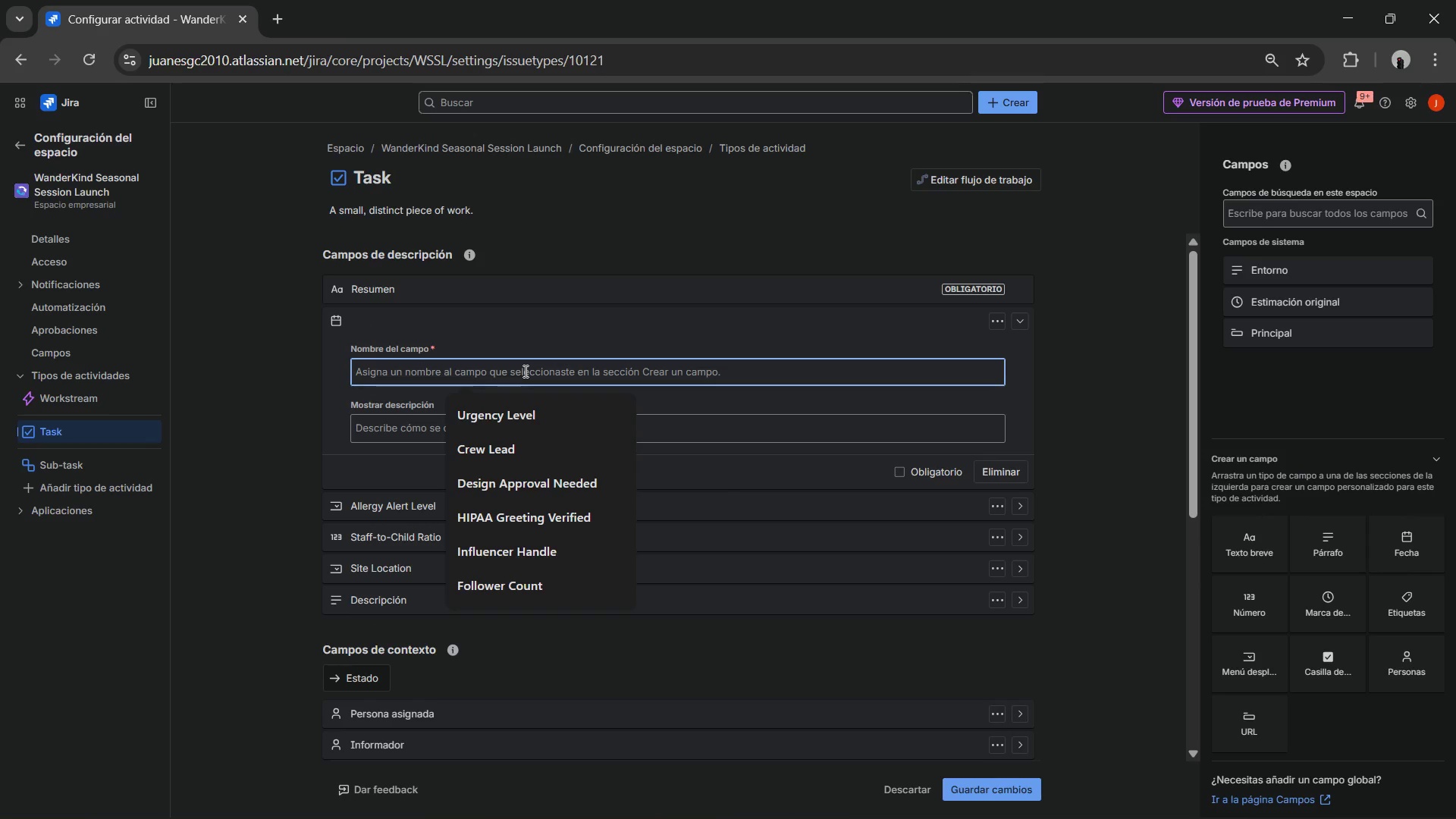 
type(Gear Inspection Date)
 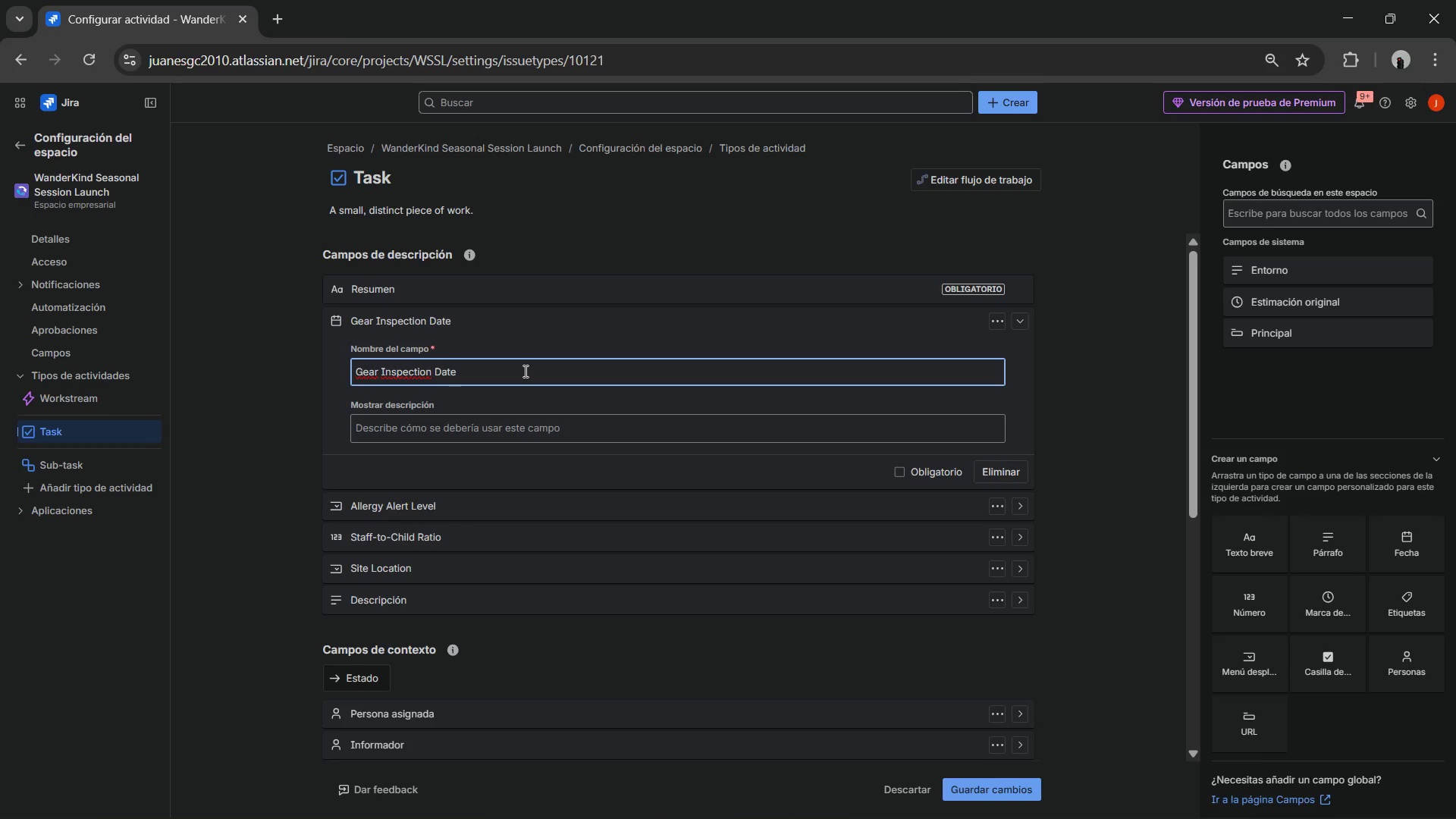 
key(Enter)
 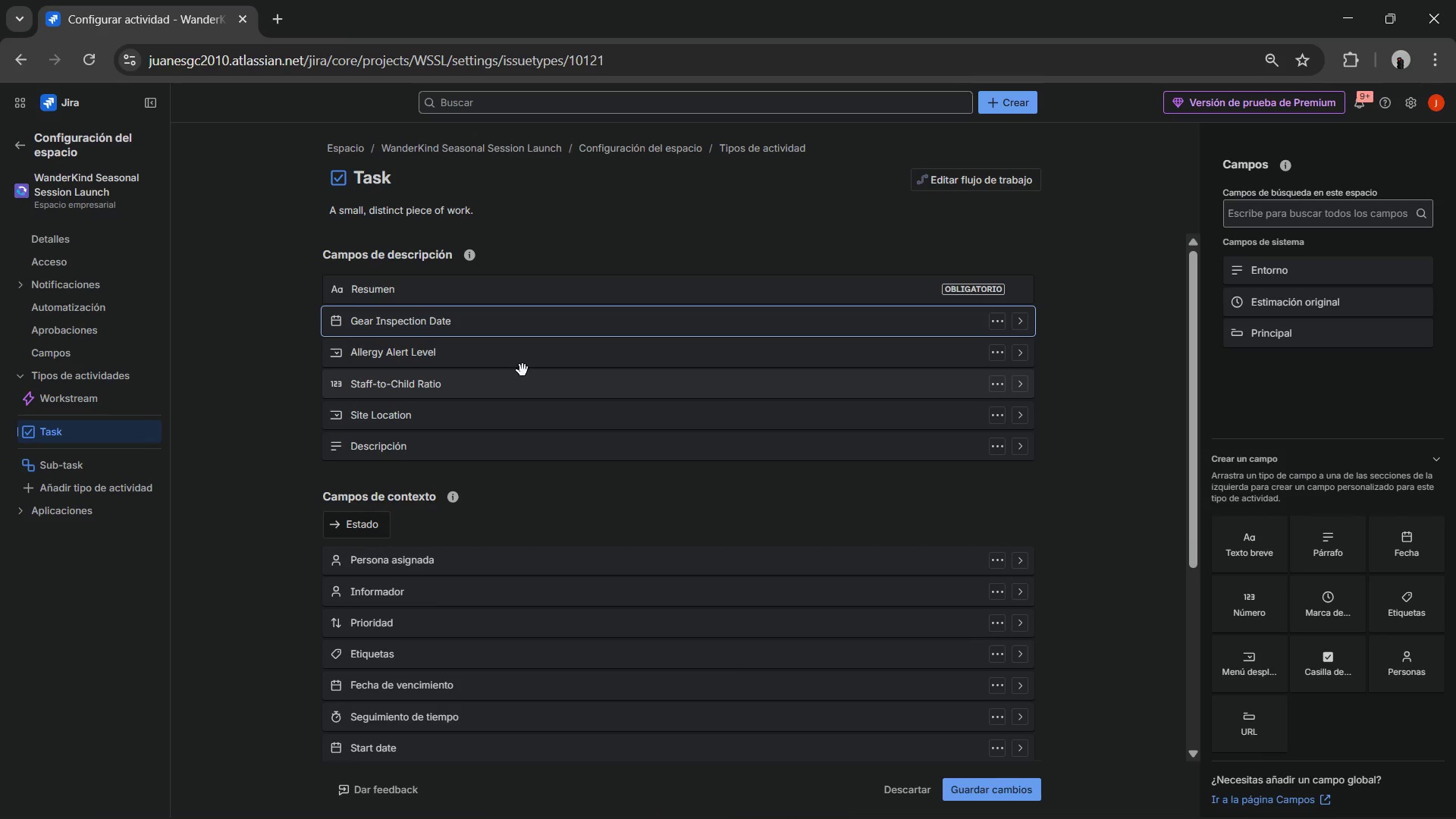 
mouse_move([539, 366])
 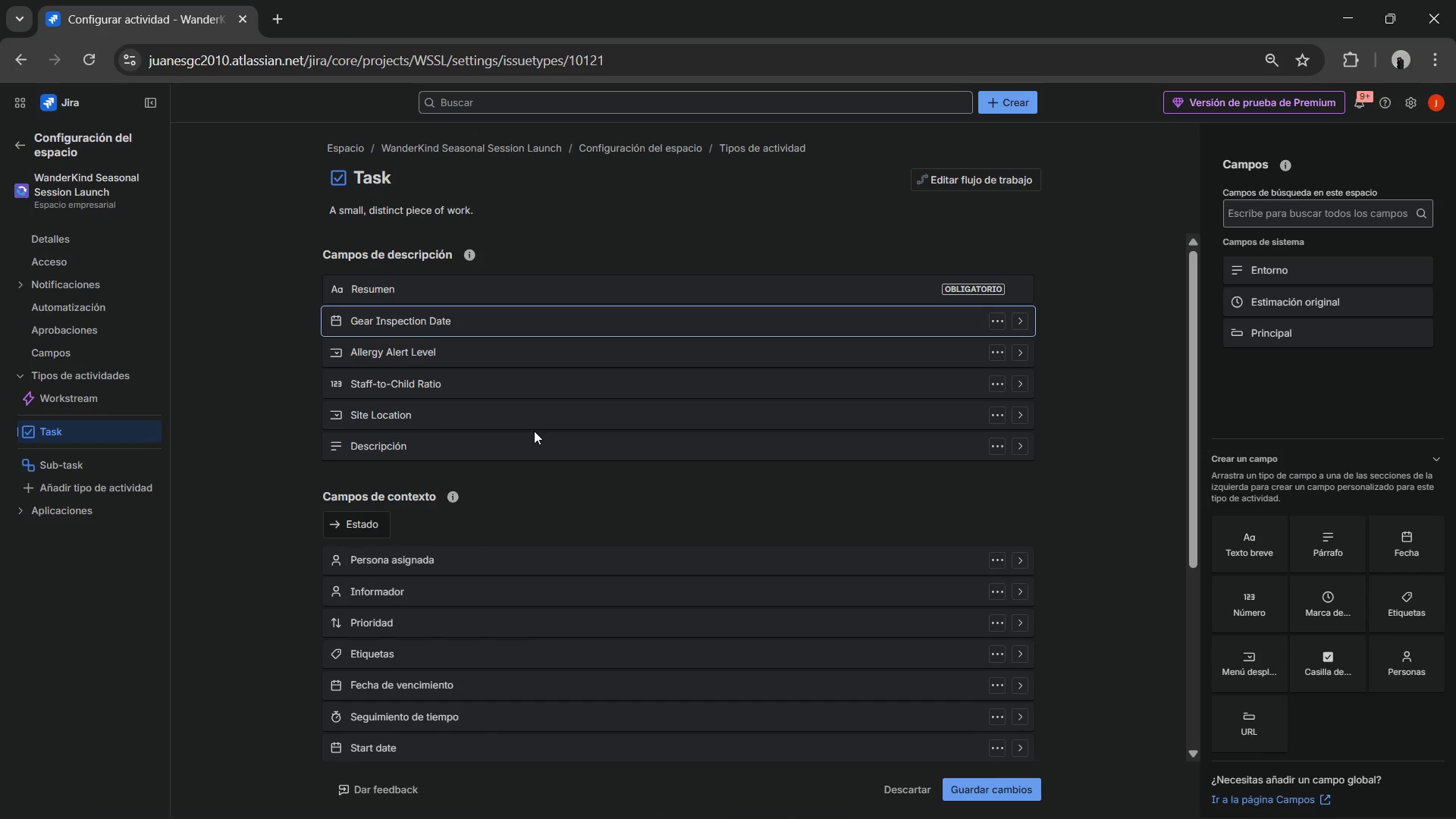 
wait(30.88)
 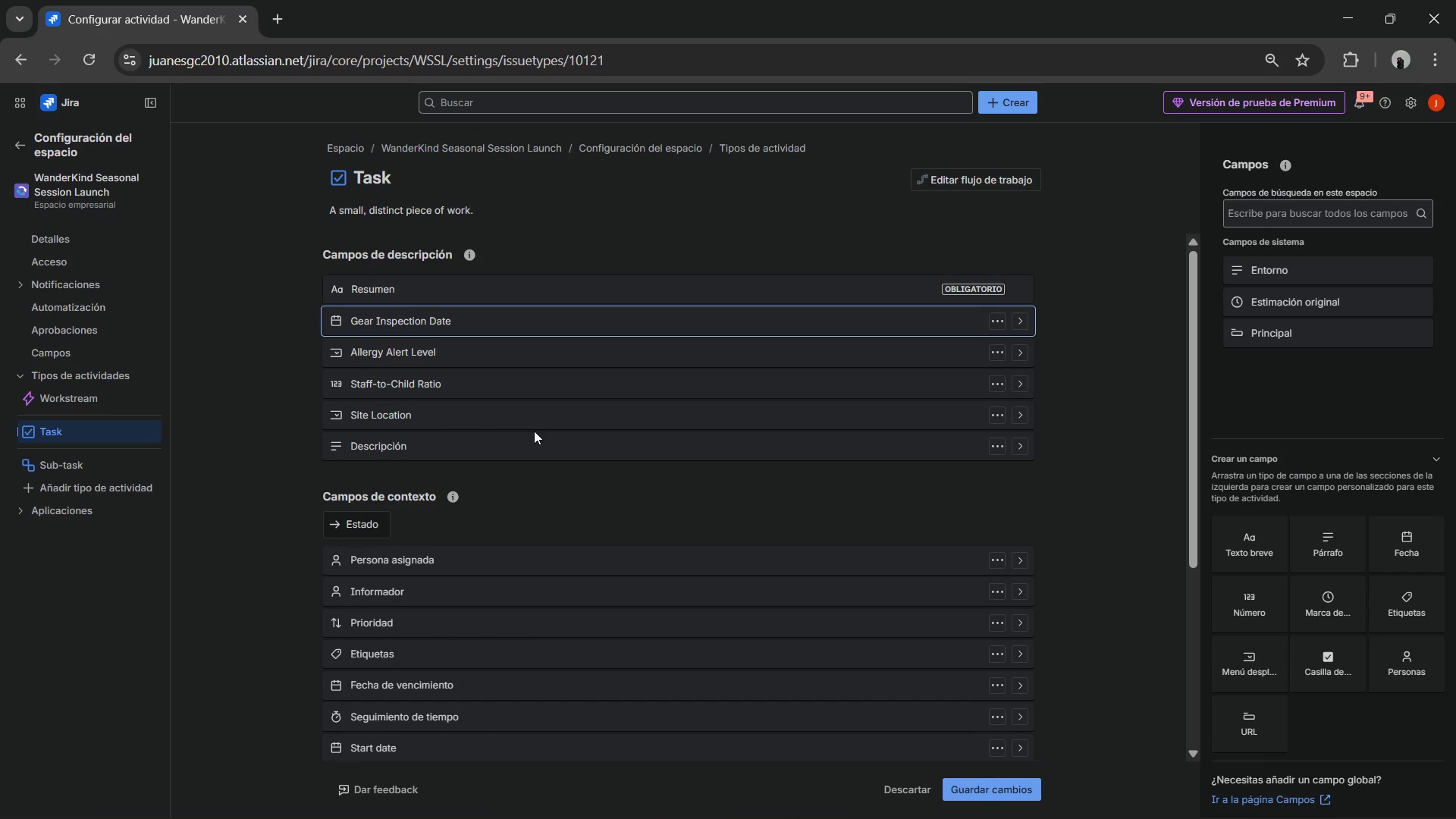 
left_click([24, 145])
 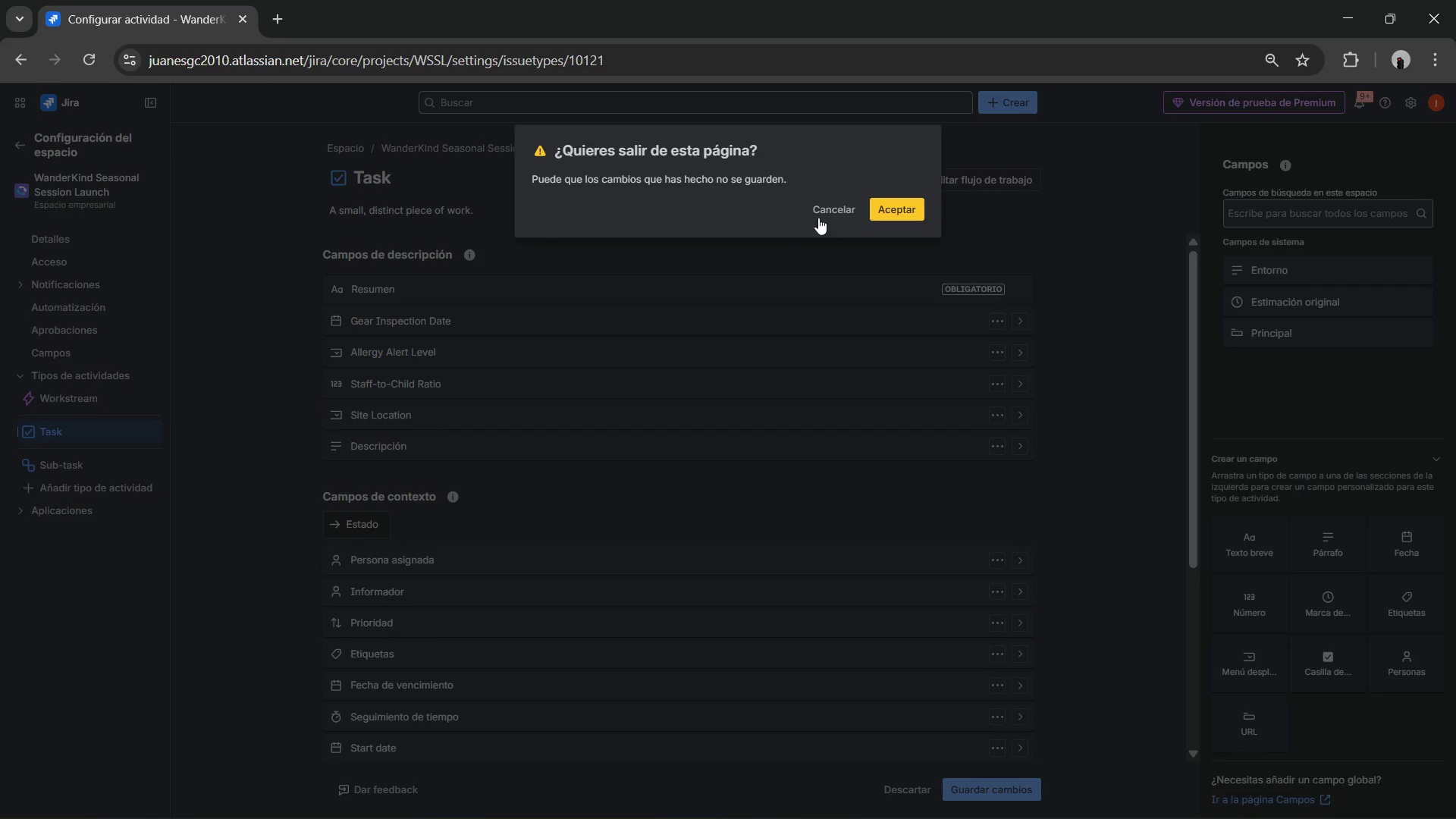 
left_click([846, 211])
 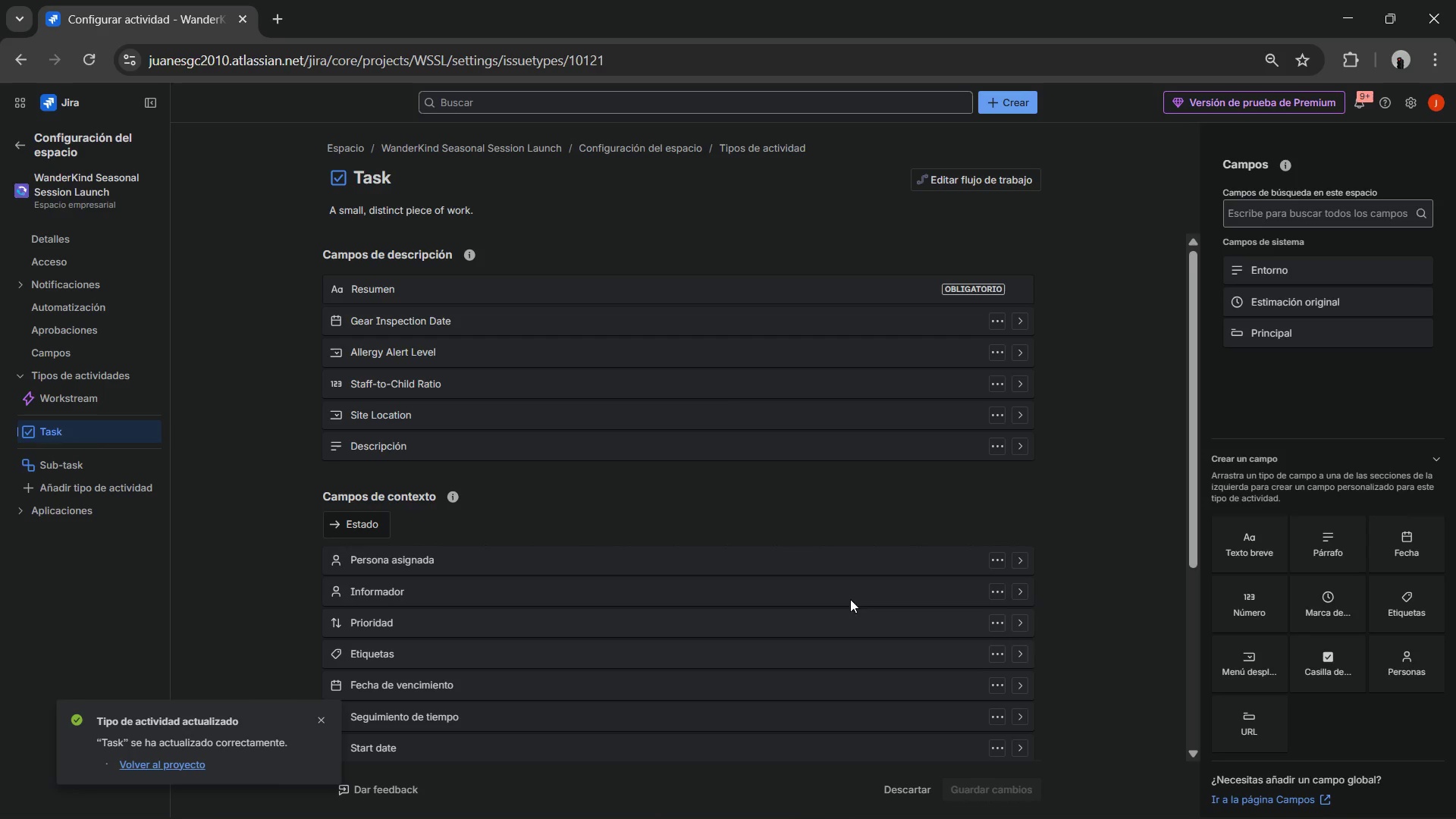 
wait(5.94)
 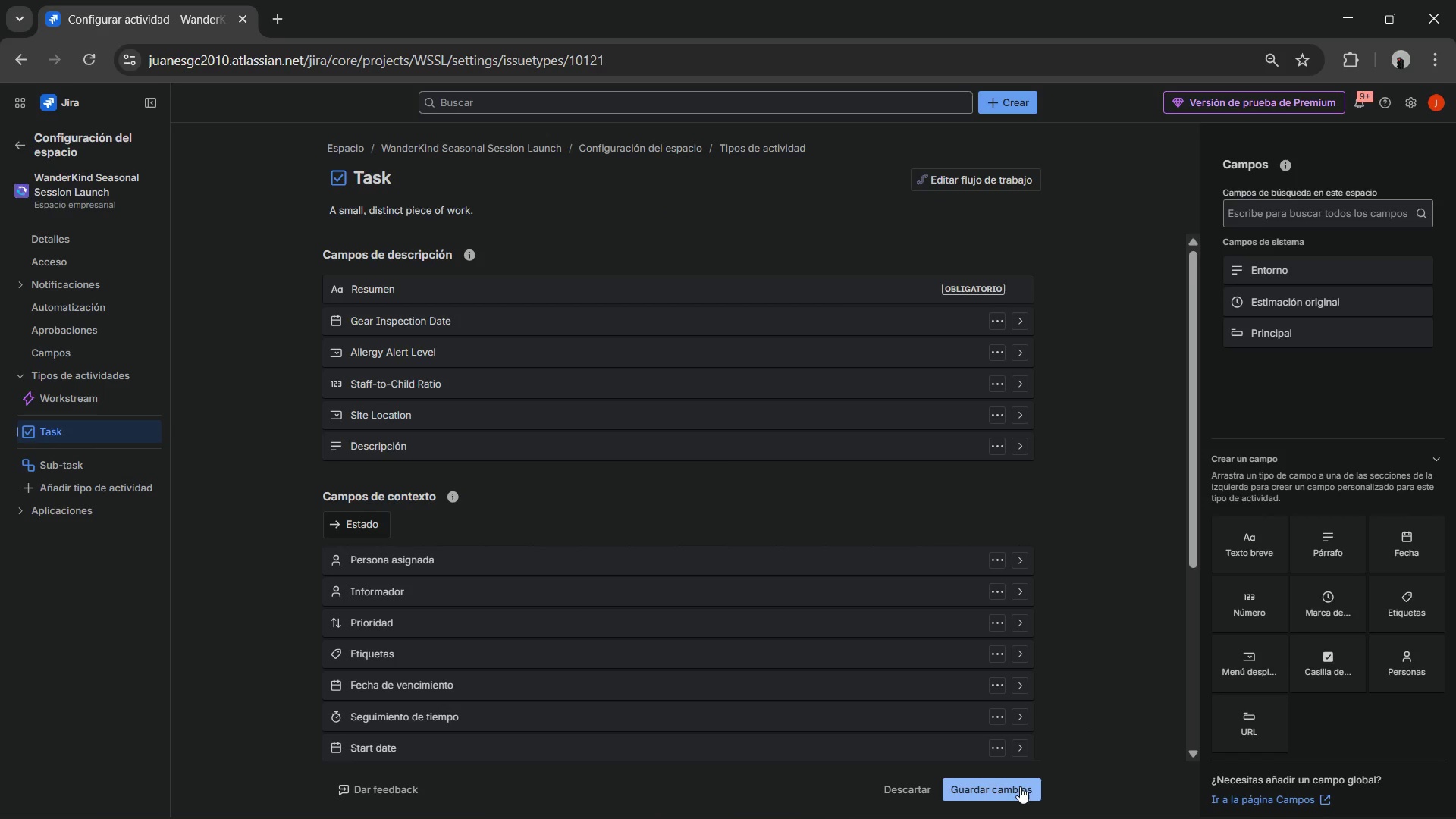 
left_click([20, 146])
 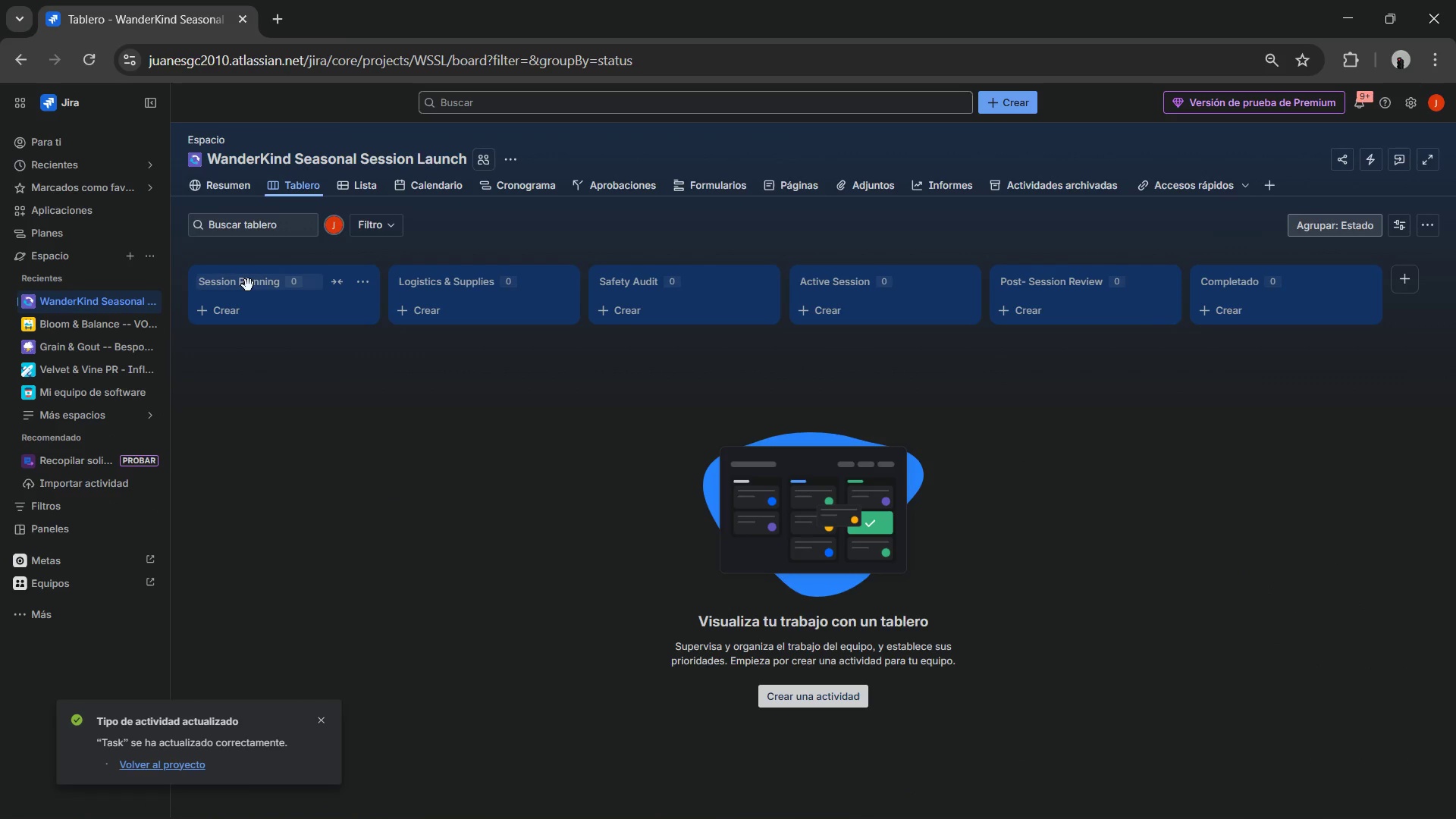 
left_click([262, 316])
 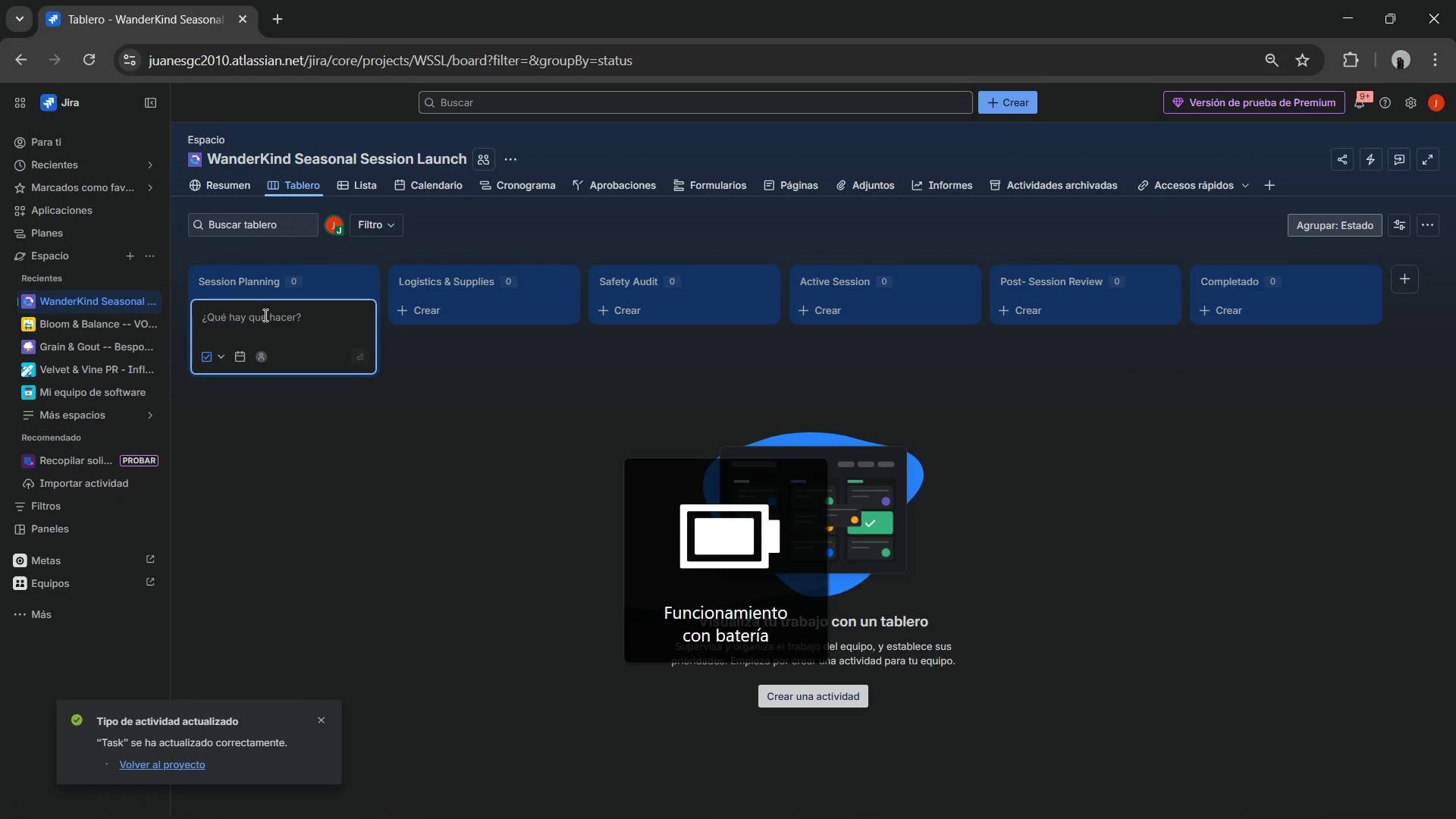 
wait(6.05)
 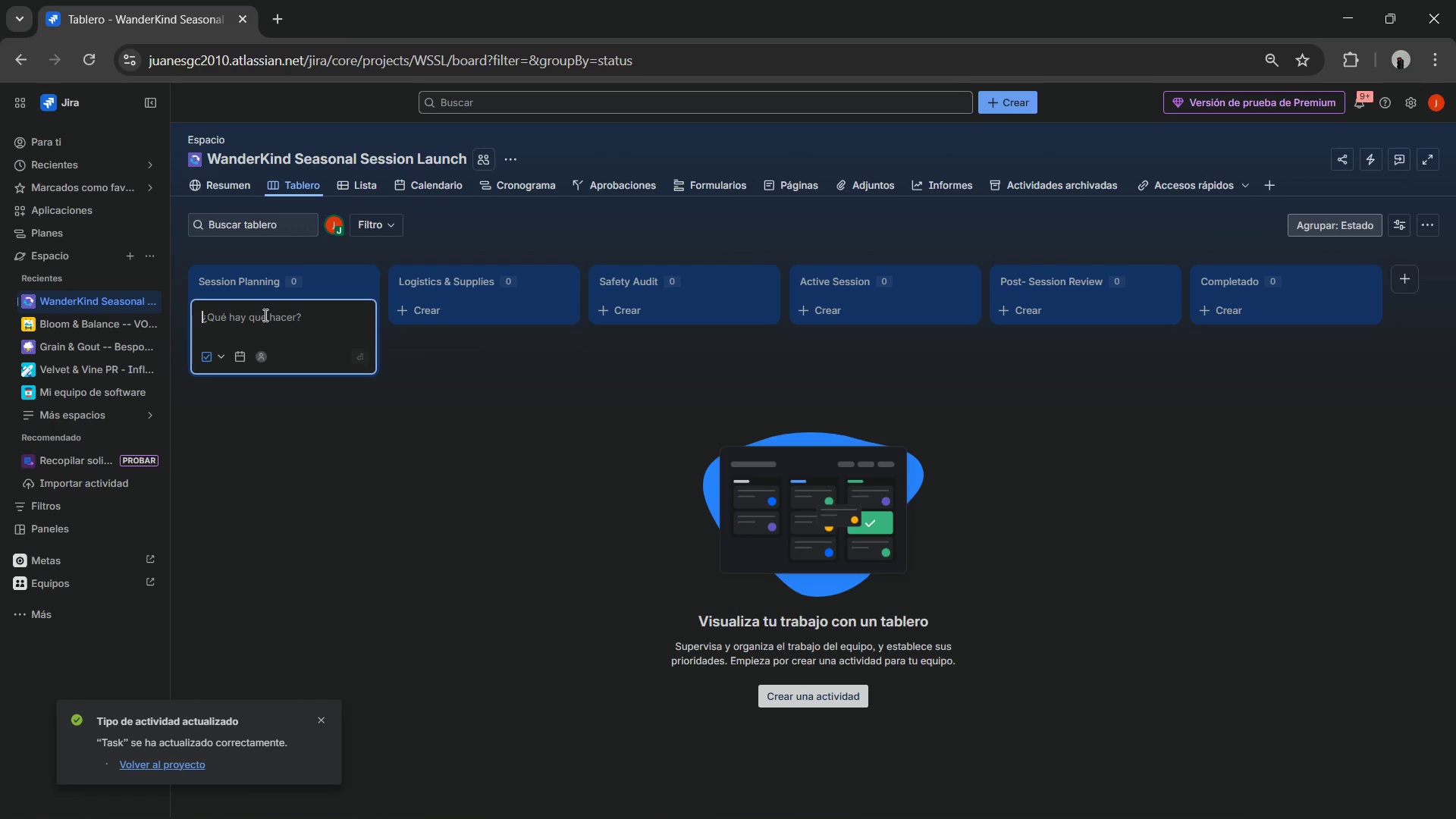 
type(Check Epa)
key(Backspace)
key(Backspace)
type(PA air Q)
key(Backspace)
type(qualoi)
key(Backspace)
key(Backspace)
type(ity index for morning H)
key(Backspace)
type(hh)
key(Backspace)
type(ikj)
key(Backspace)
type(e)
 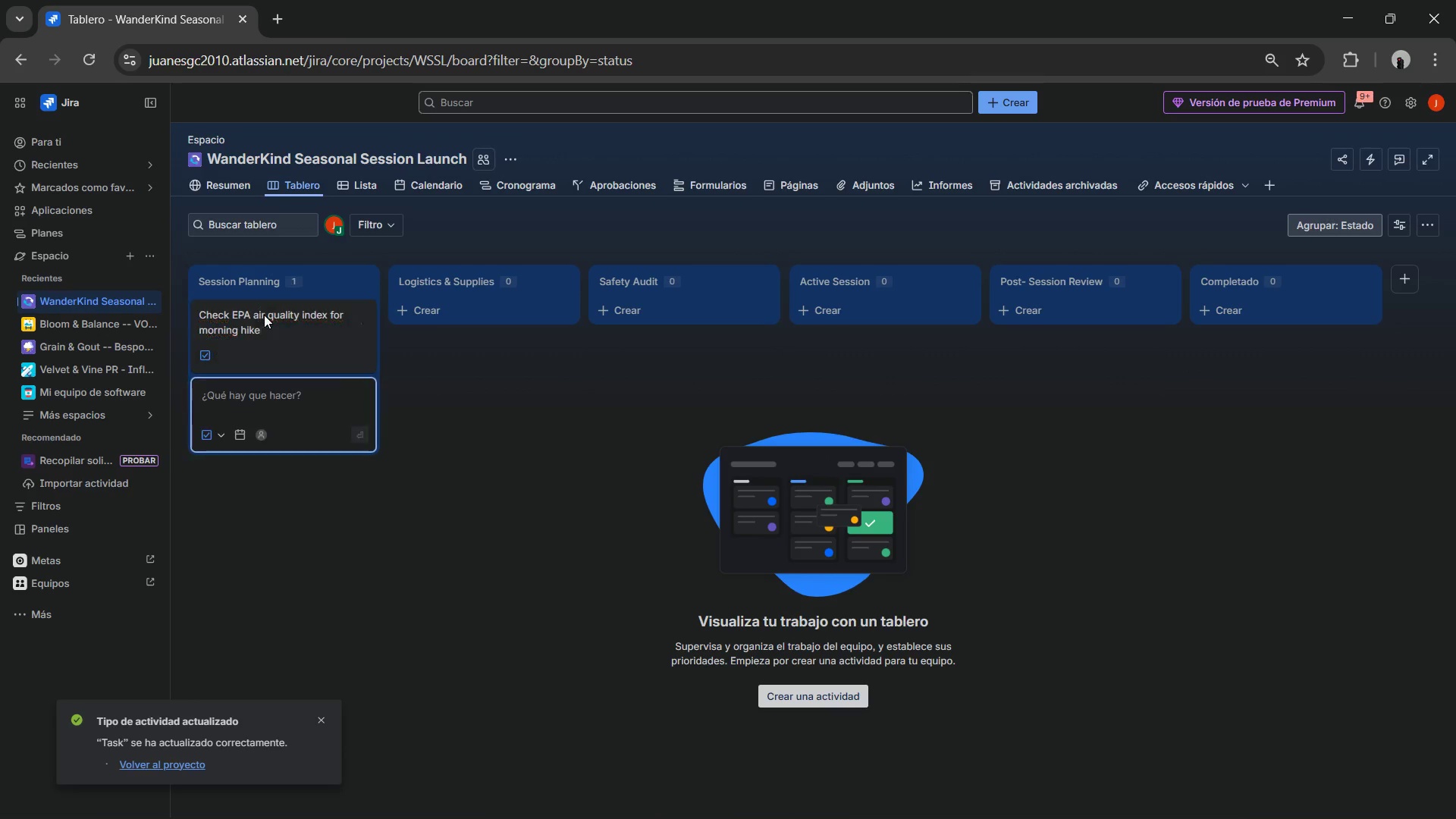 
 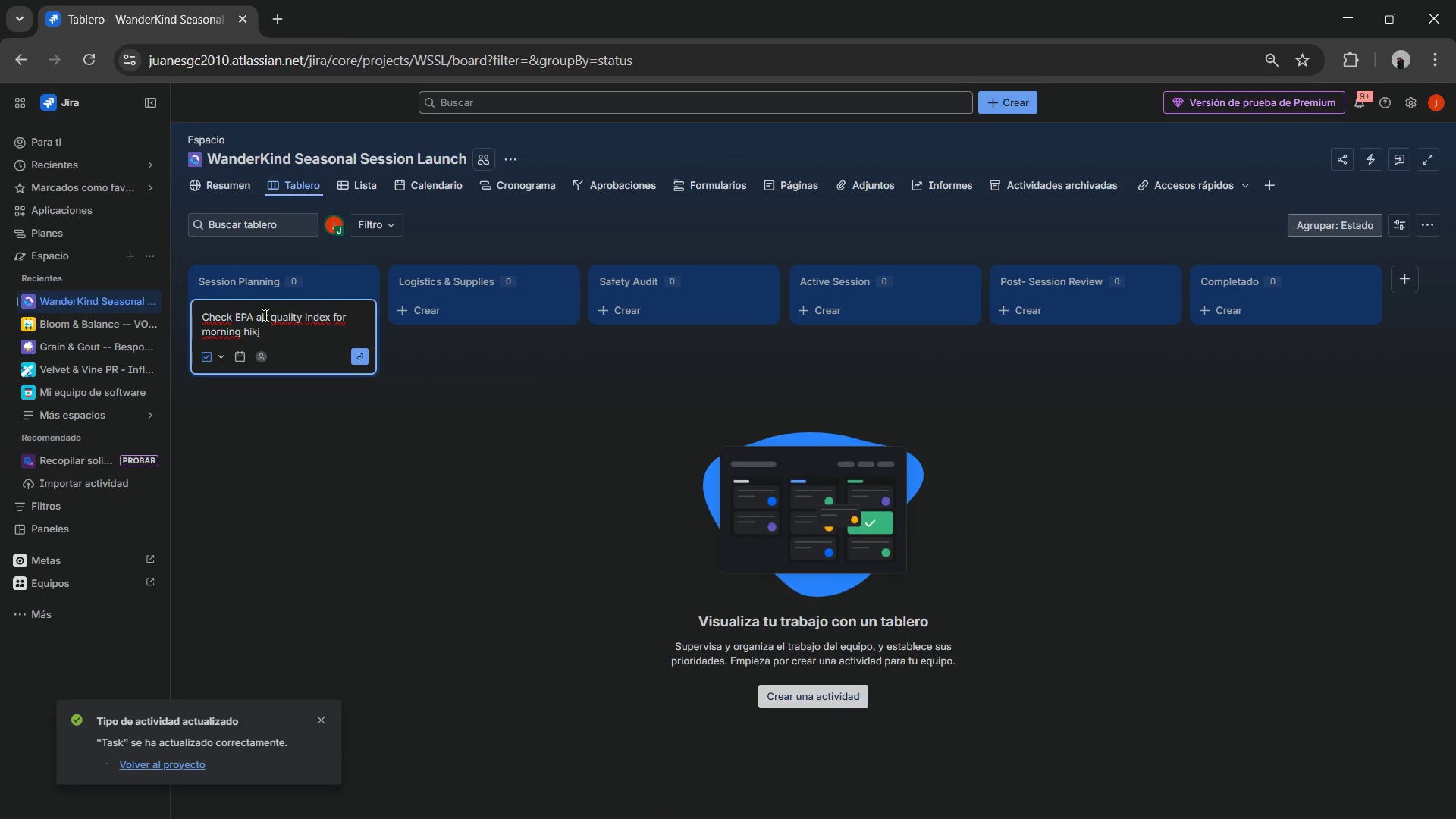 
key(Enter)
 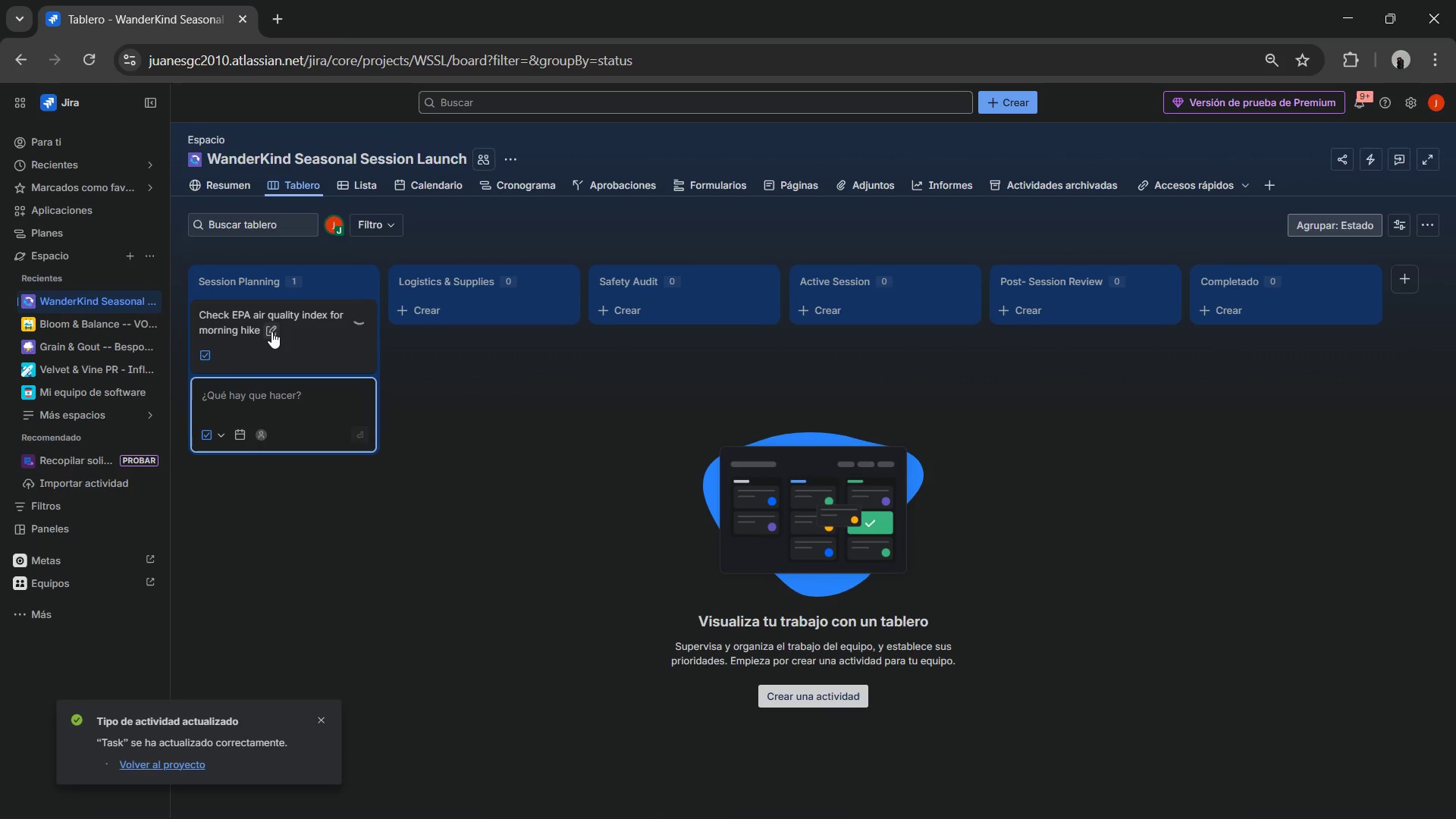 
left_click([247, 314])
 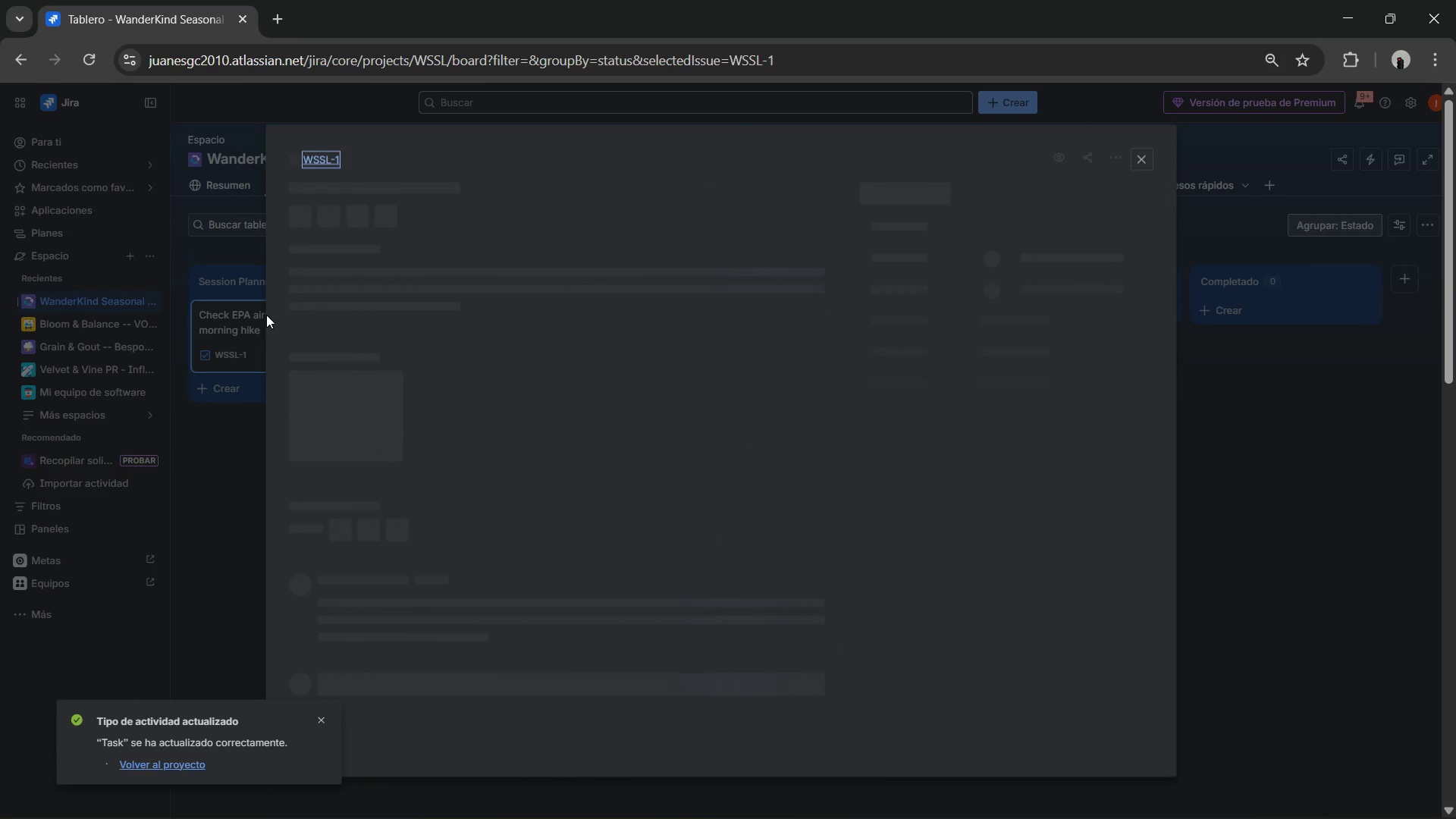 
mouse_move([466, 346])
 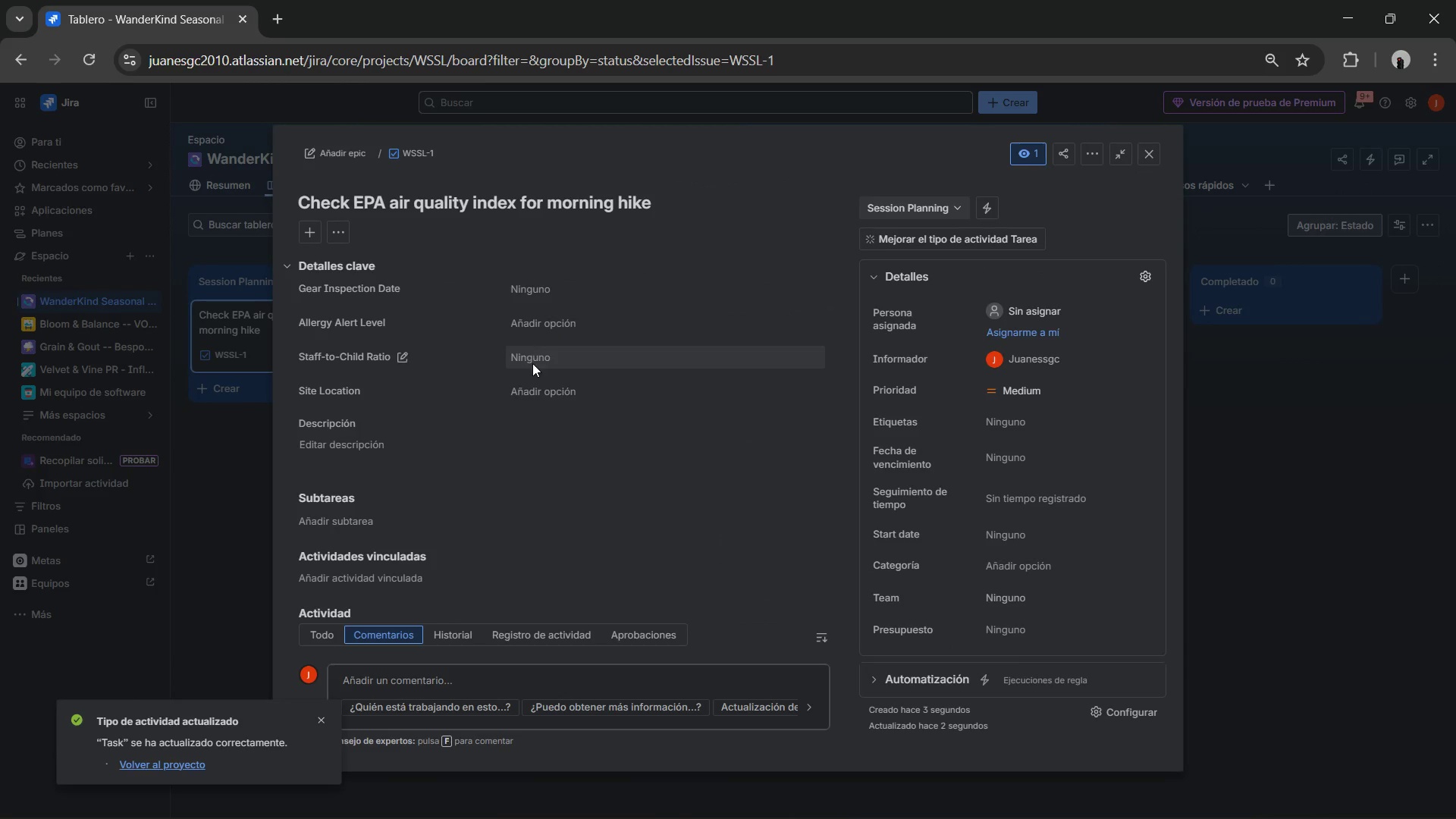 
left_click([534, 392])
 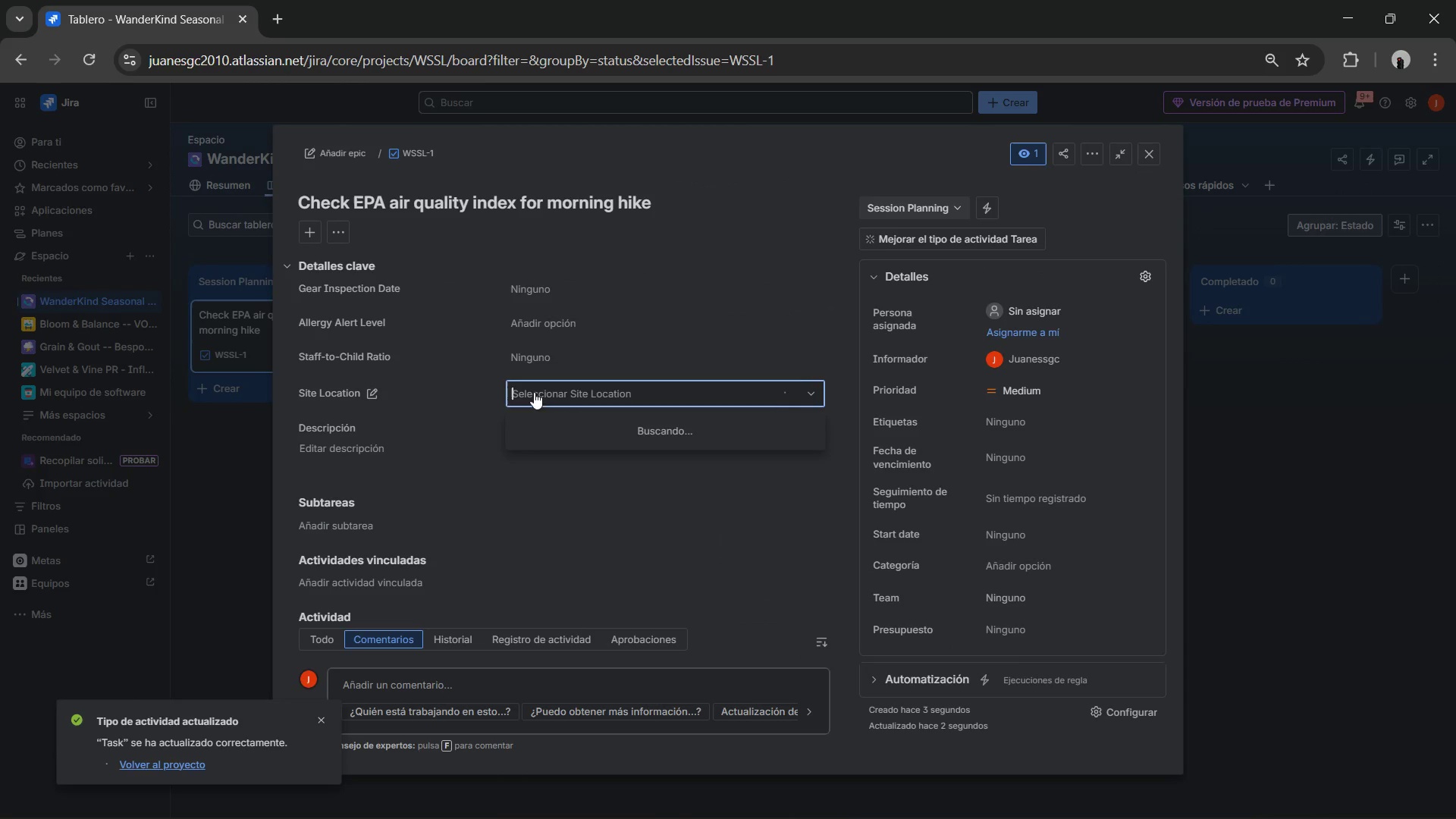 
mouse_move([548, 408])
 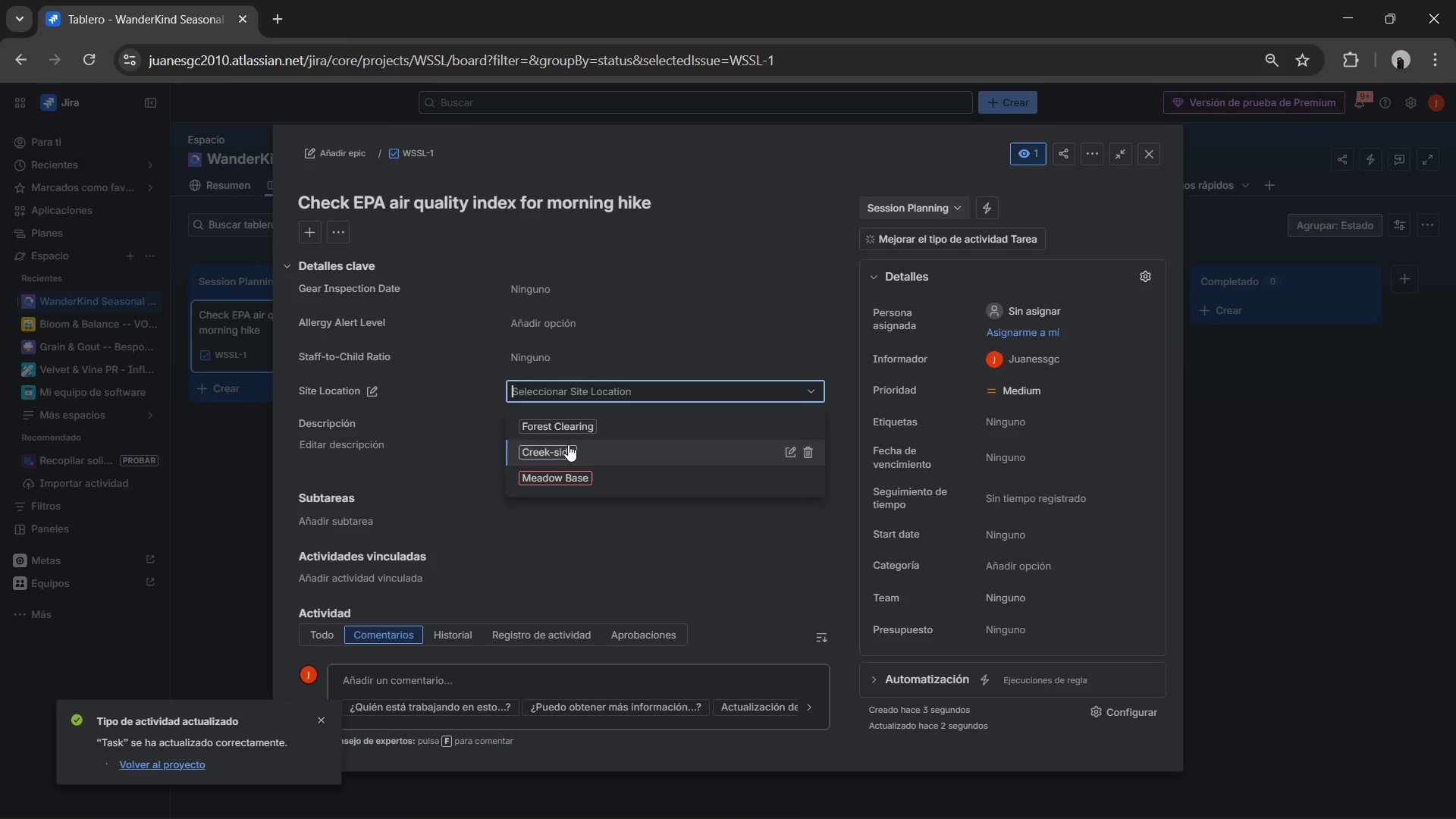 
left_click([566, 431])
 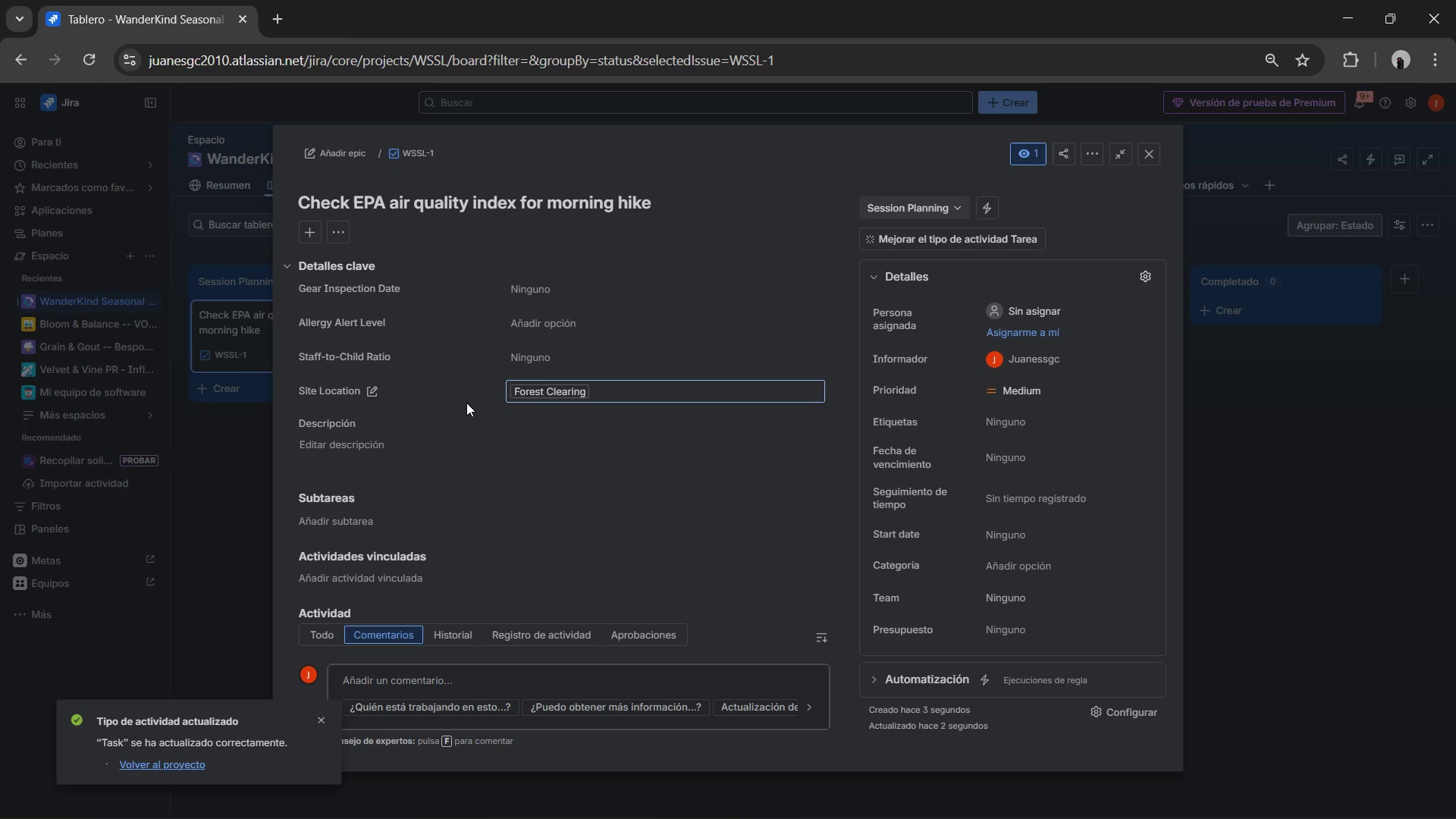 
wait(7.45)
 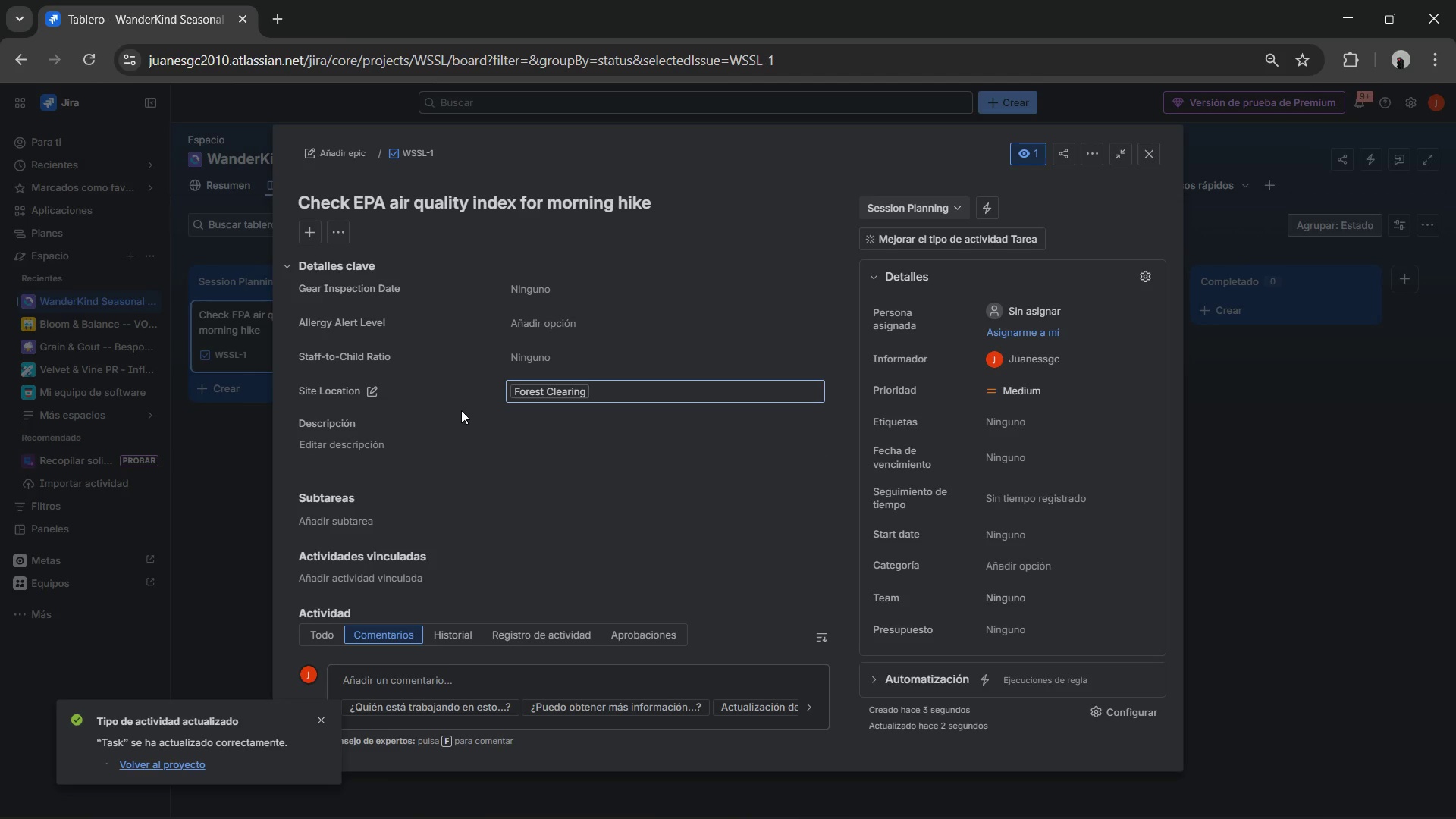 
left_click([557, 353])
 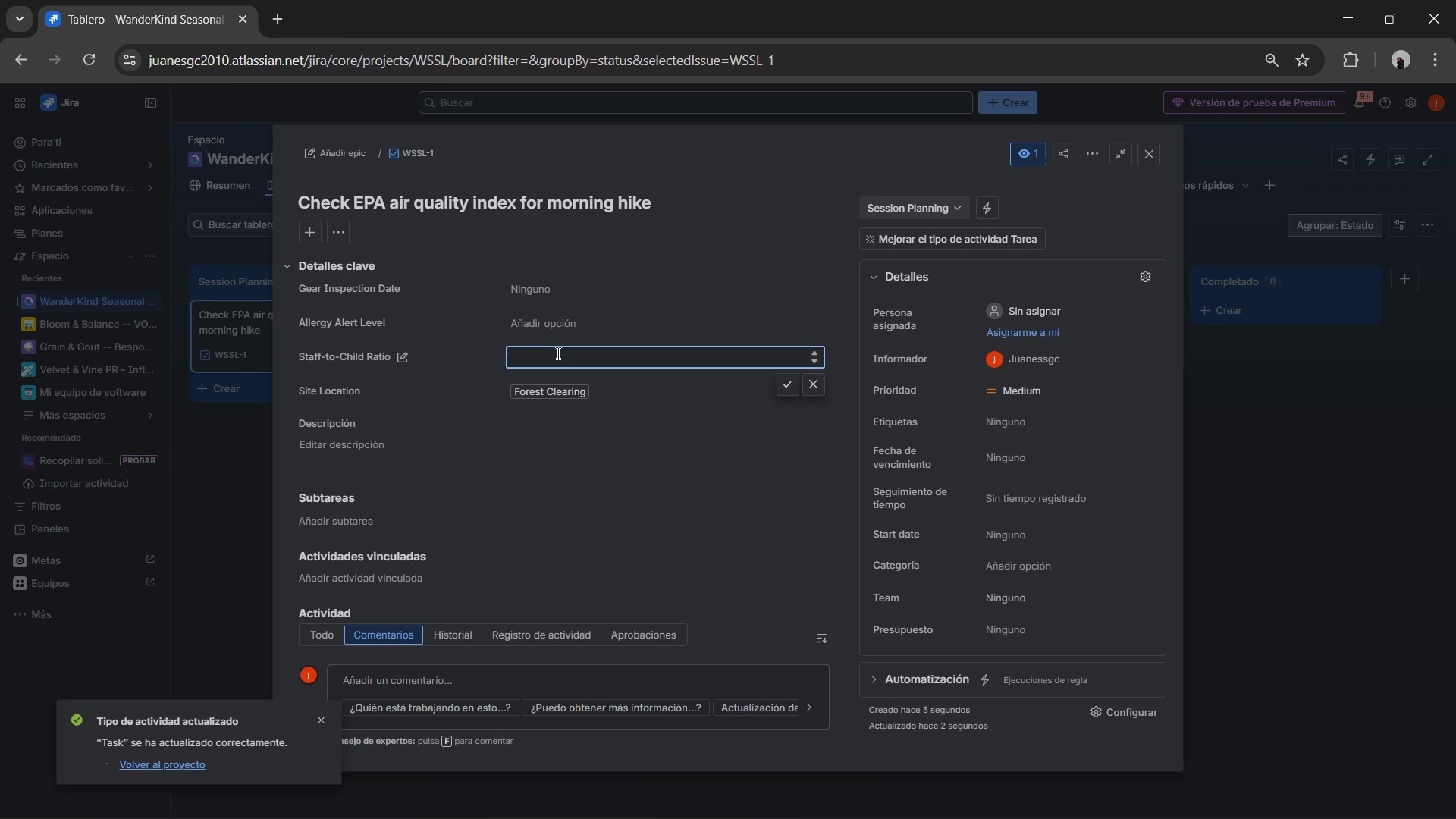 
key(Numpad5)
 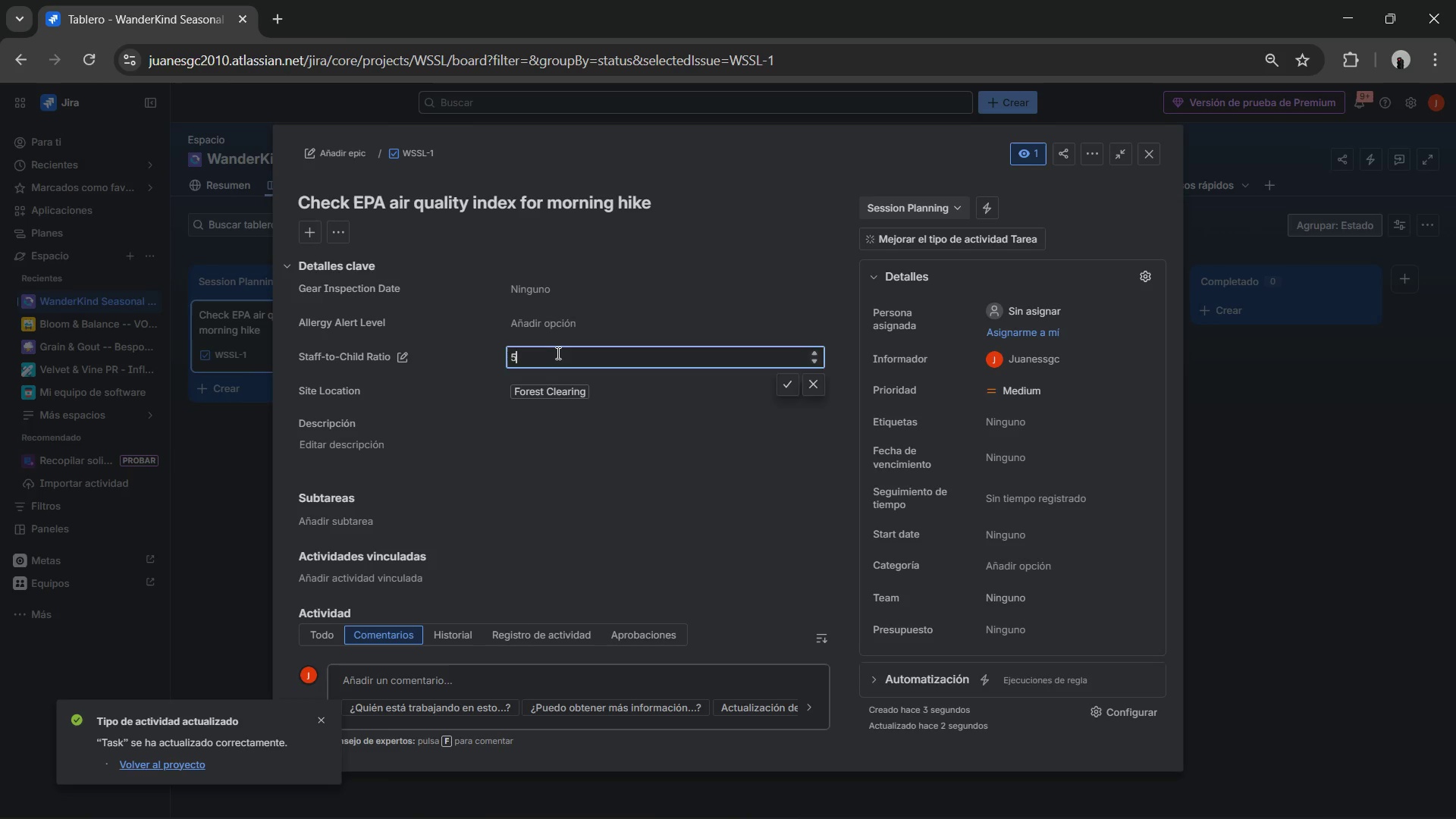 
key(NumpadEnter)
 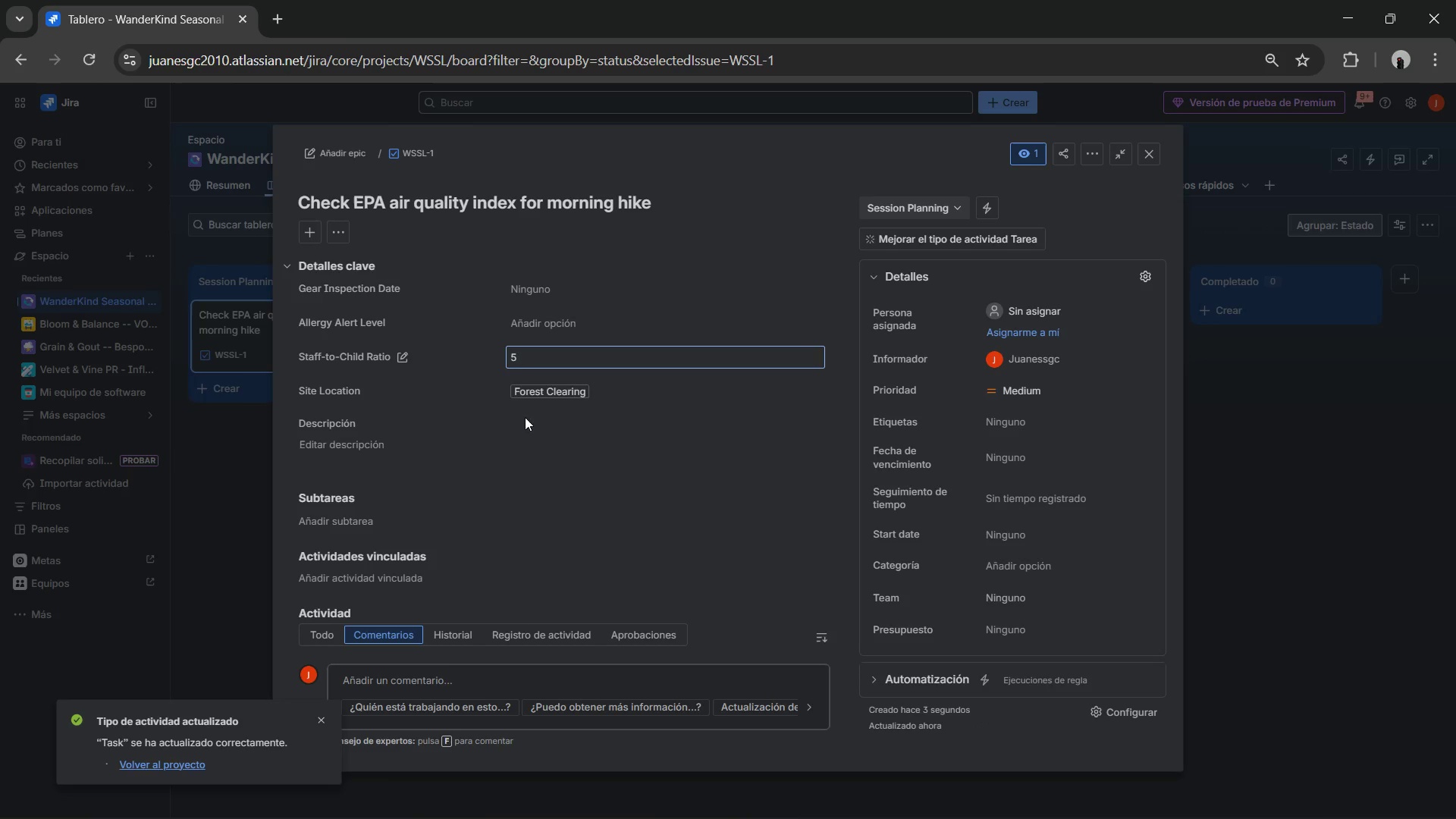 
wait(5.73)
 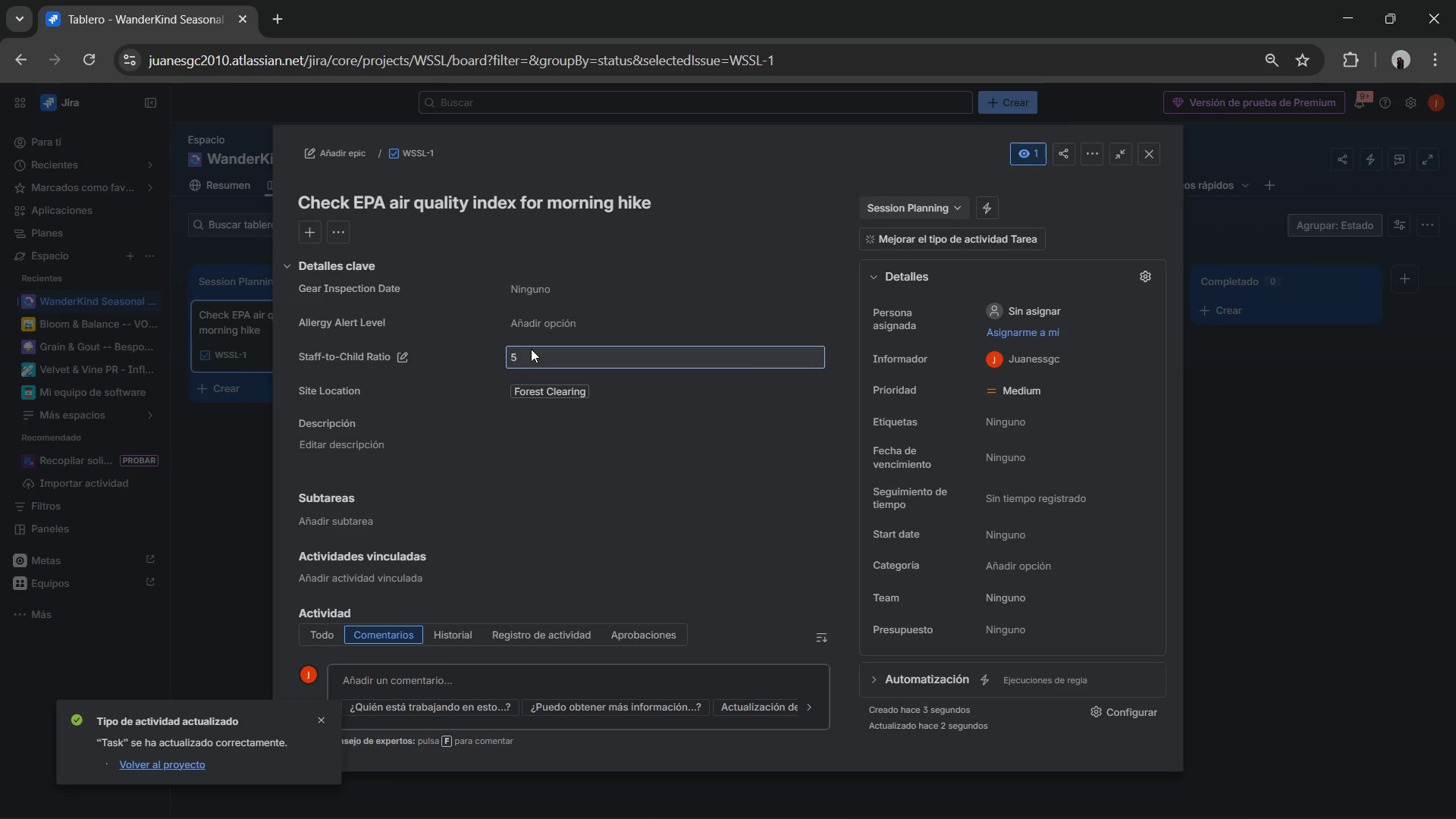 
left_click([541, 318])
 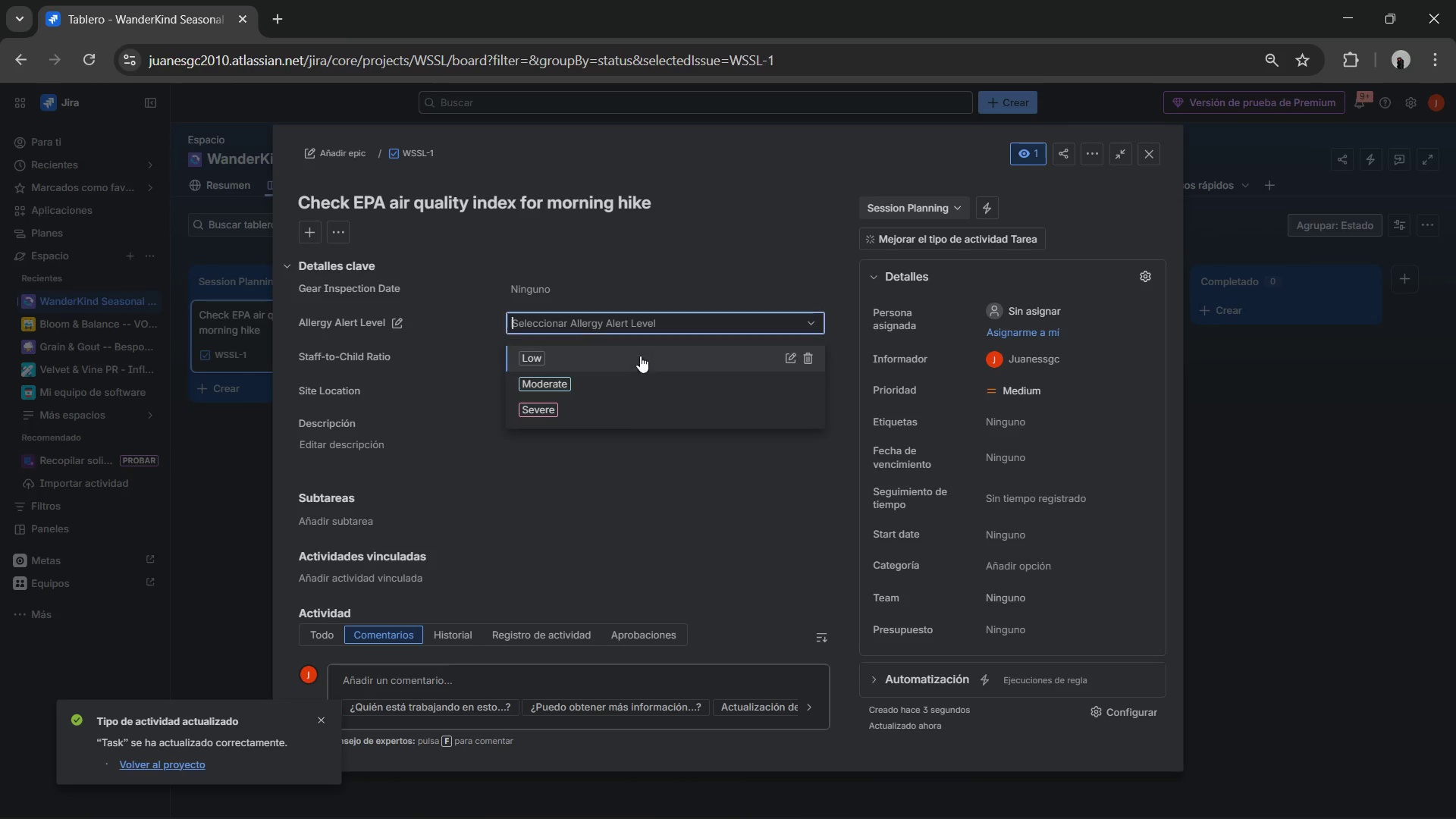 
left_click([539, 356])
 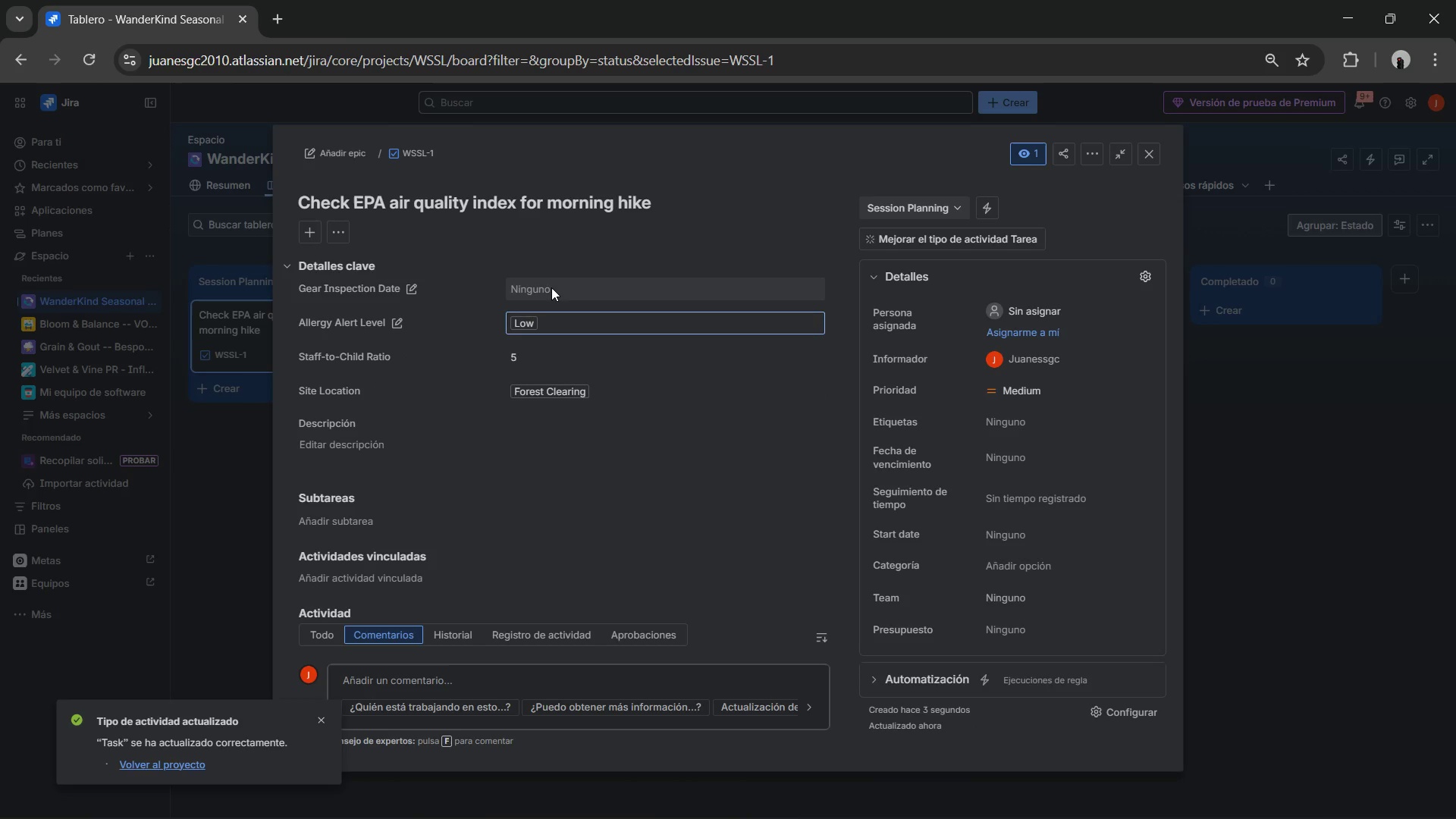 
left_click([551, 287])
 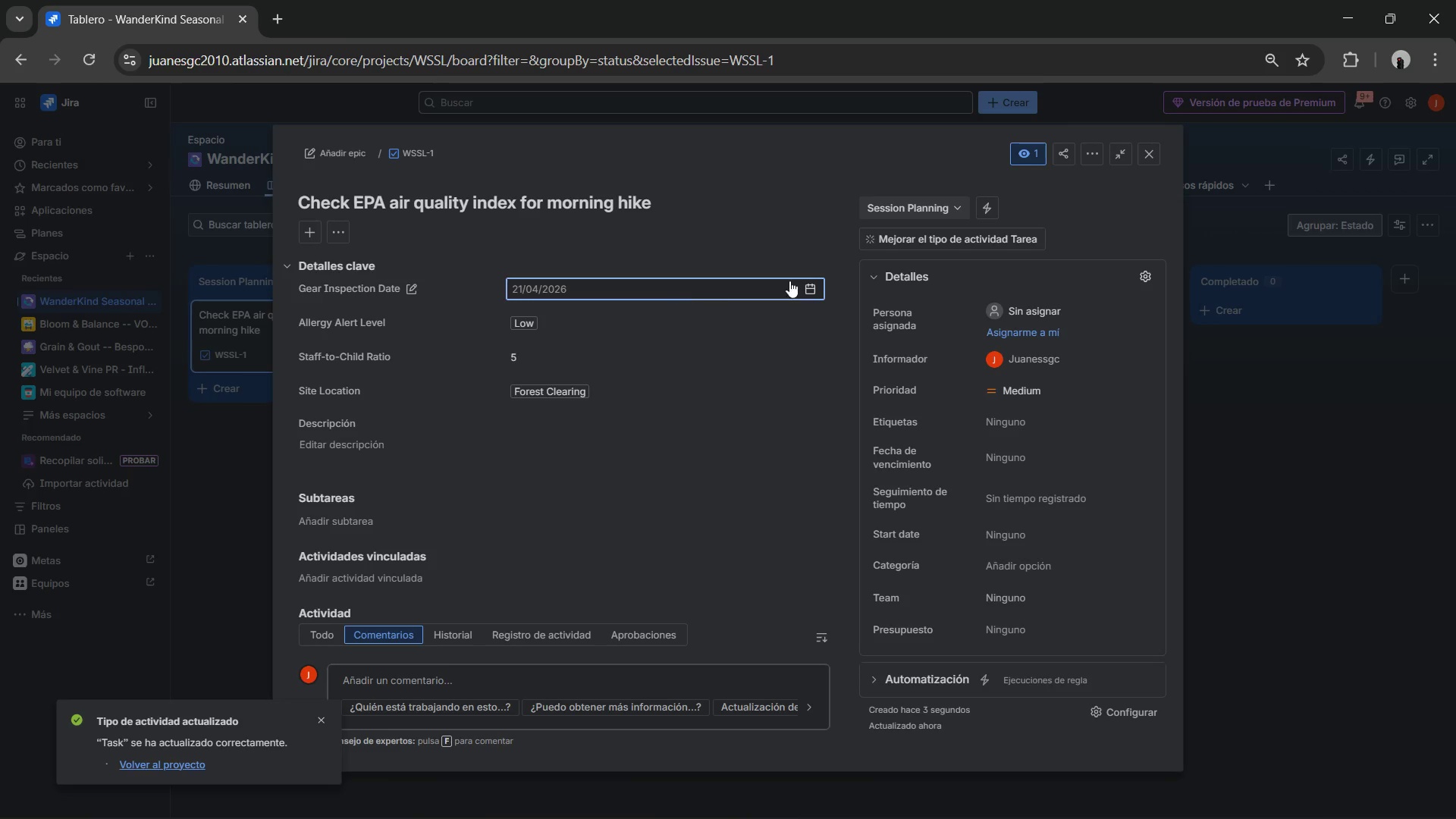 
left_click([816, 282])
 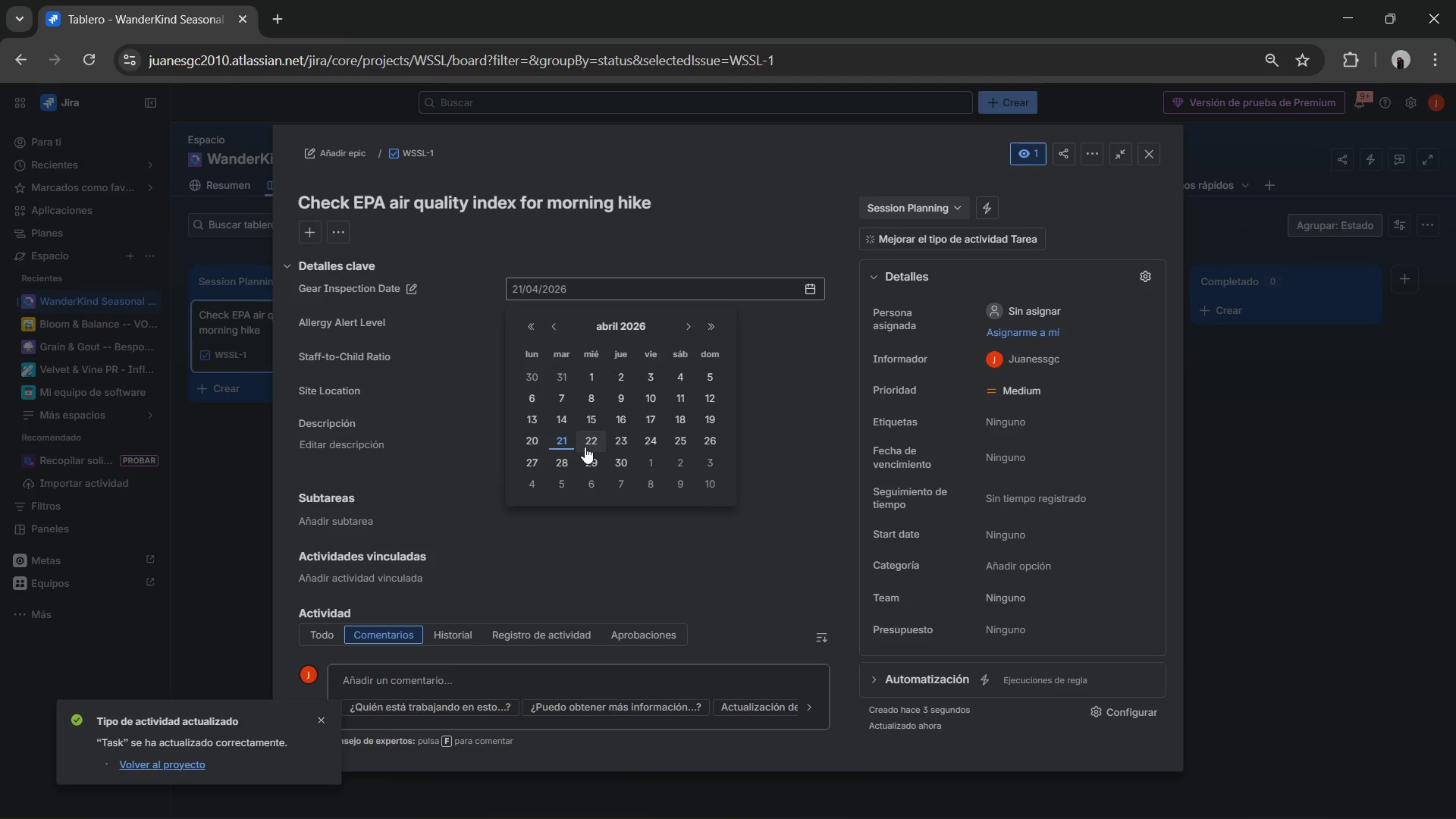 
left_click([568, 441])
 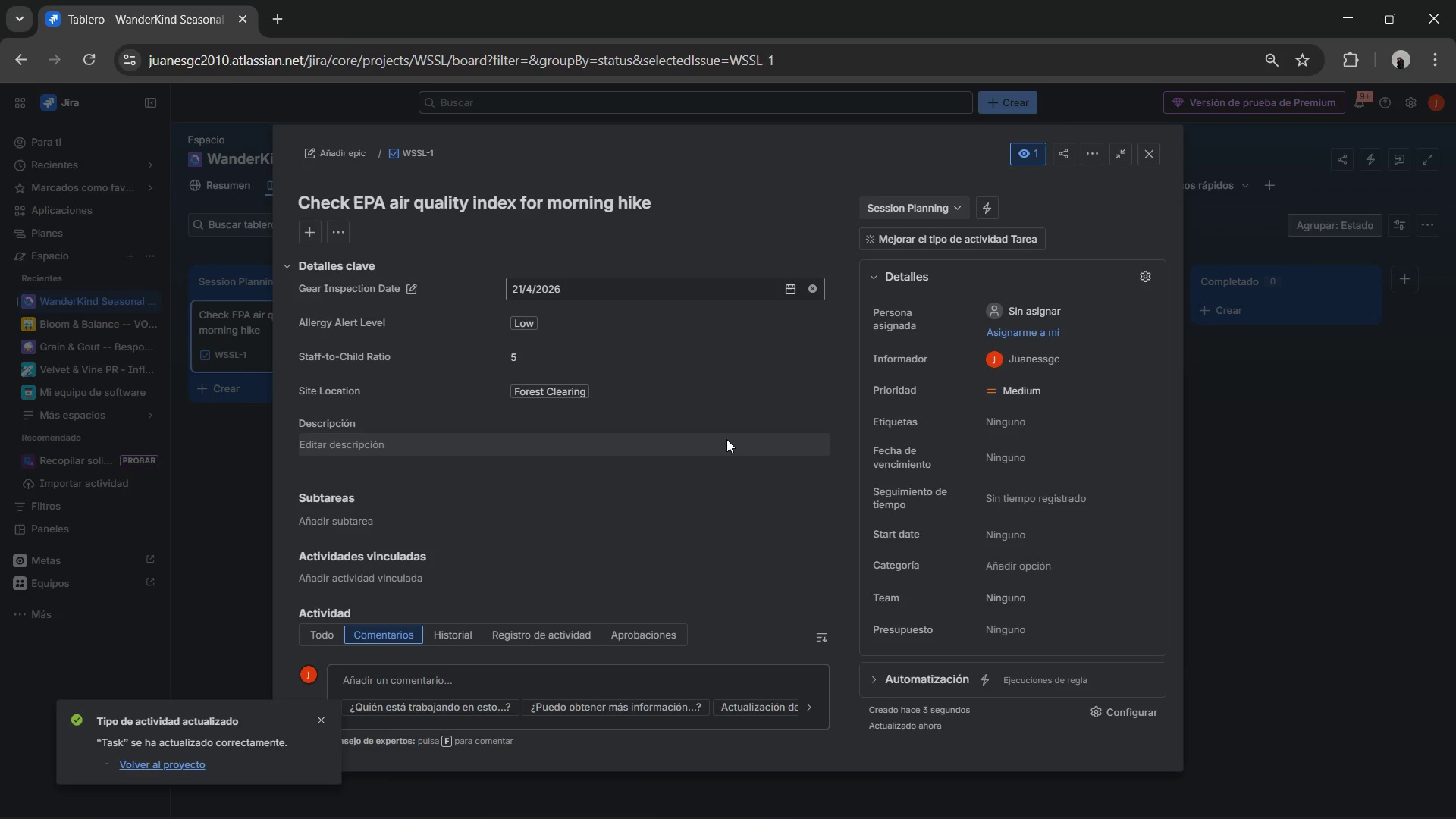 
scroll: coordinate [726, 439], scroll_direction: down, amount: 1.0
 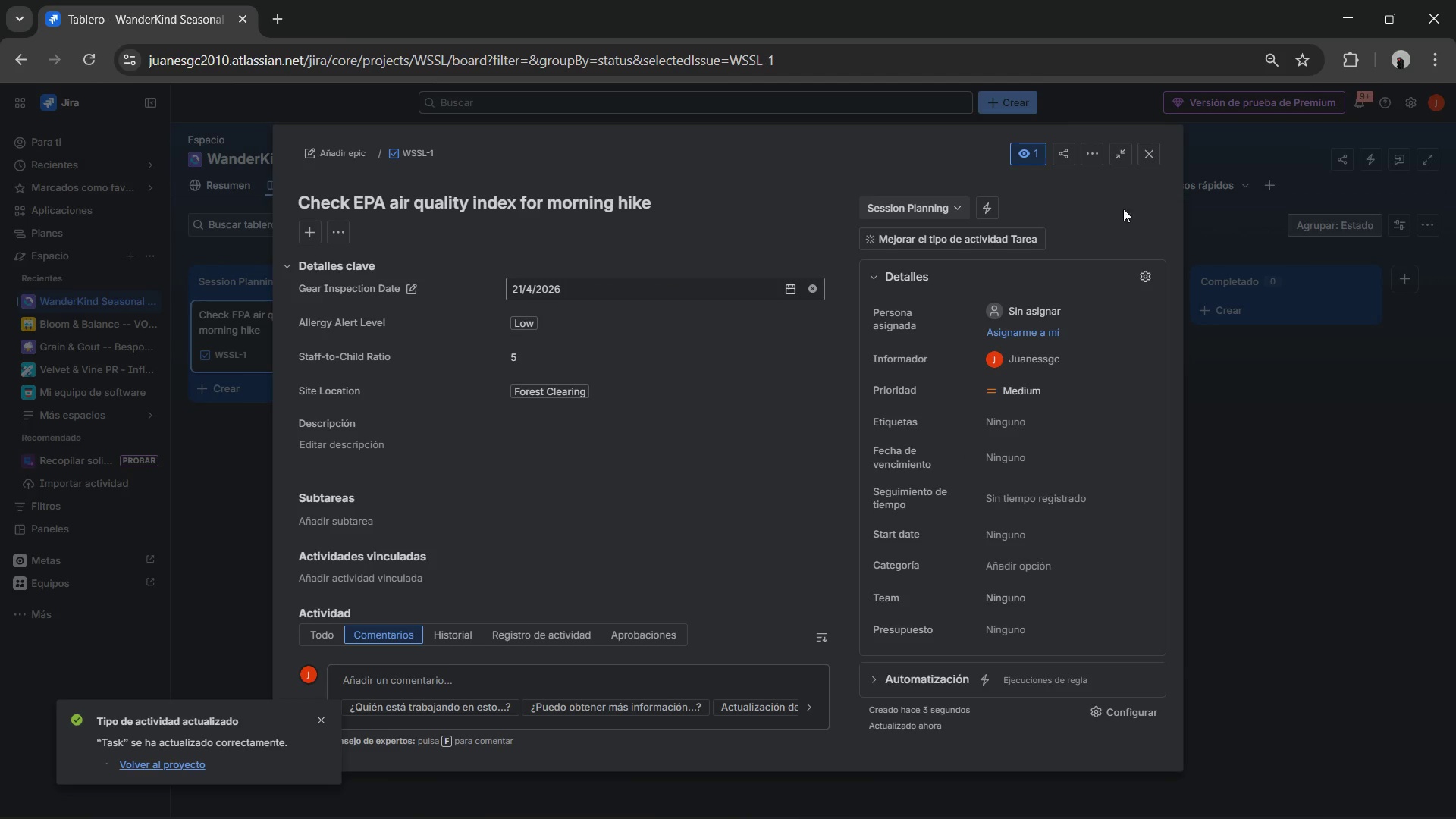 
left_click([1149, 157])
 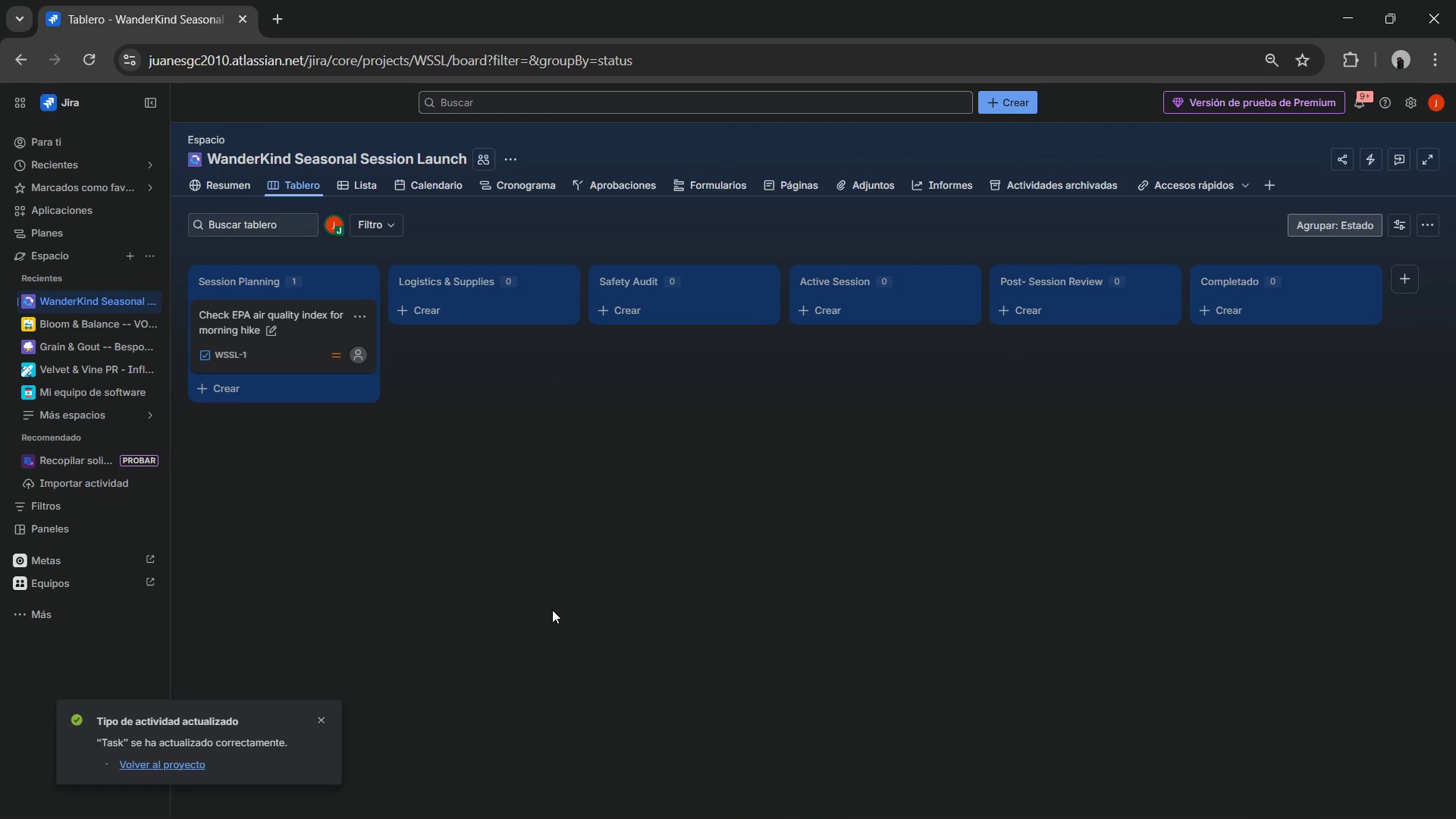 
left_click([531, 482])
 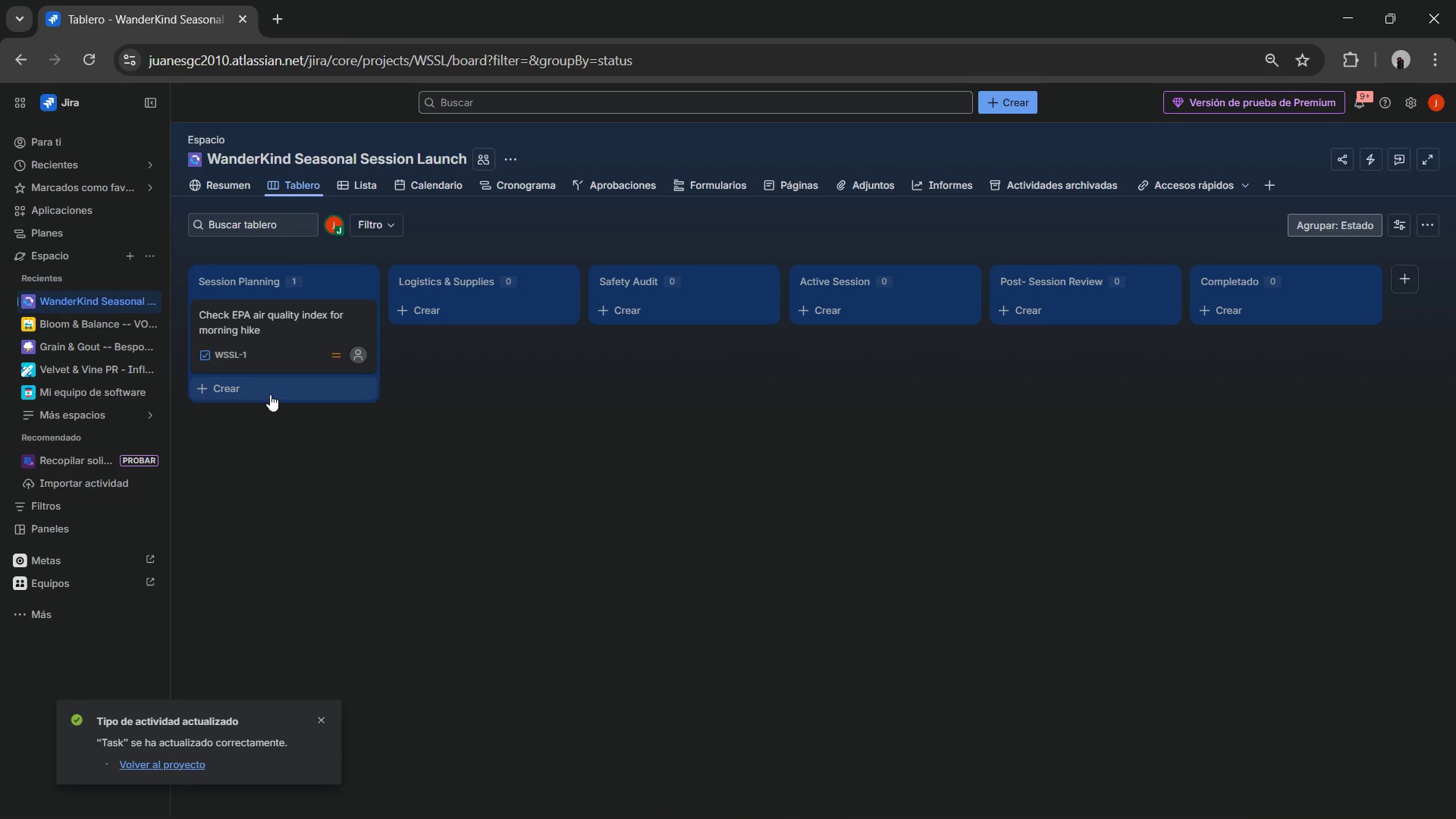 
left_click([270, 394])
 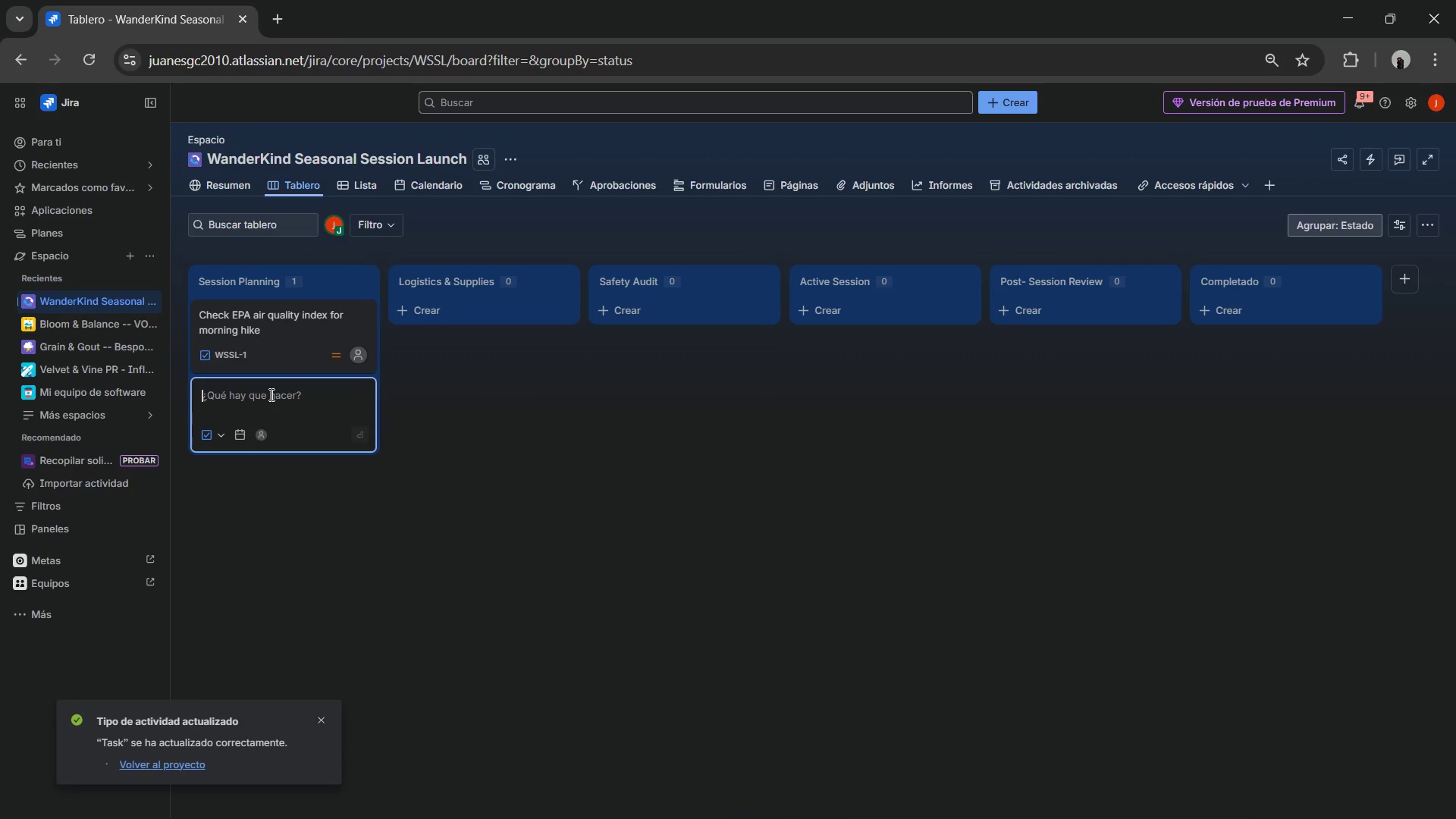 
type(Review)
 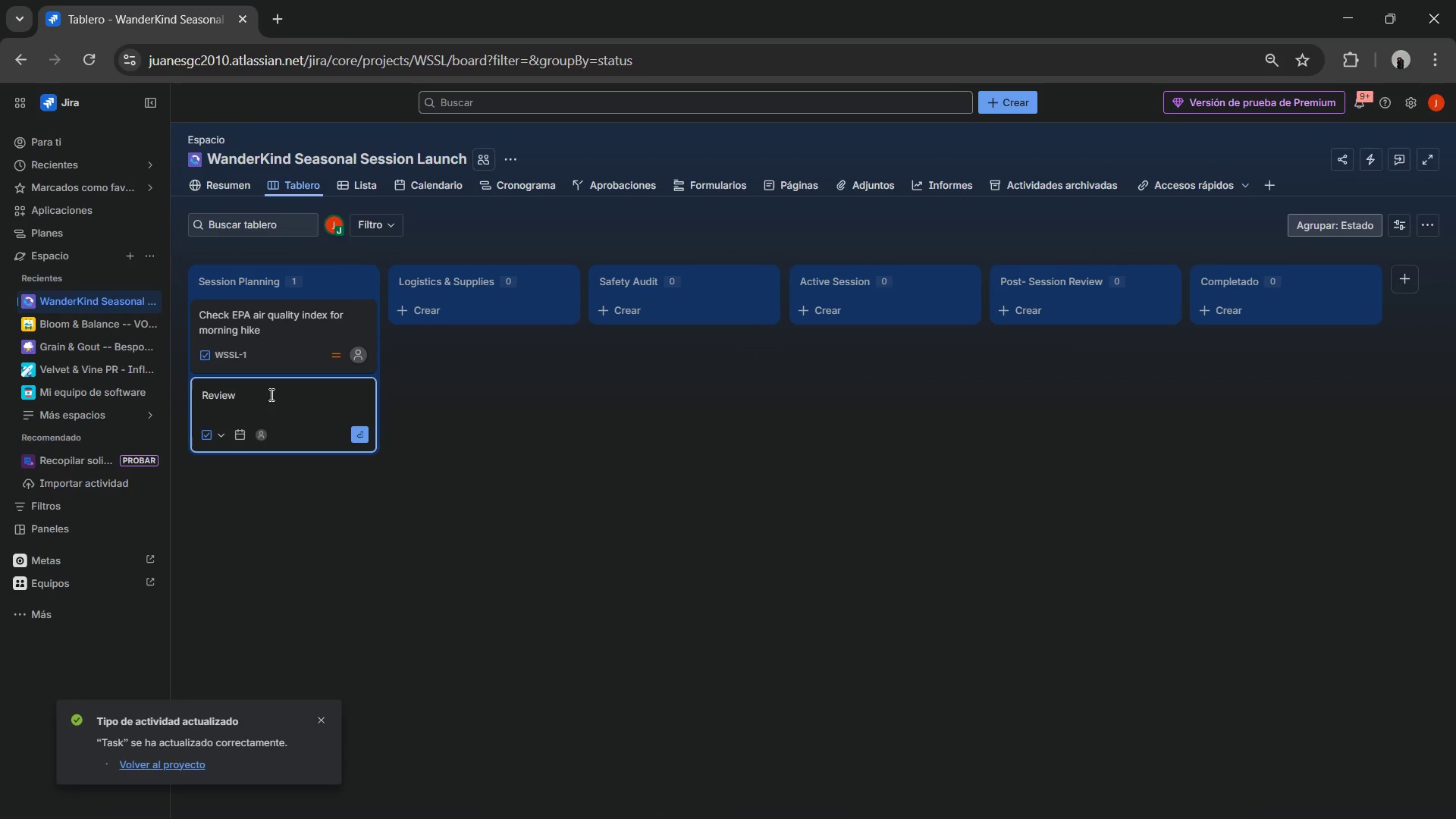 
type( child allergy list with kitchen staff)
 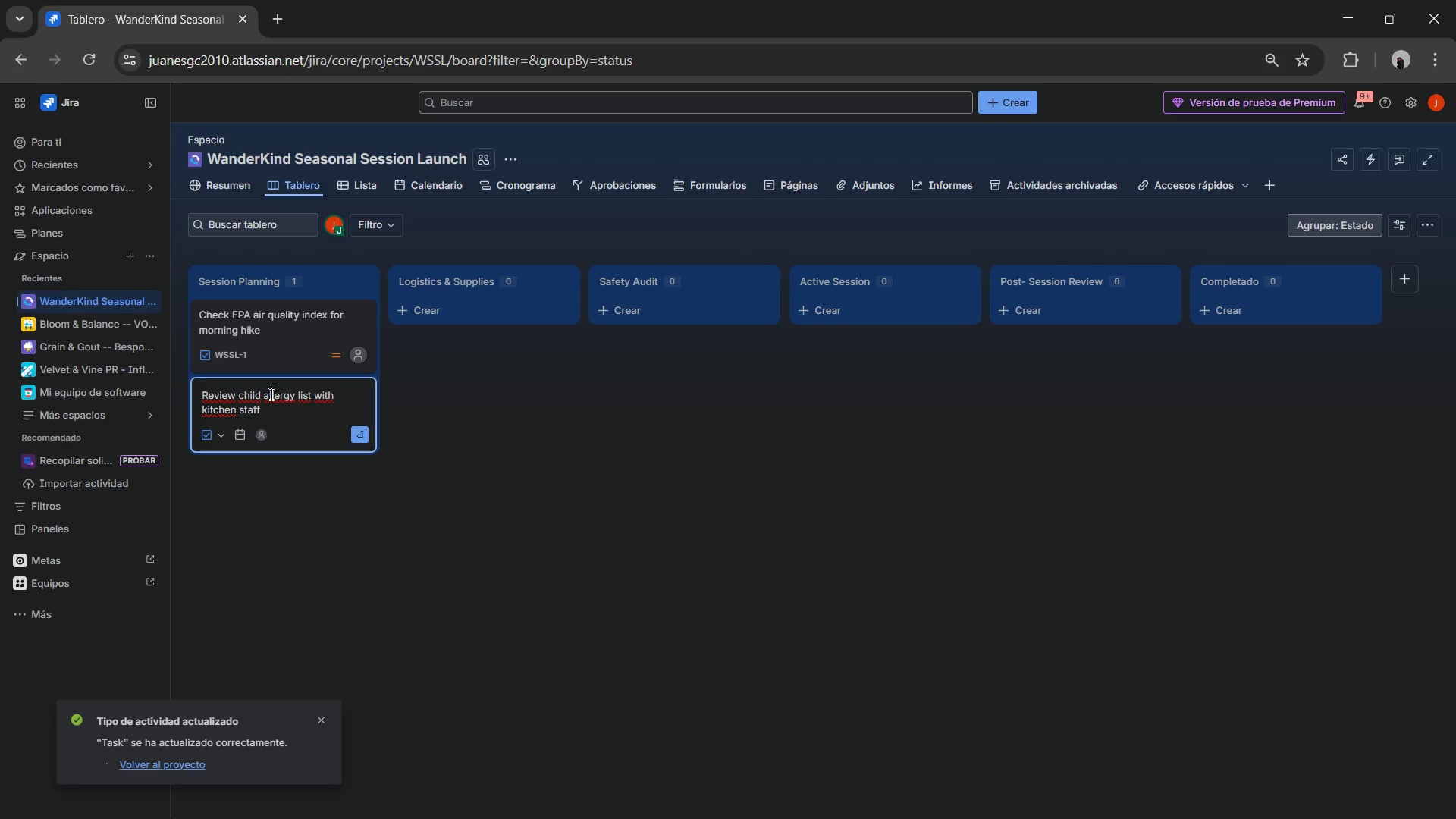 
key(Enter)
 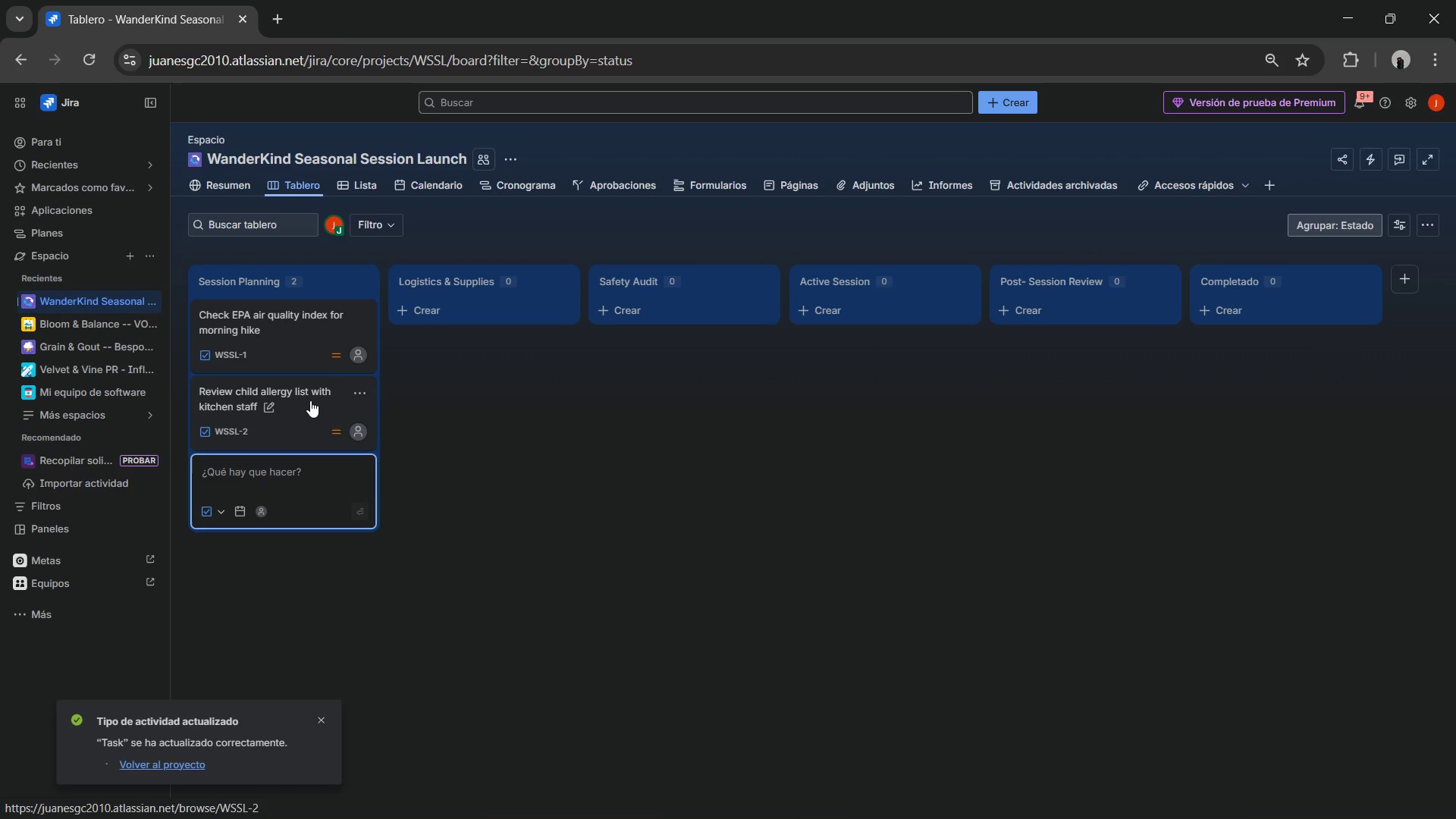 
left_click([307, 388])
 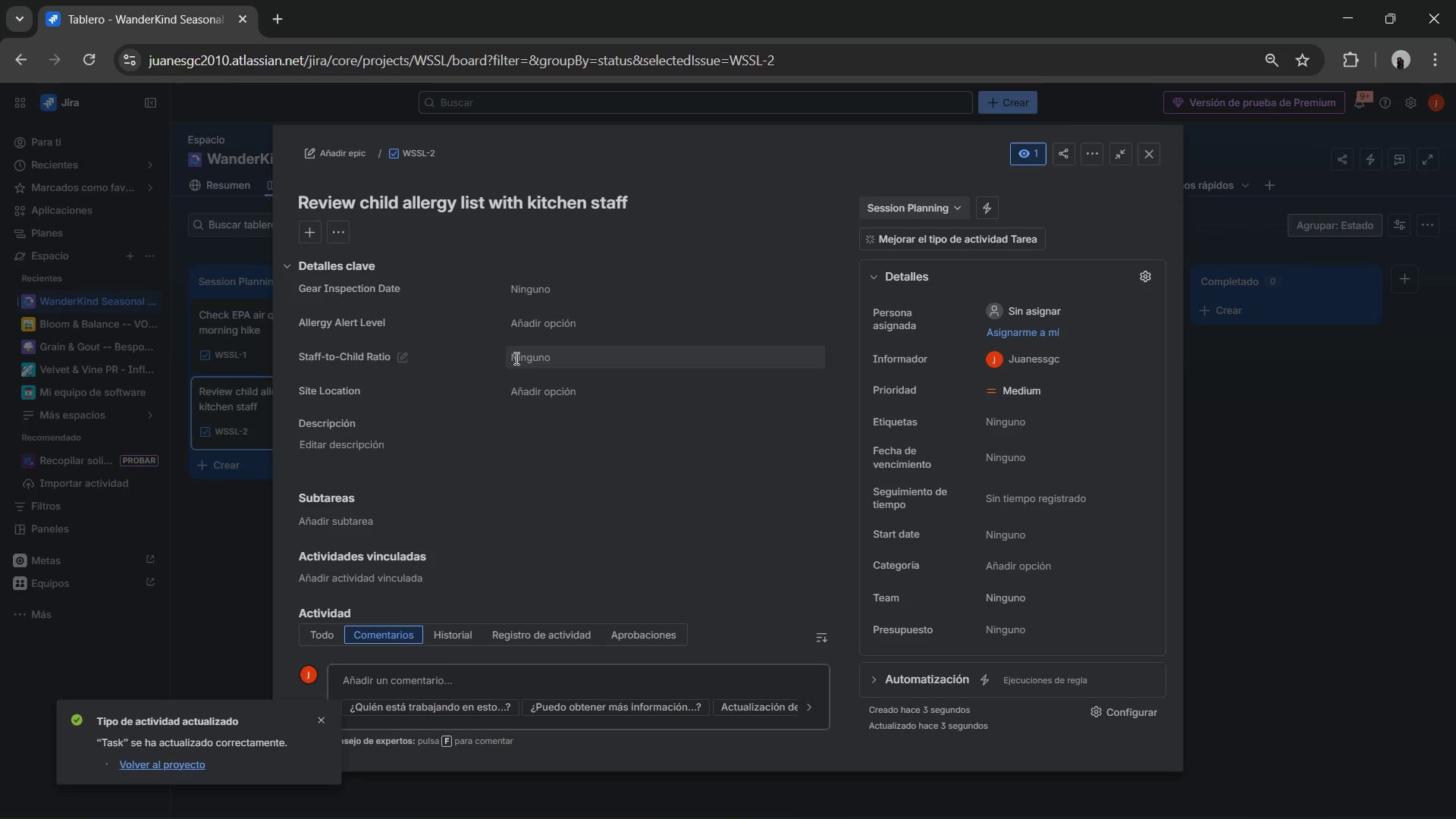 
wait(7.11)
 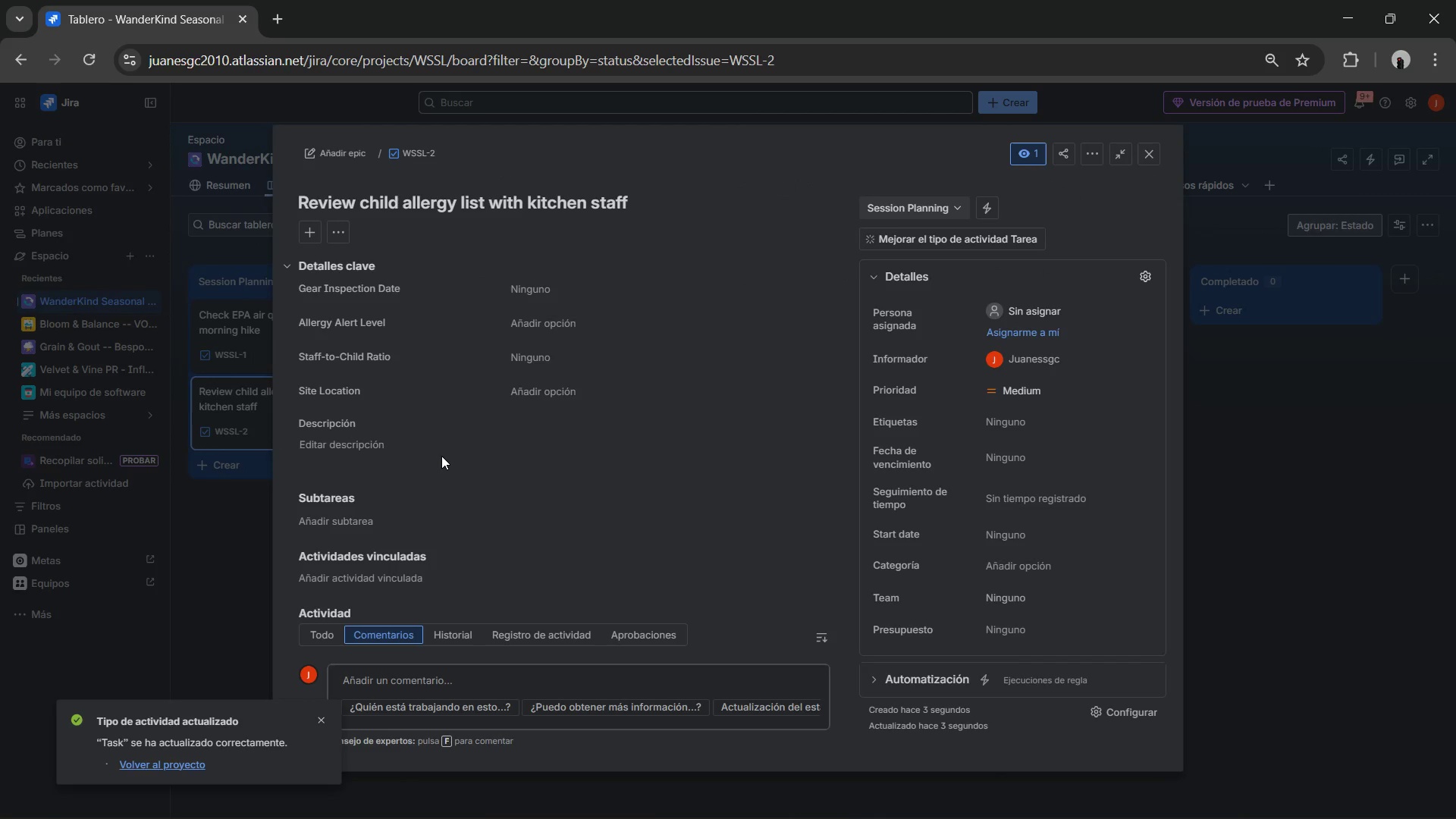 
left_click([534, 389])
 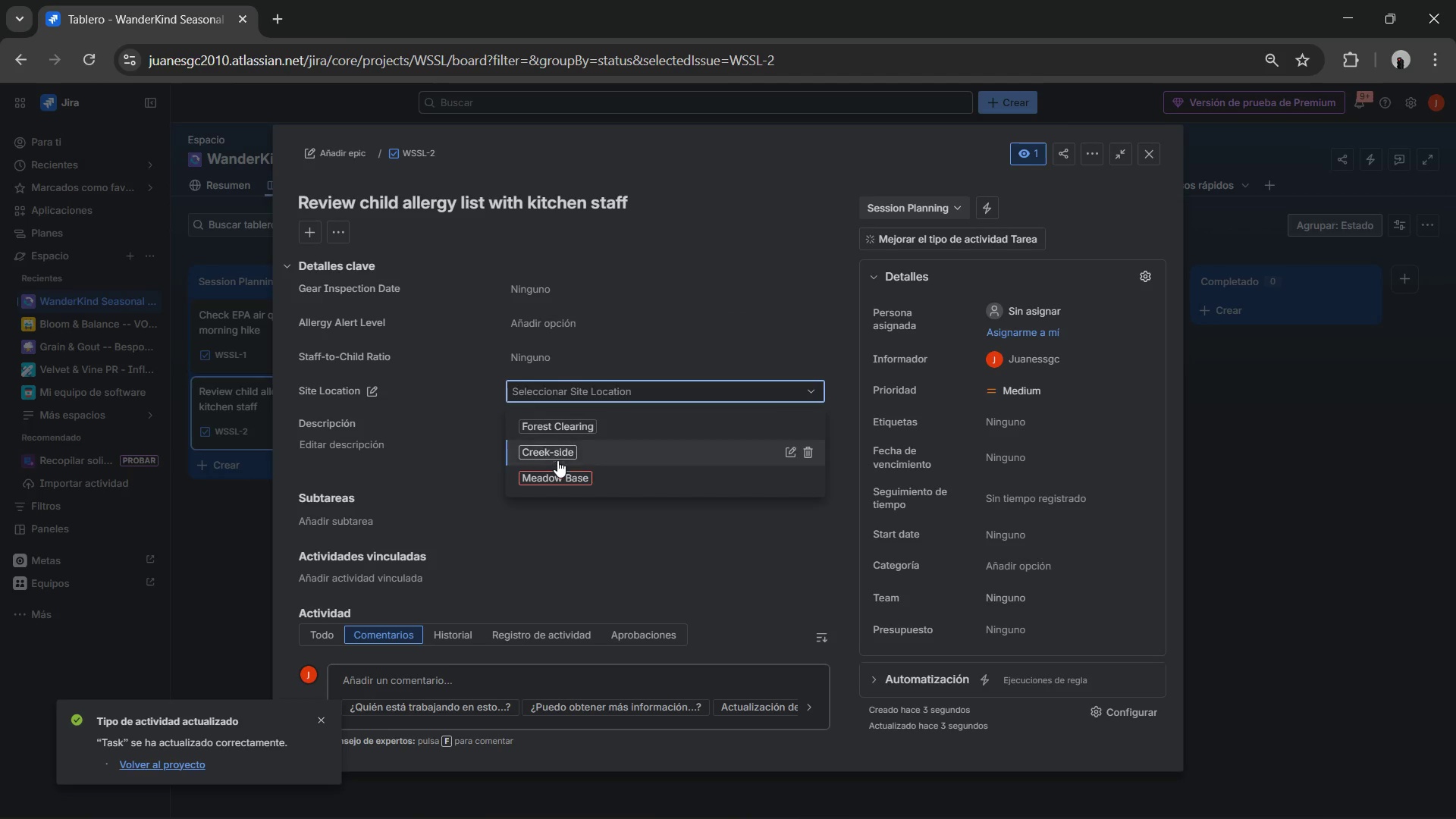 
left_click([562, 478])
 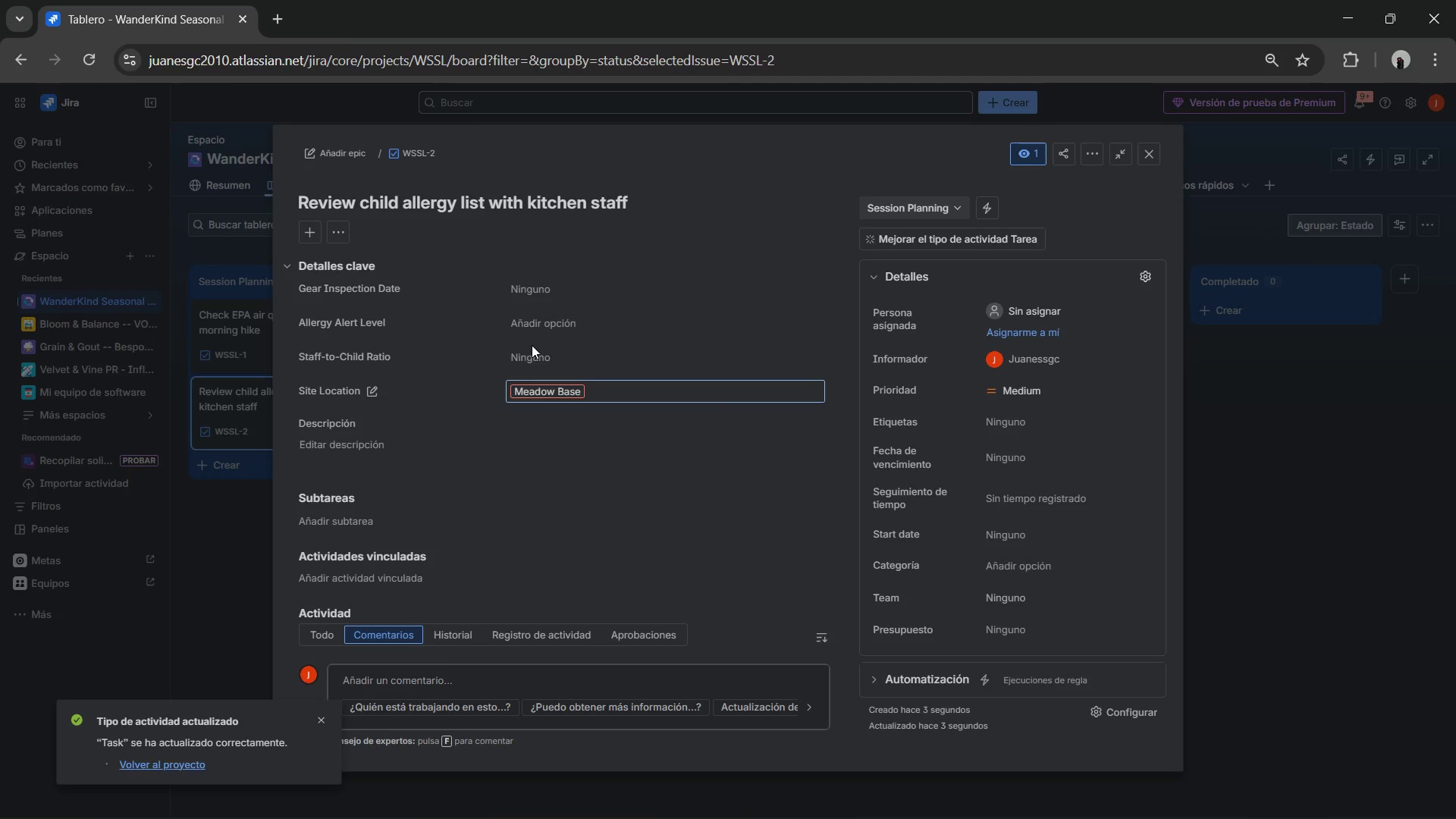 
left_click([538, 356])
 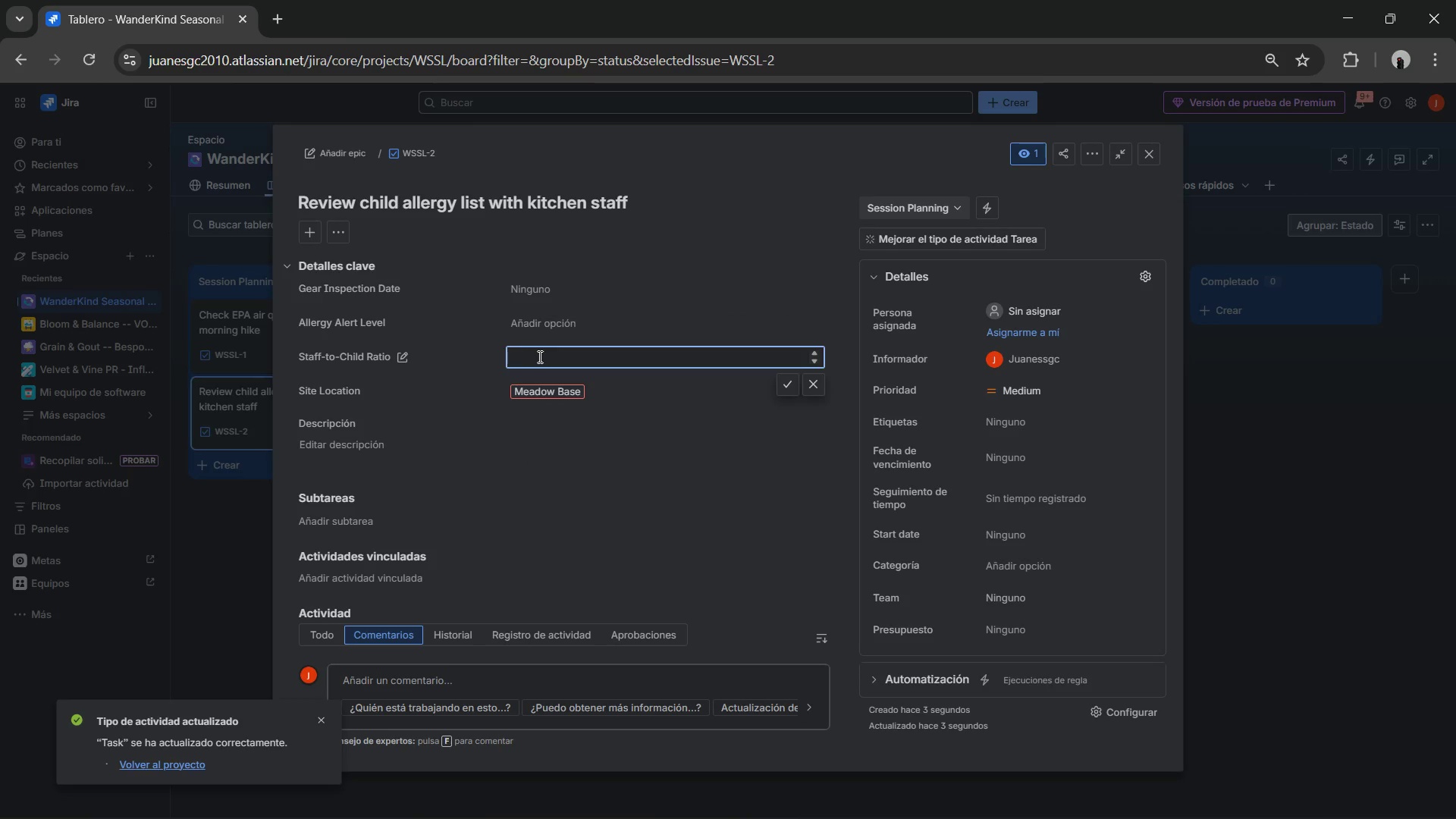 
key(Numpad6)
 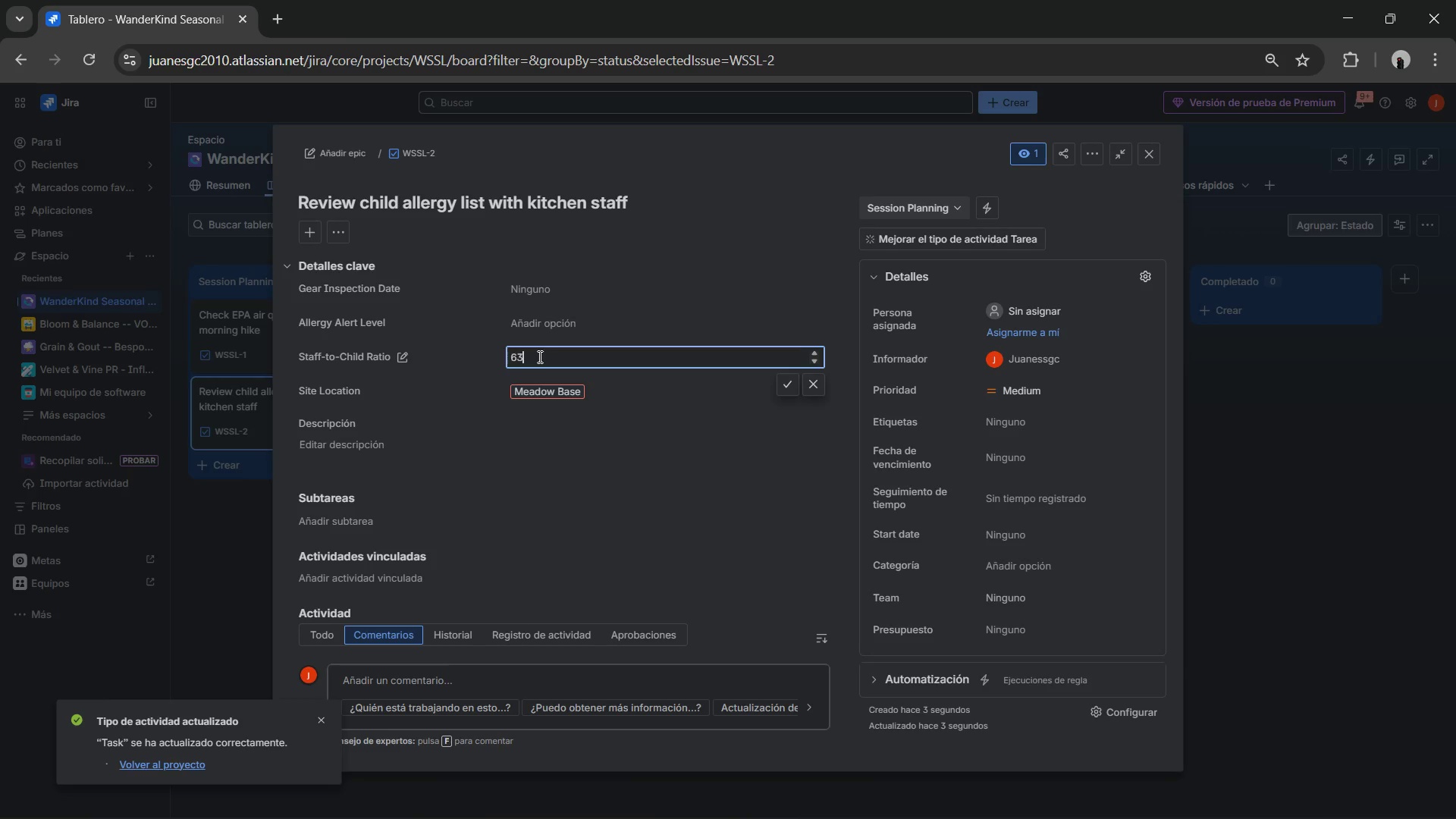 
key(Numpad3)
 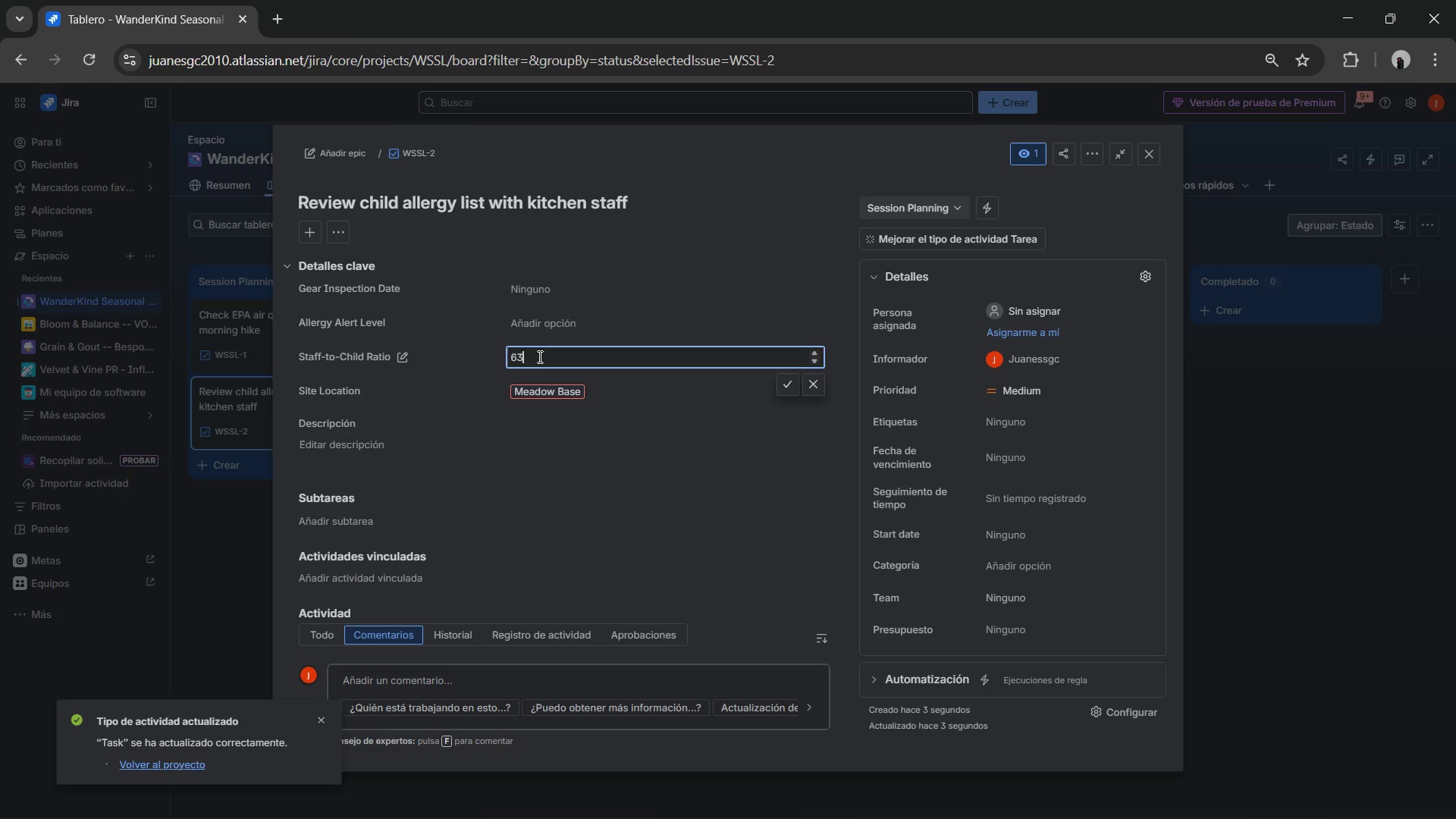 
key(NumpadEnter)
 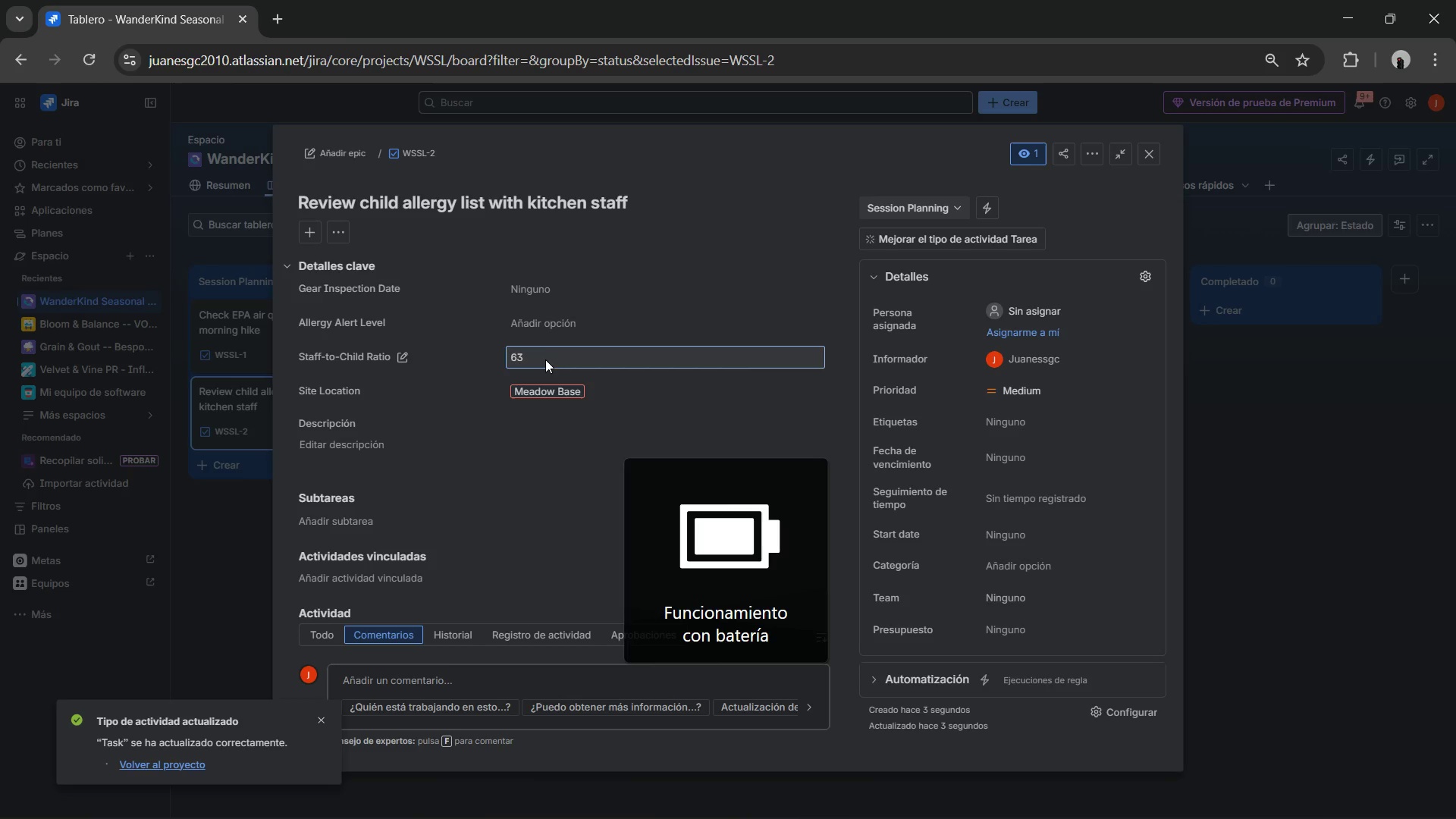 
double_click([547, 360])
 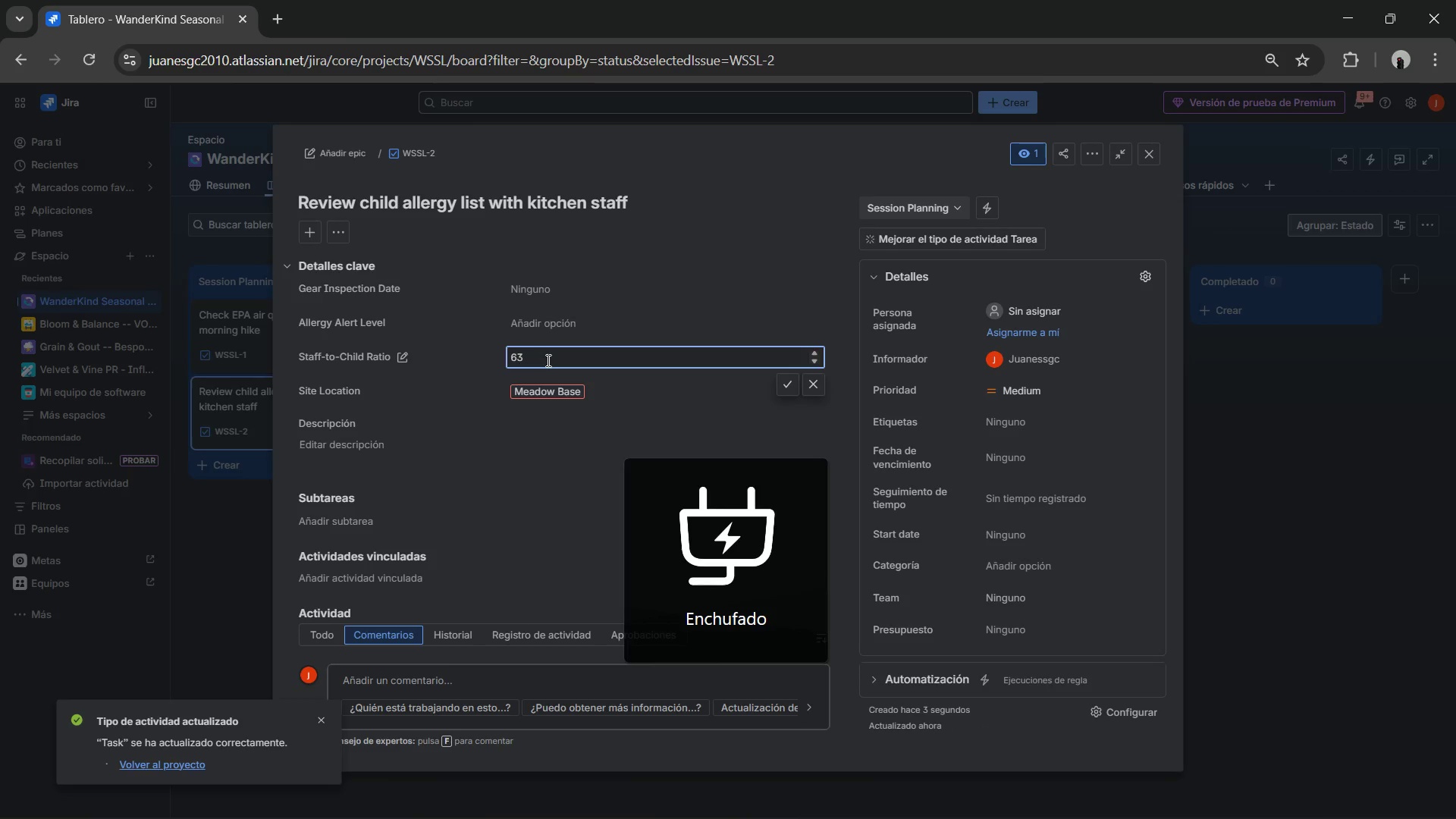 
key(Backspace)
 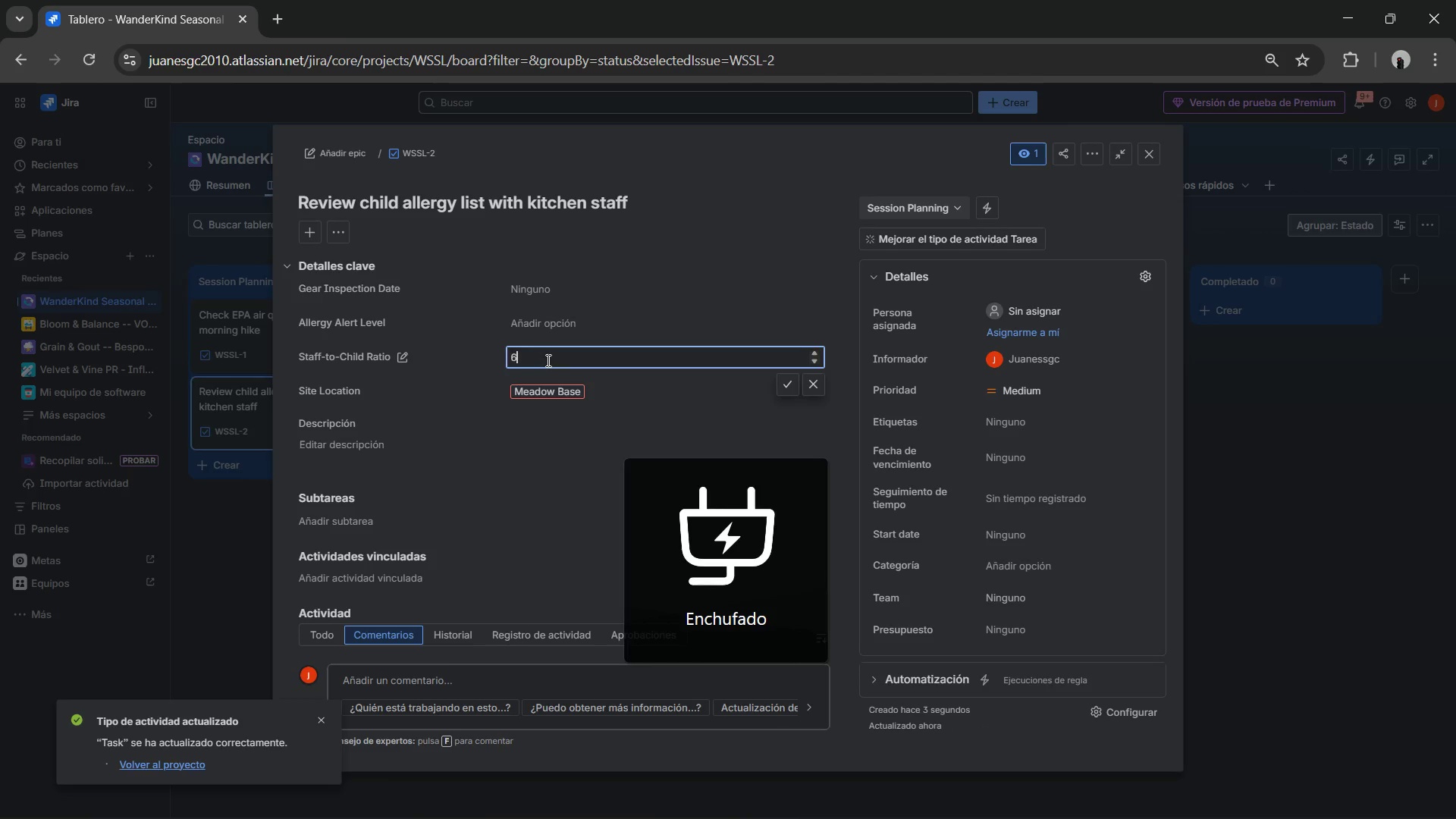 
key(NumpadEnter)
 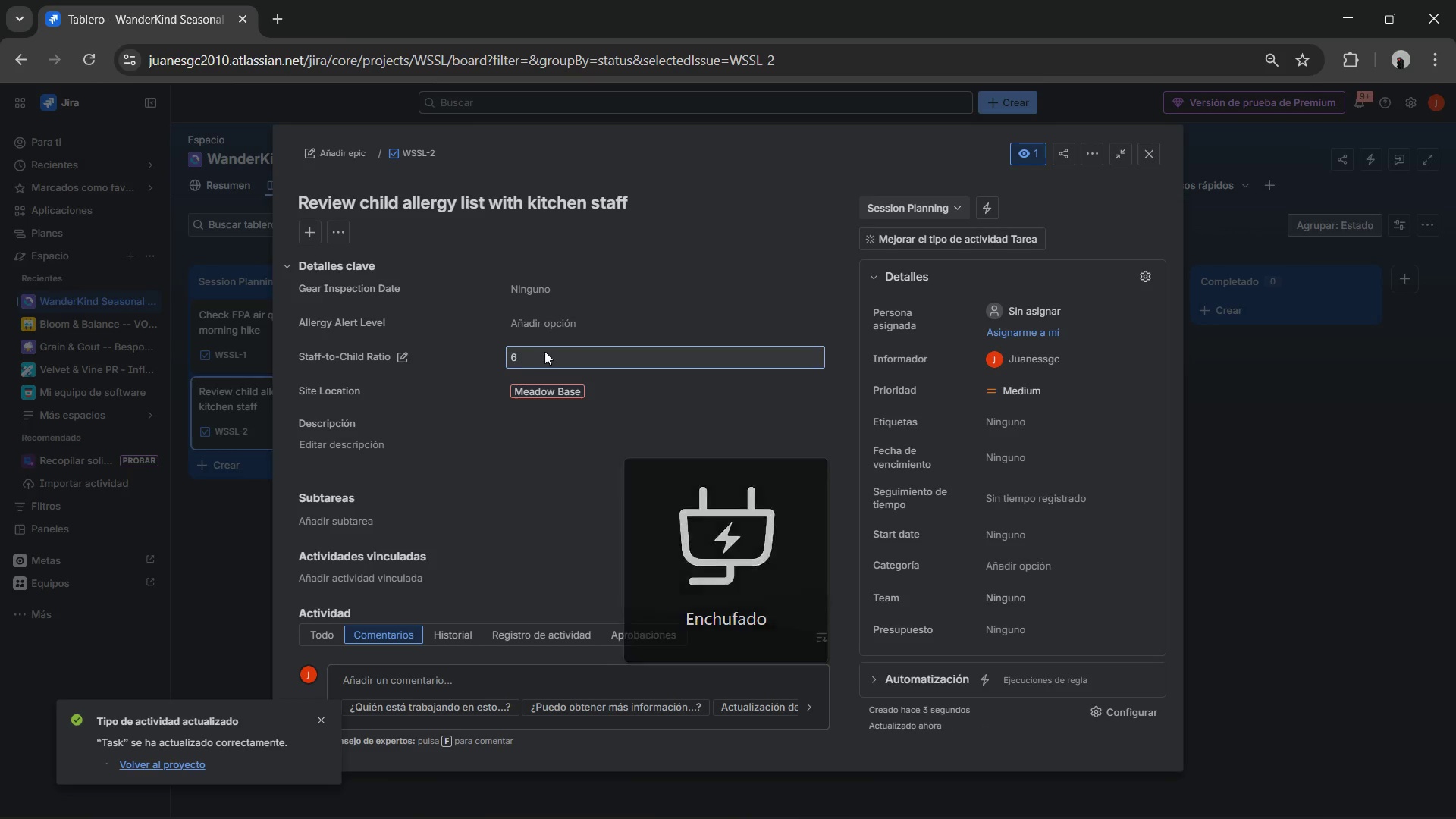 
left_click([544, 340])
 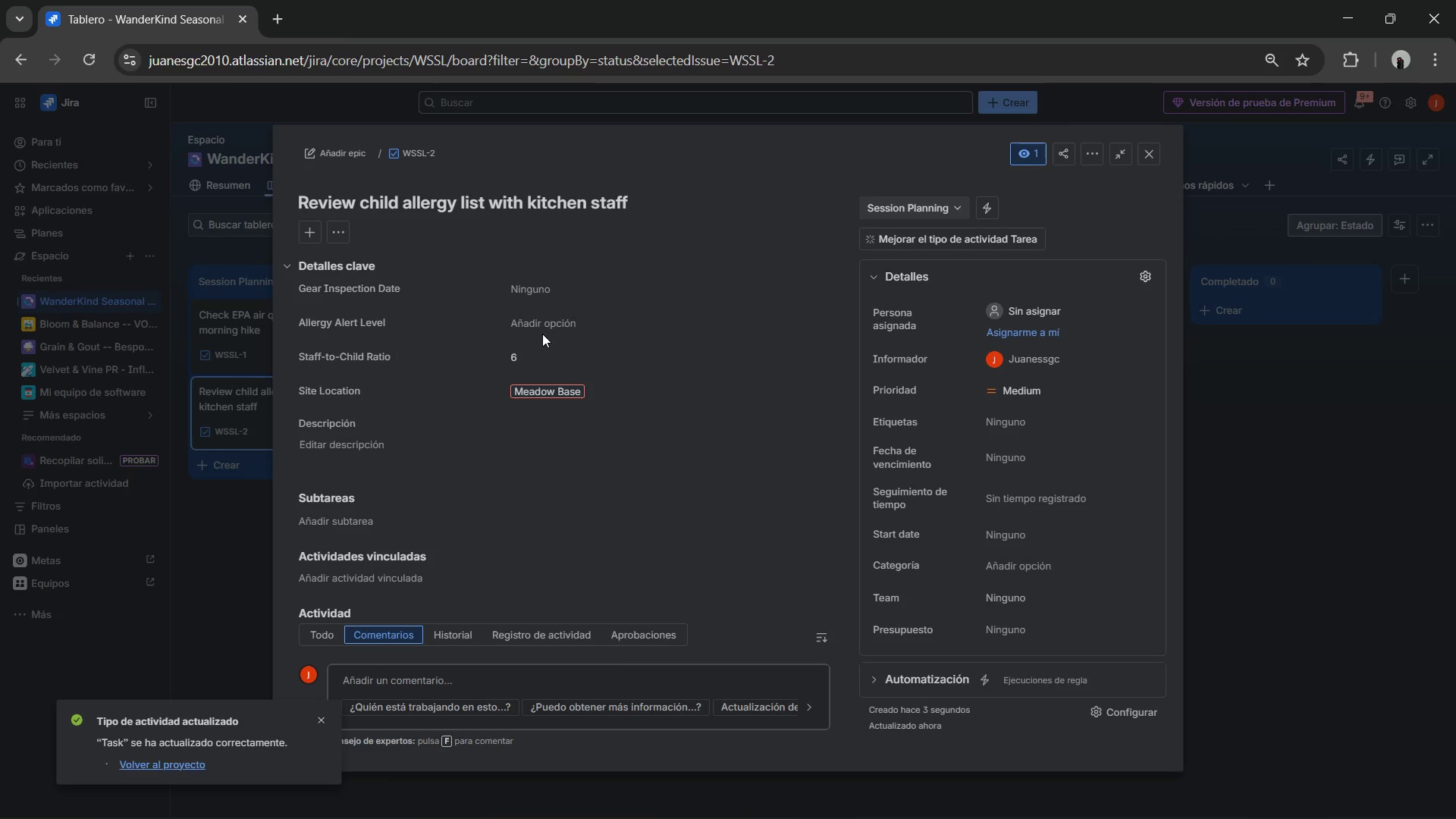 
left_click([541, 327])
 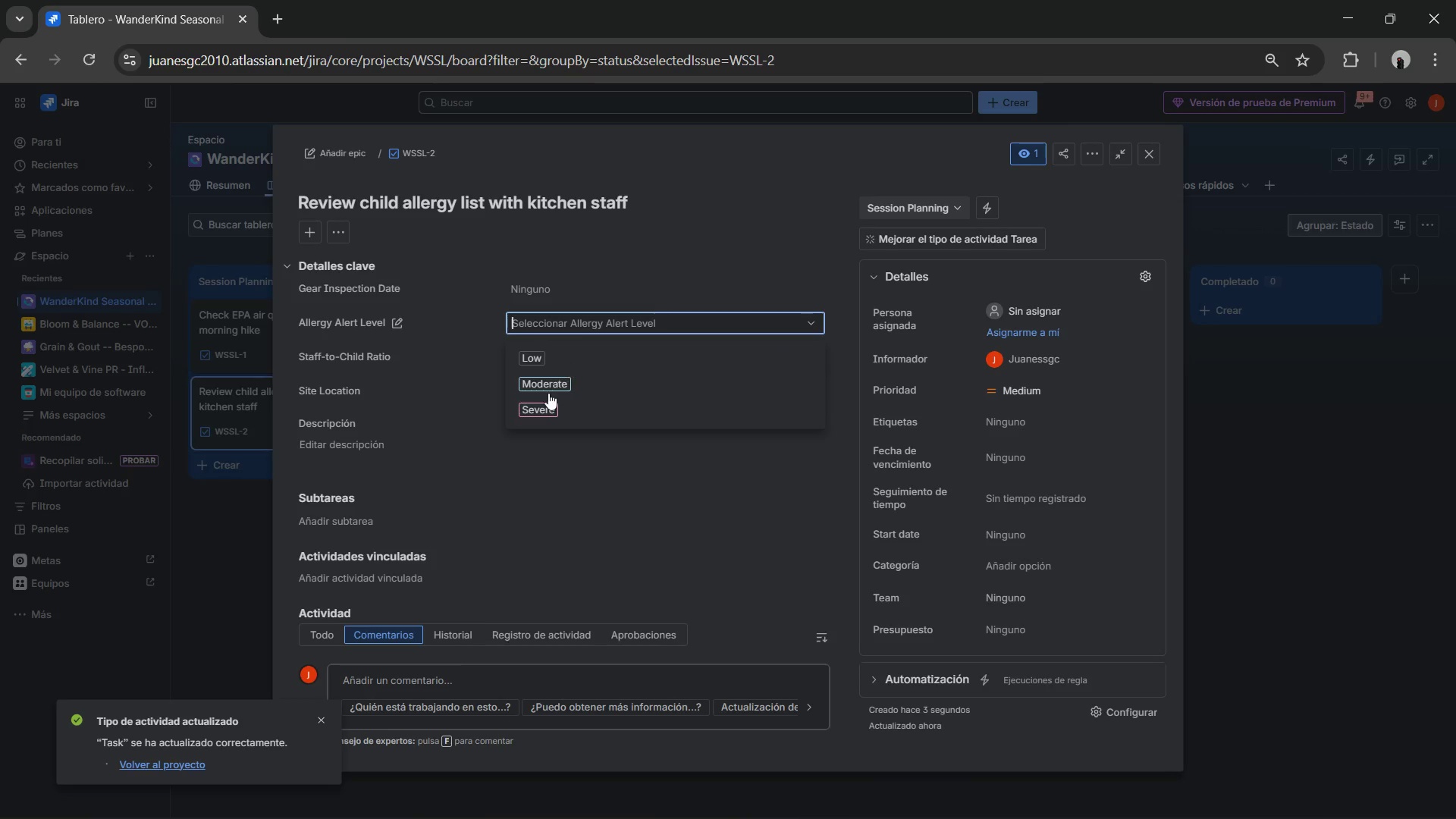 
left_click([544, 402])
 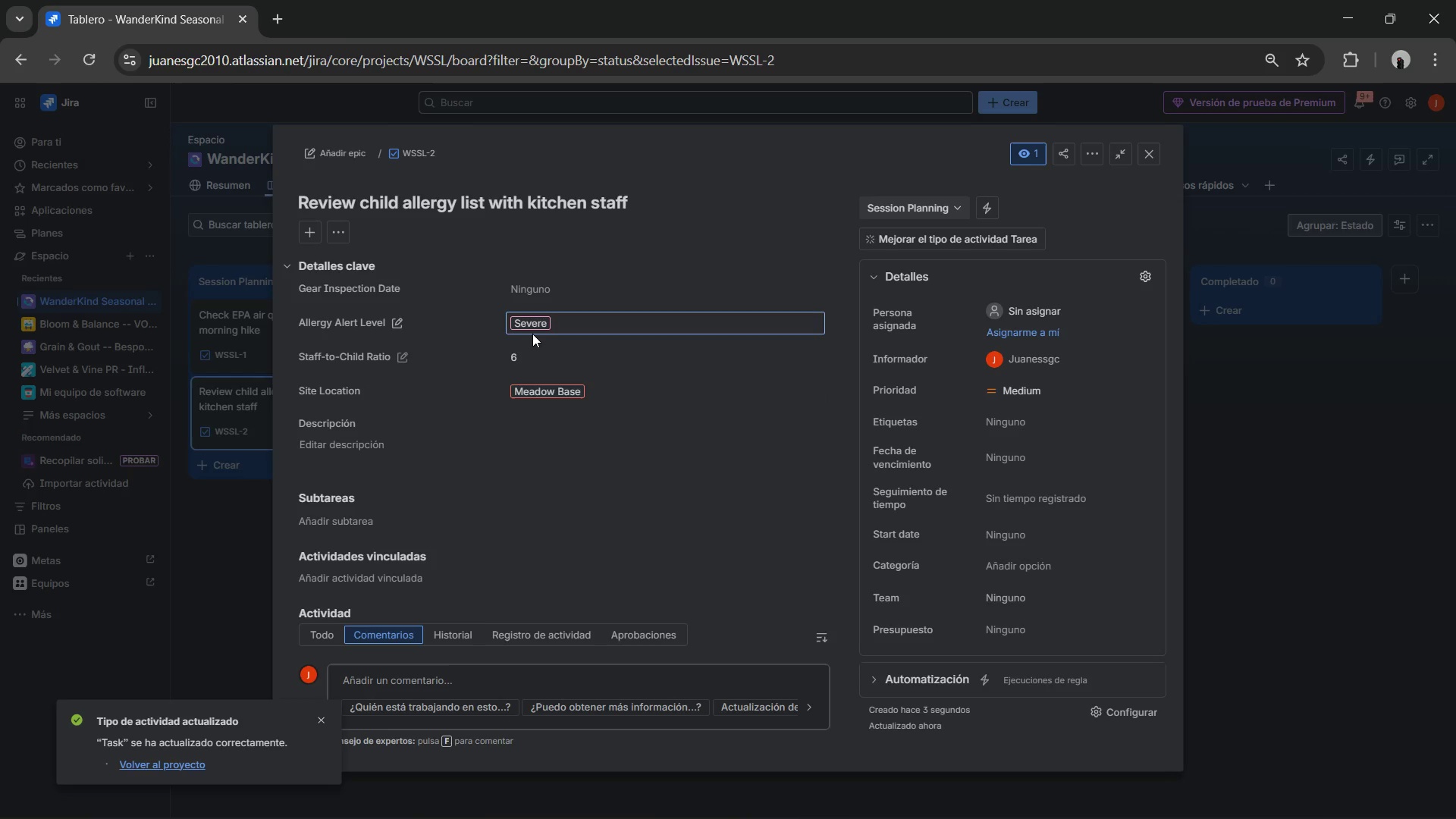 
wait(5.62)
 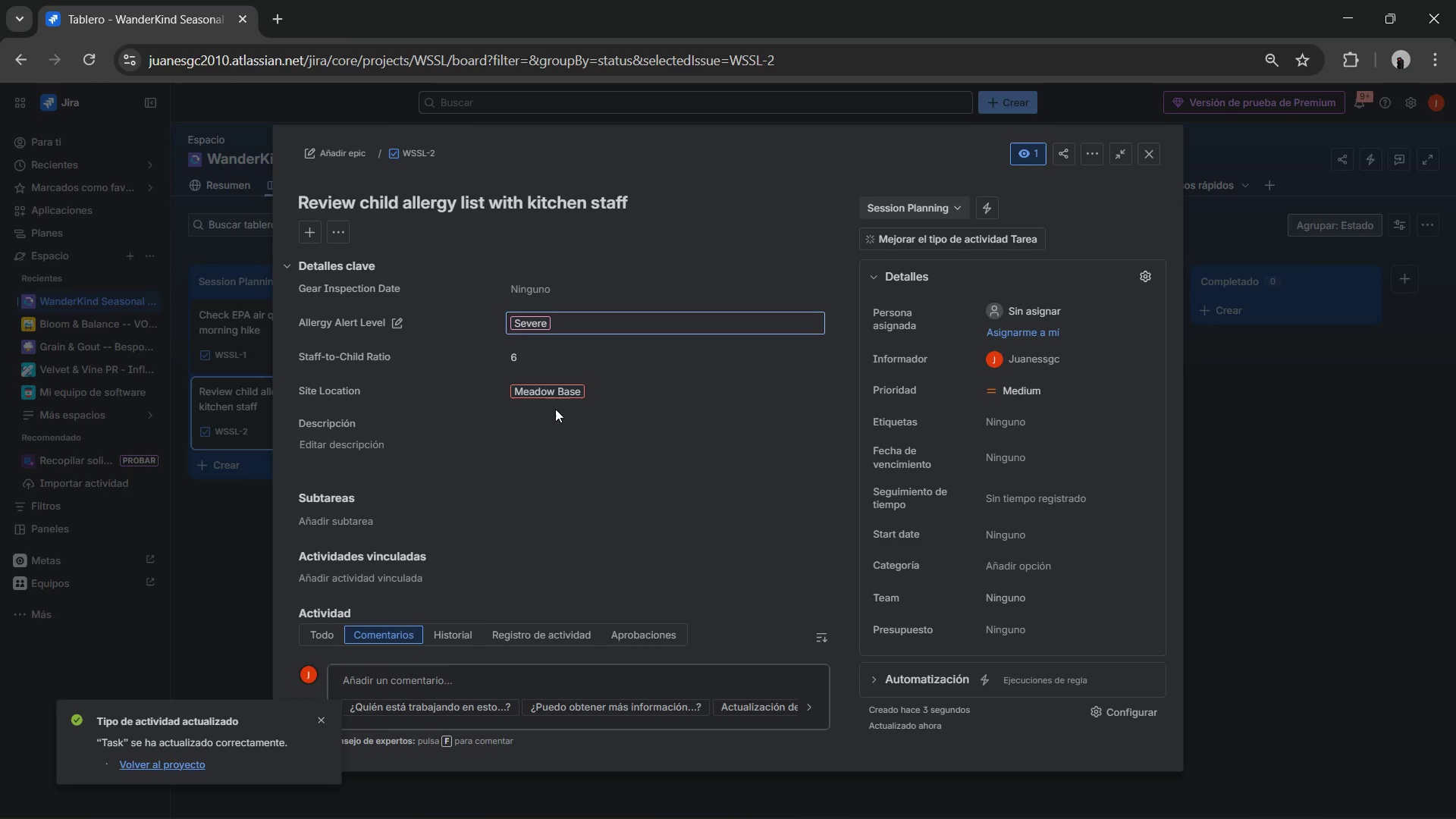 
left_click([535, 290])
 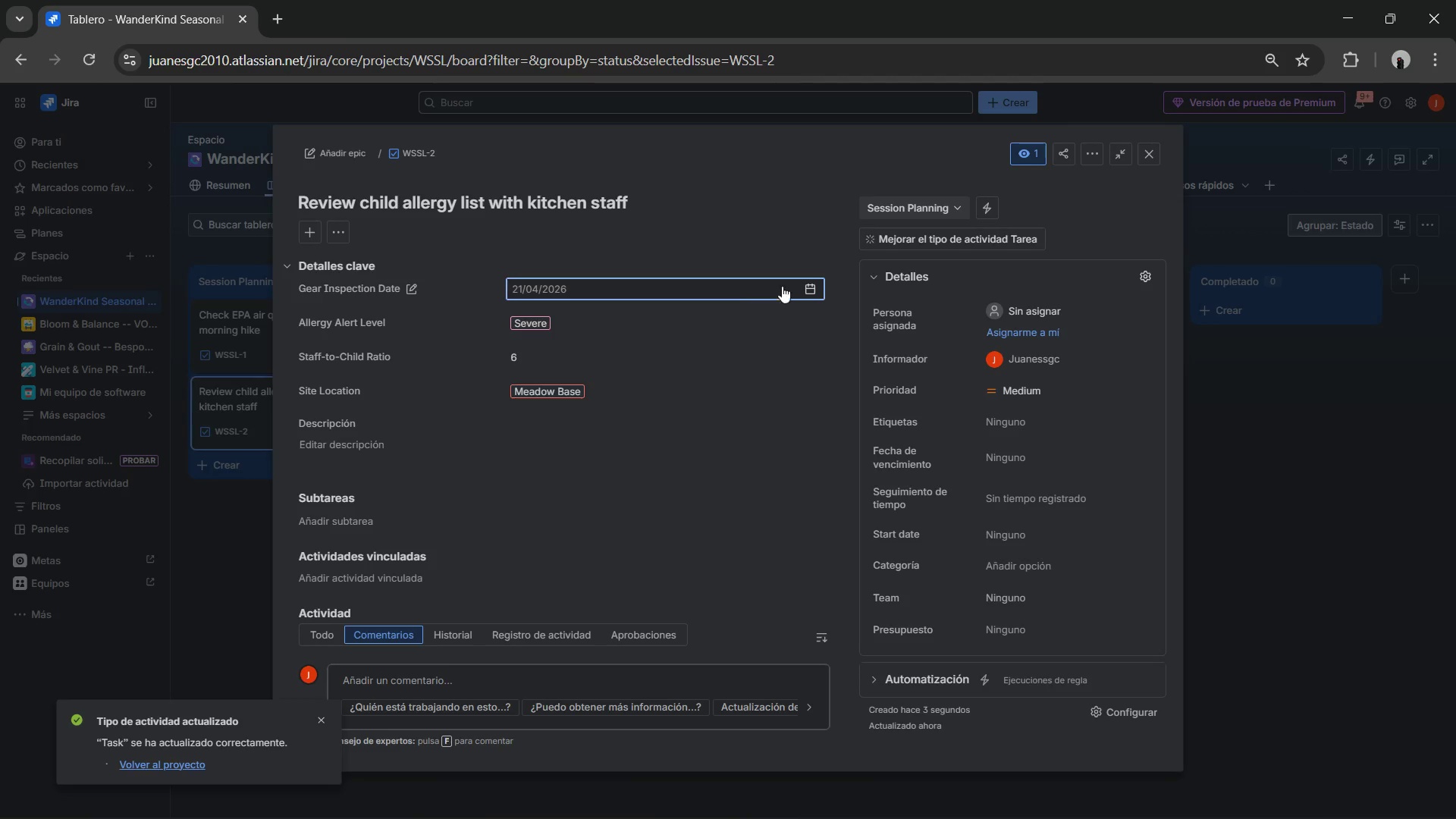 
left_click([805, 285])
 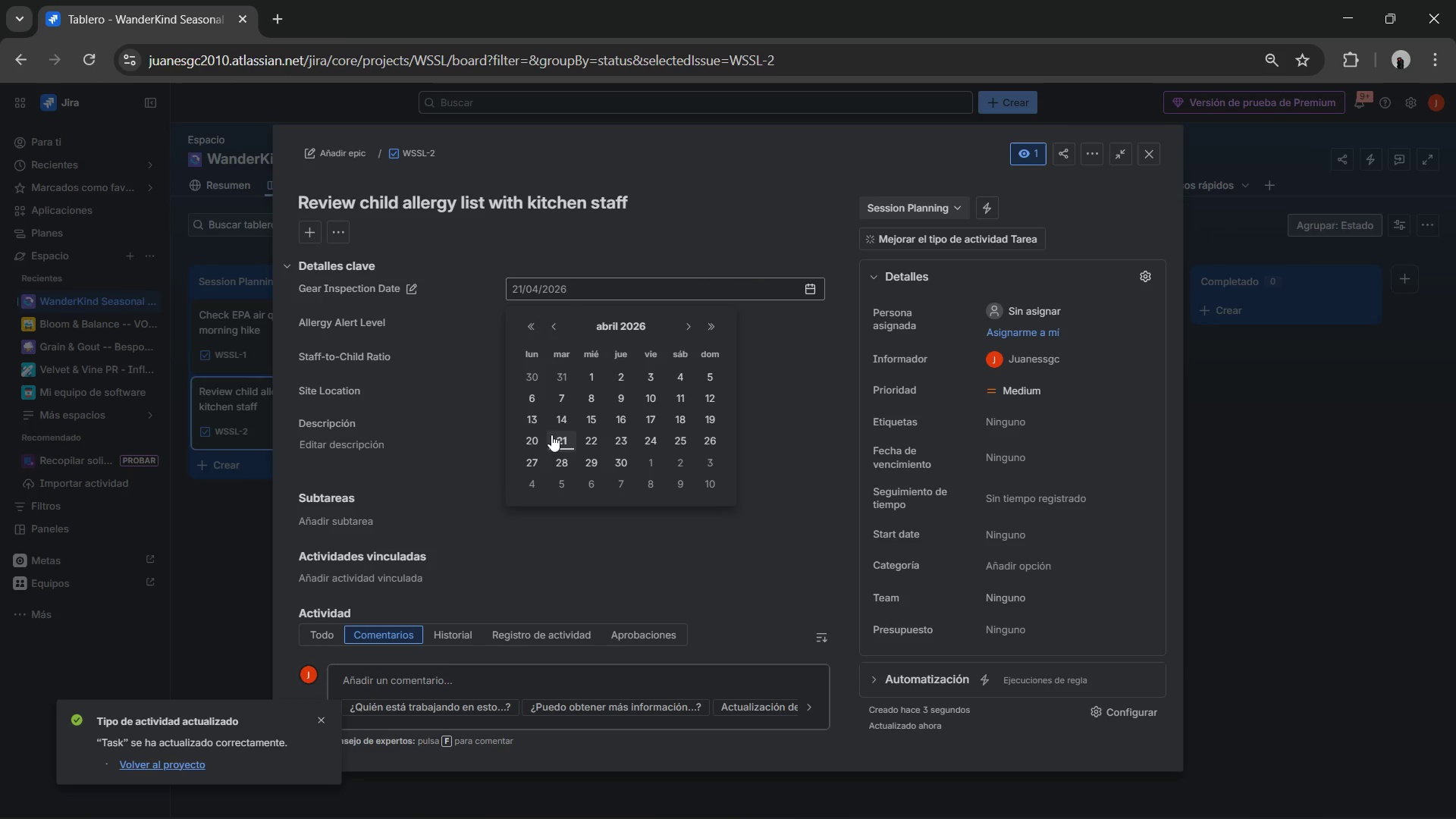 
left_click([559, 435])
 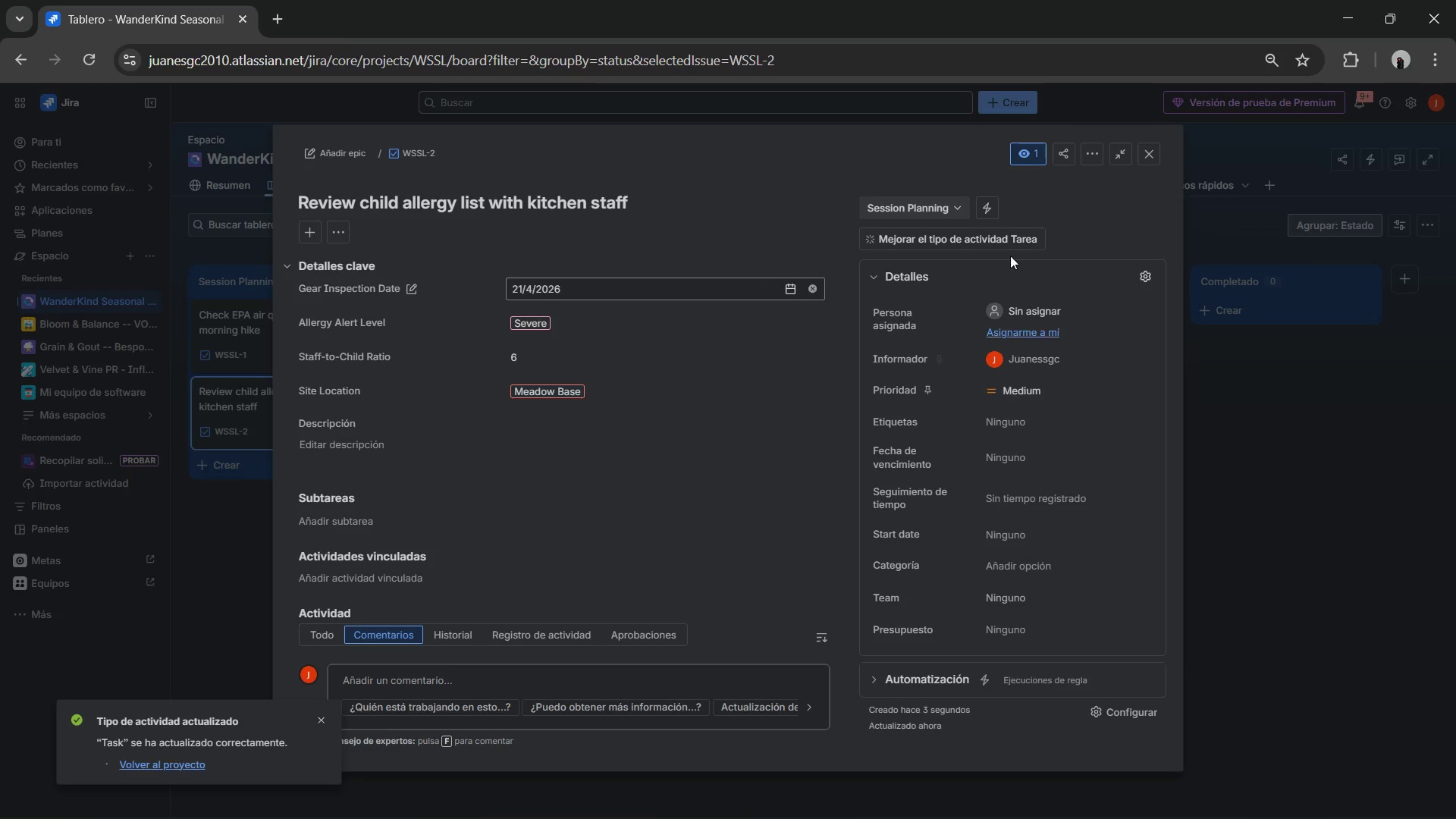 
left_click([1152, 154])
 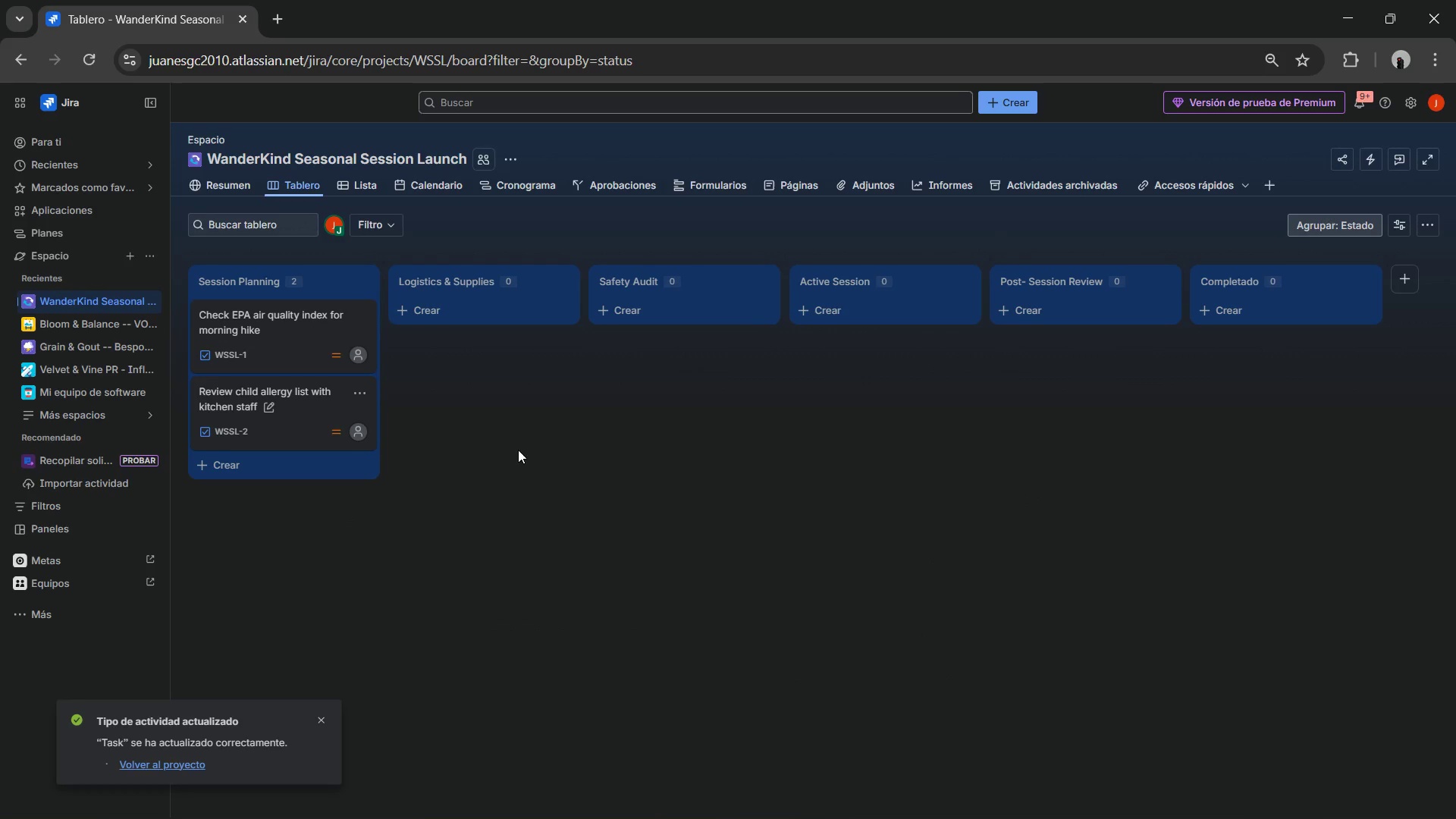 
wait(5.45)
 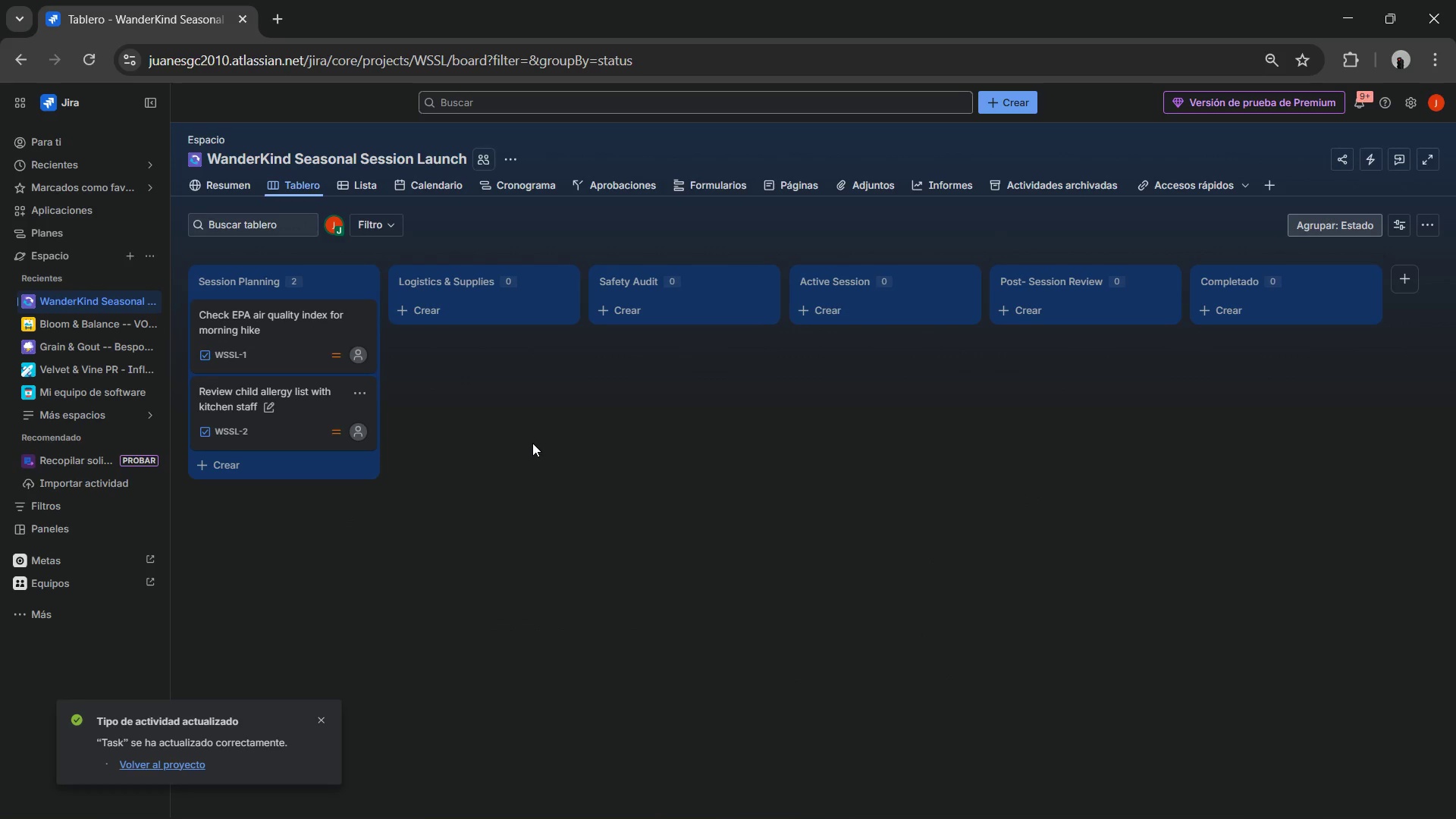 
left_click([290, 470])
 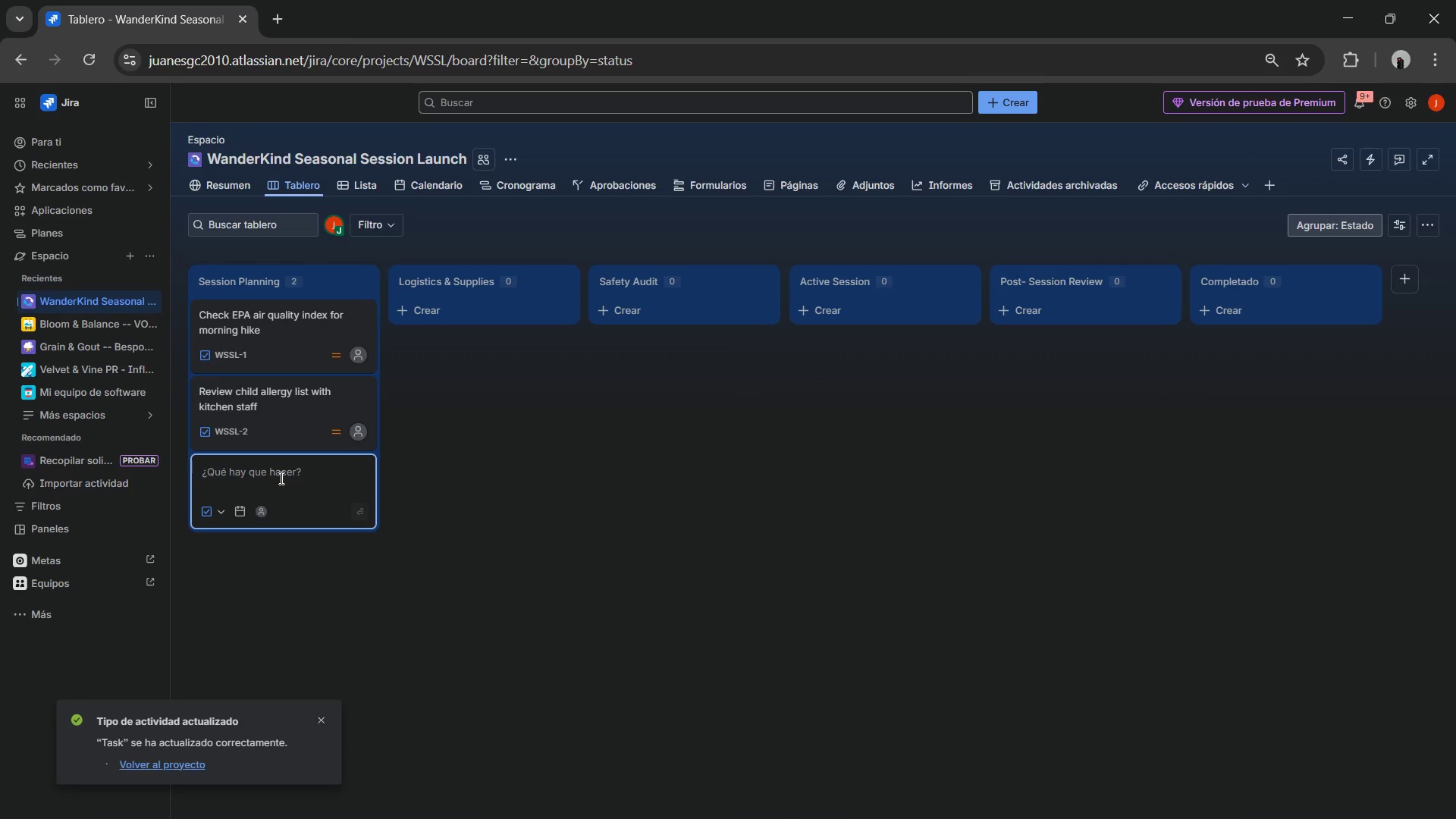 
left_click([280, 478])
 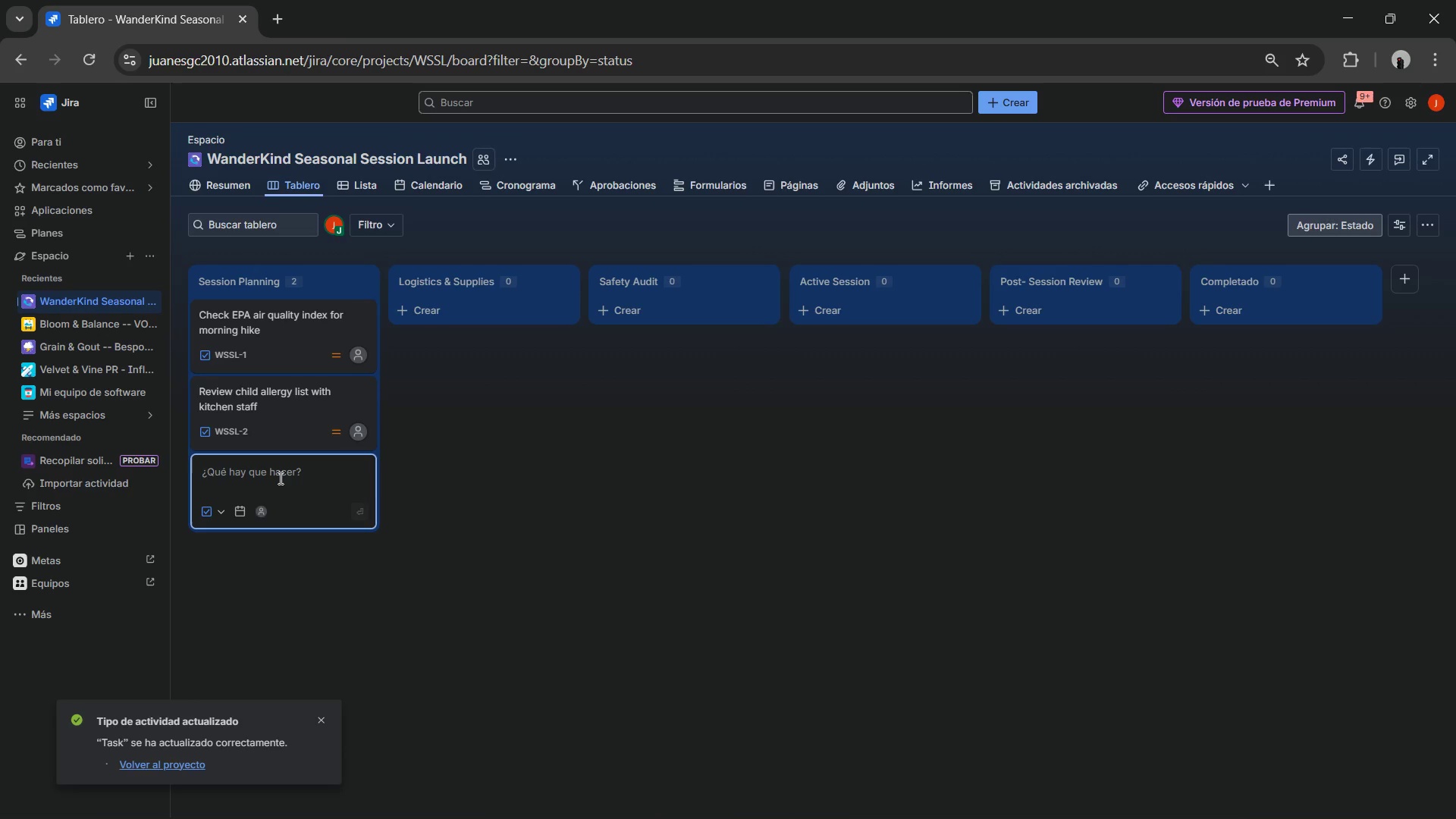 
type(Confirm staff background checks and certifications)
 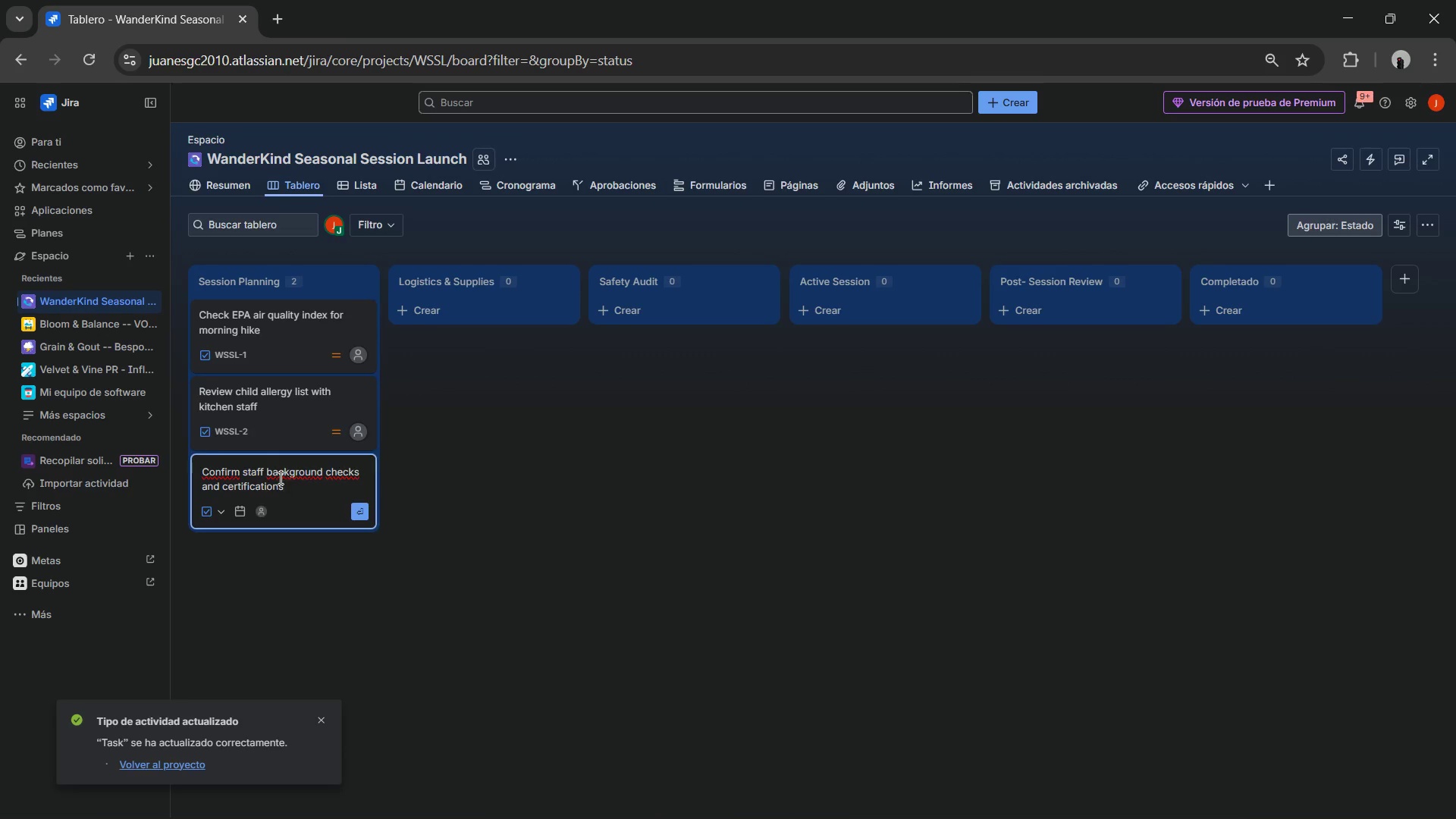 
 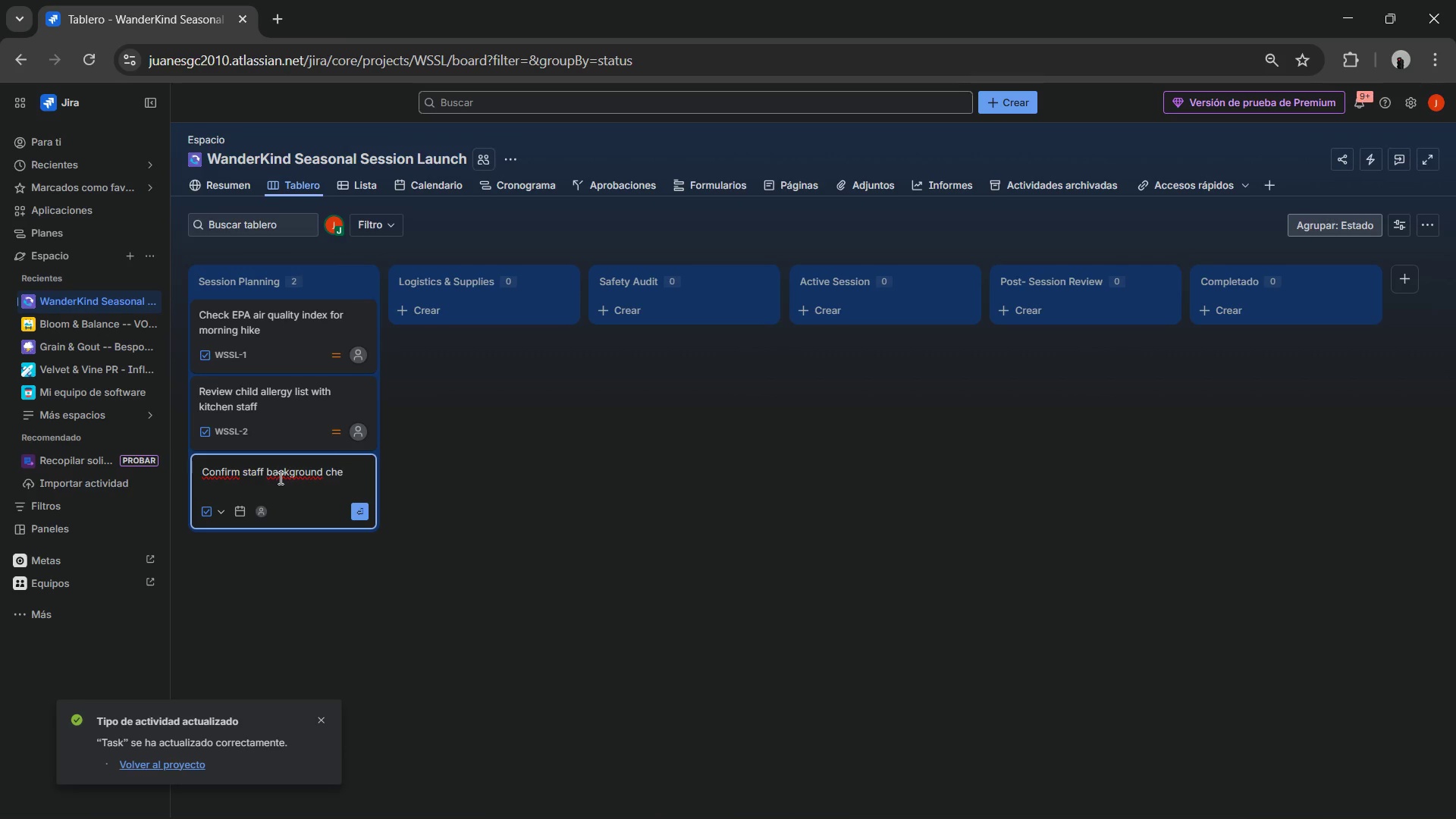 
key(Enter)
 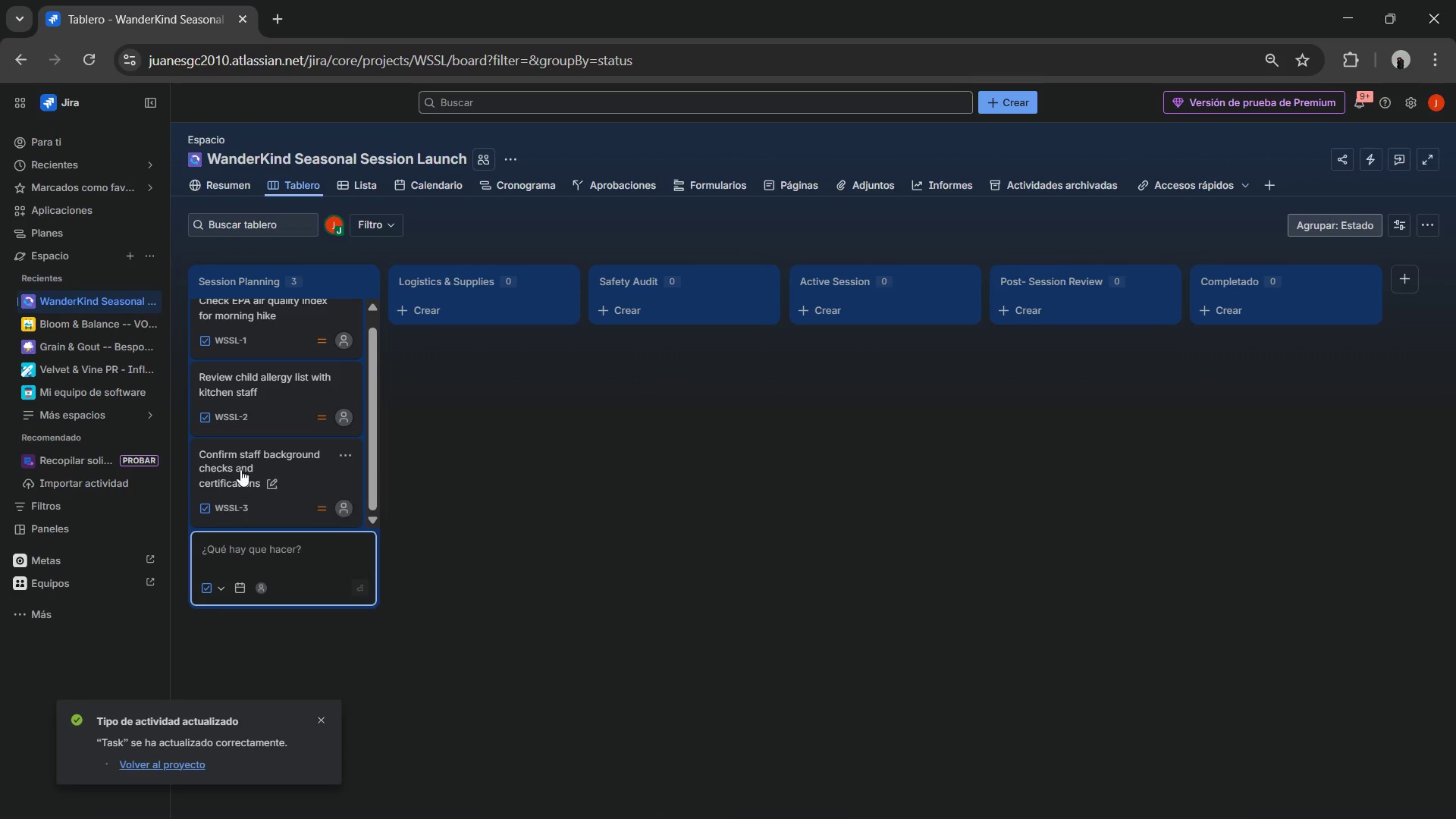 
left_click([236, 466])
 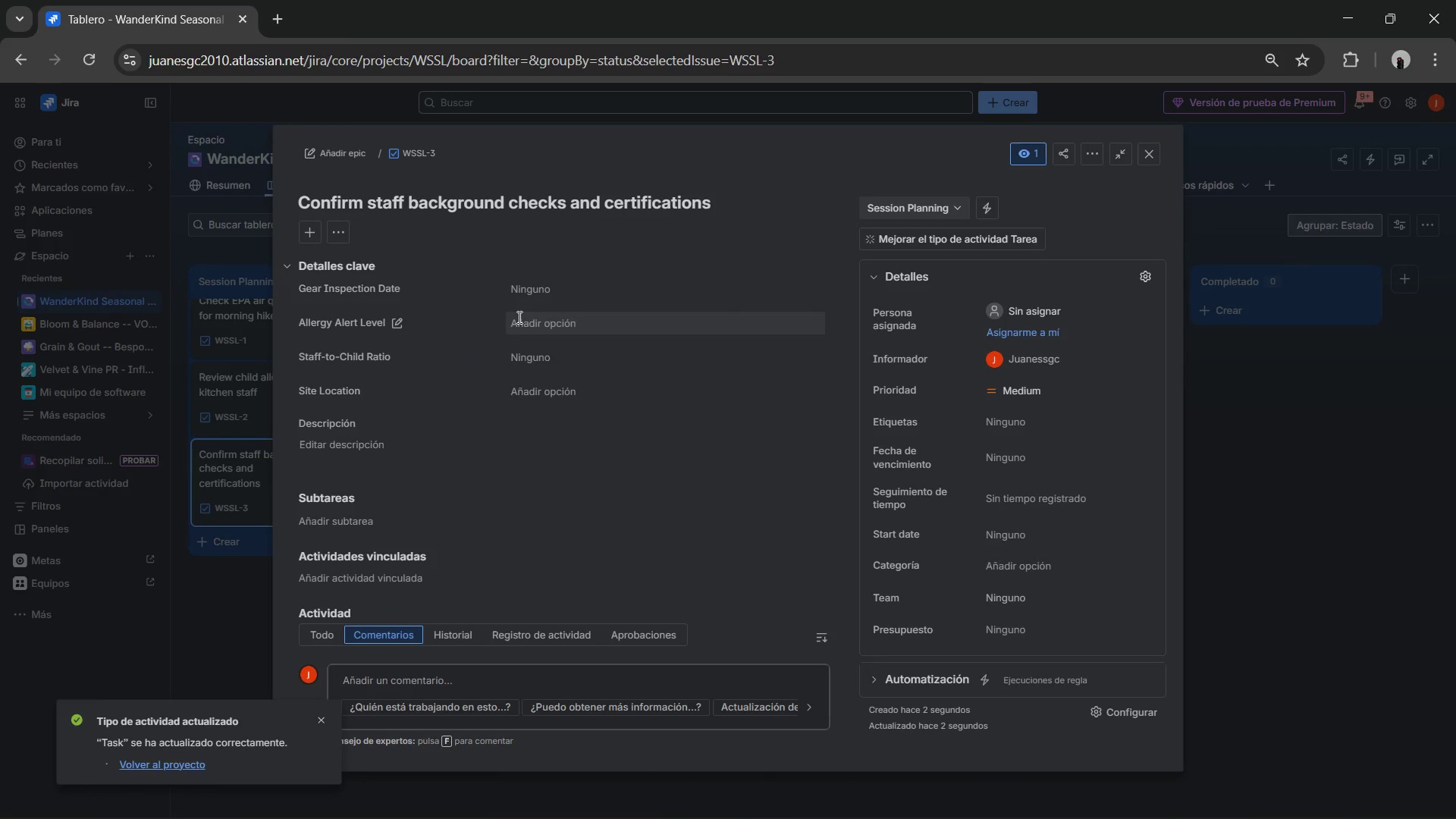 
left_click([518, 317])
 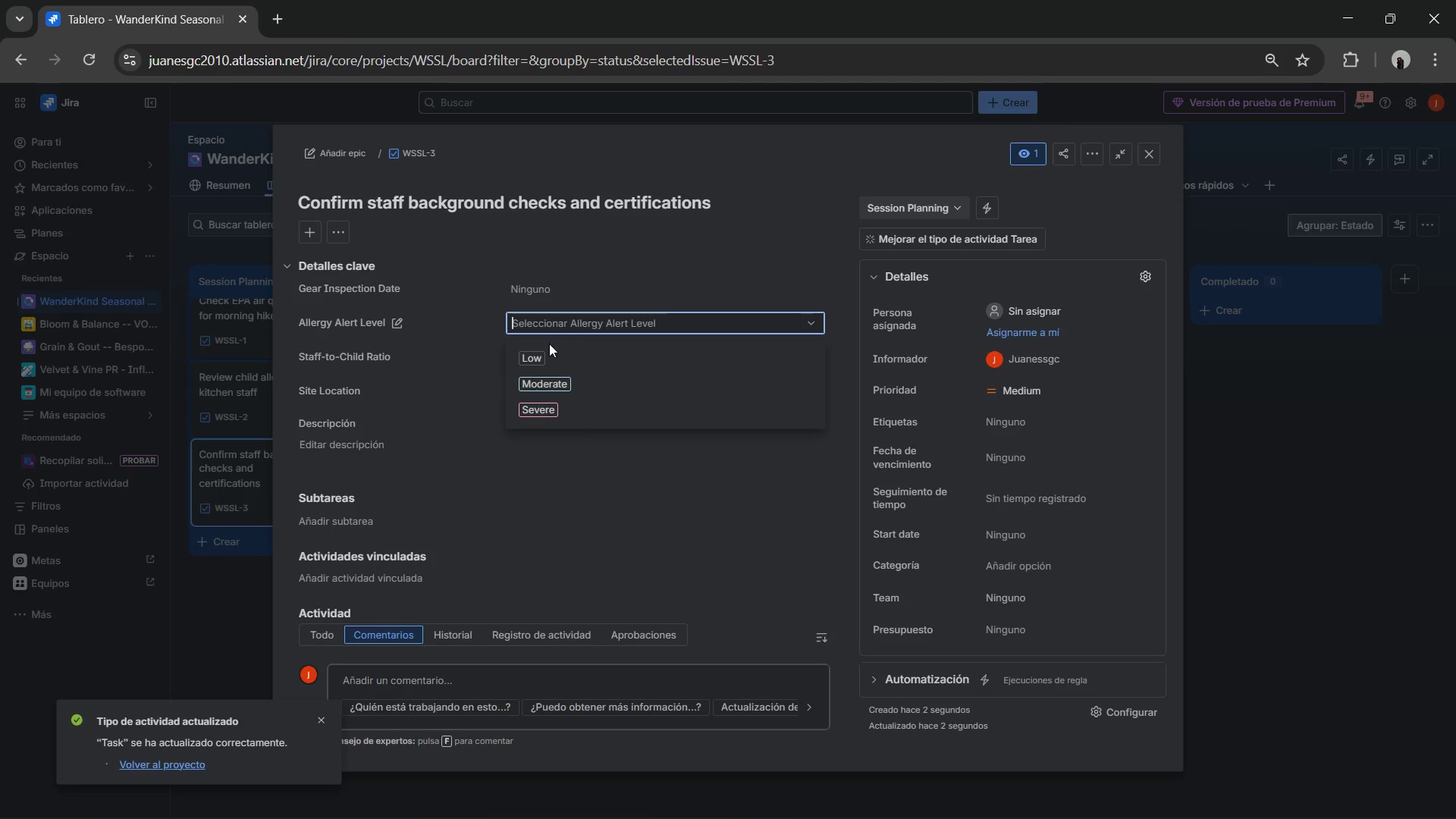 
left_click([538, 365])
 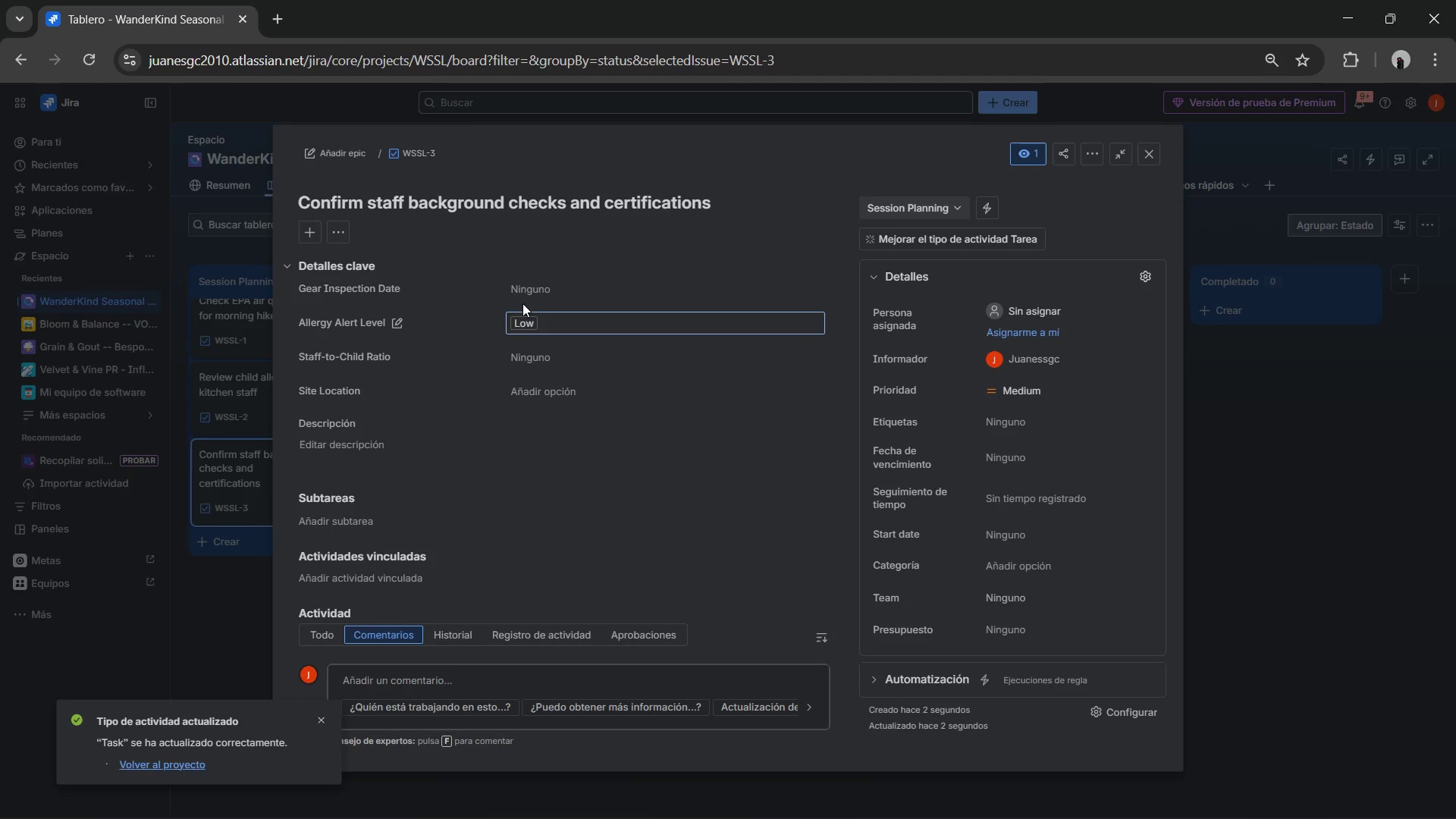 
left_click([529, 290])
 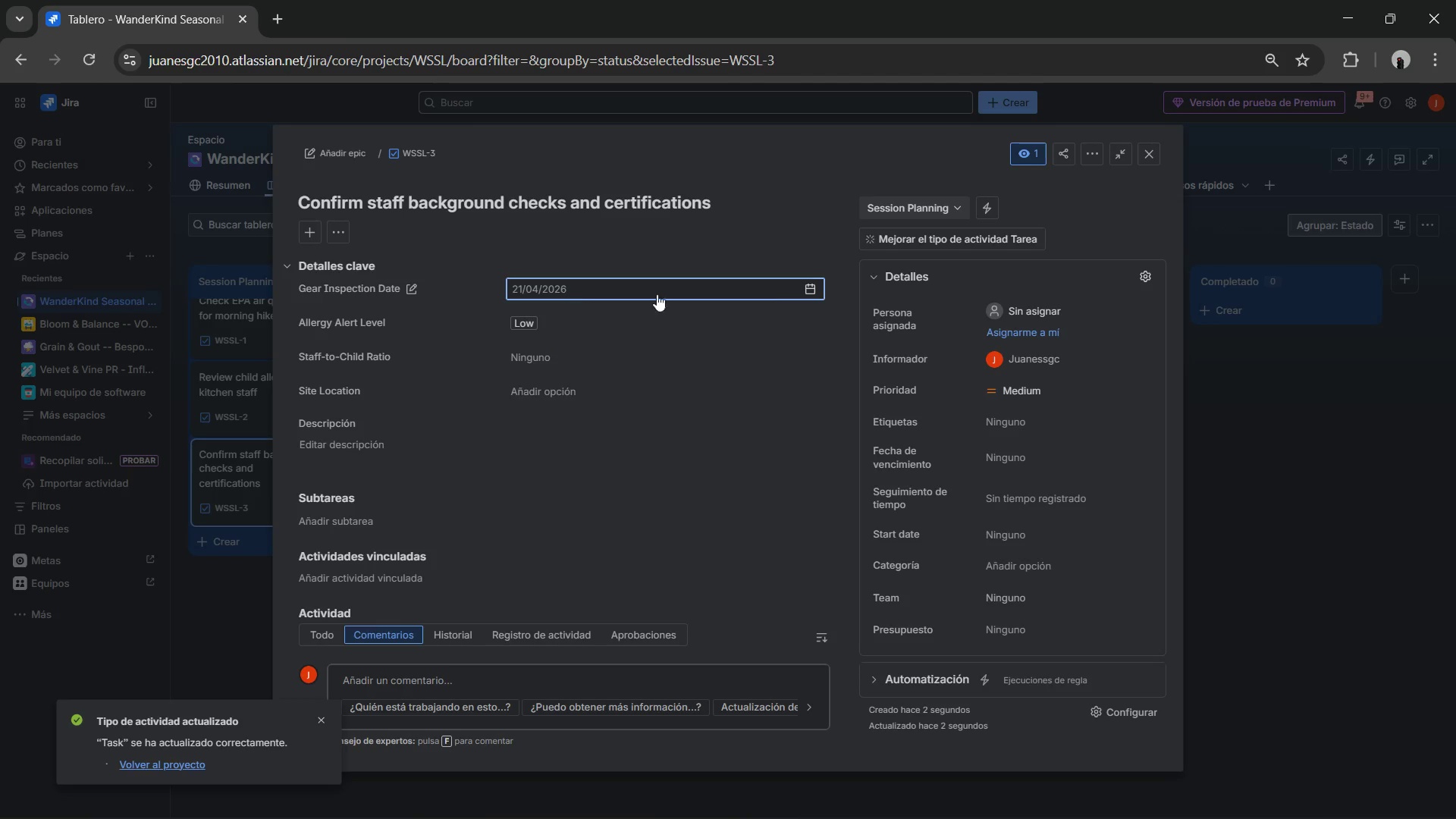 
left_click([804, 291])
 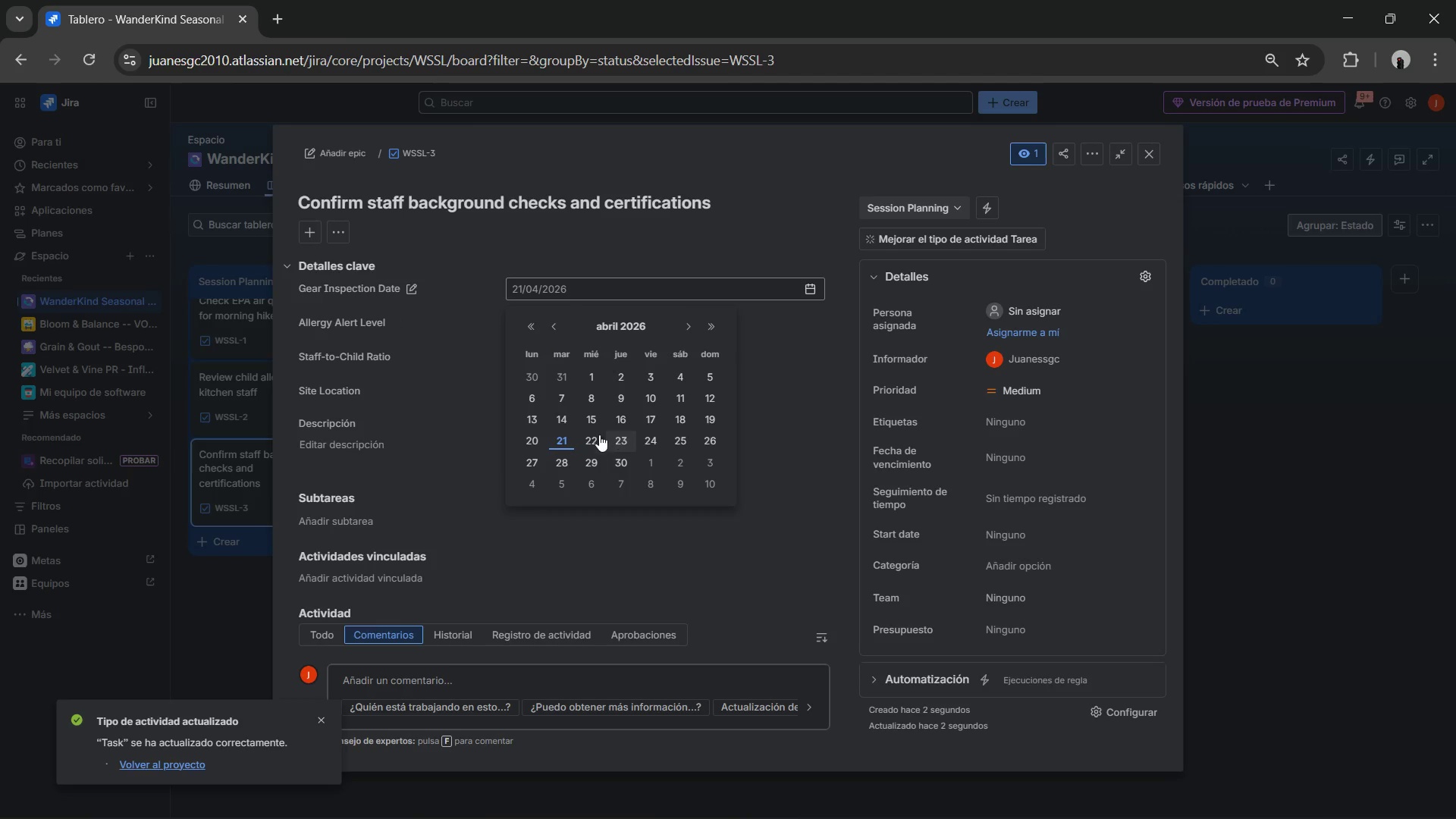 
left_click([585, 438])
 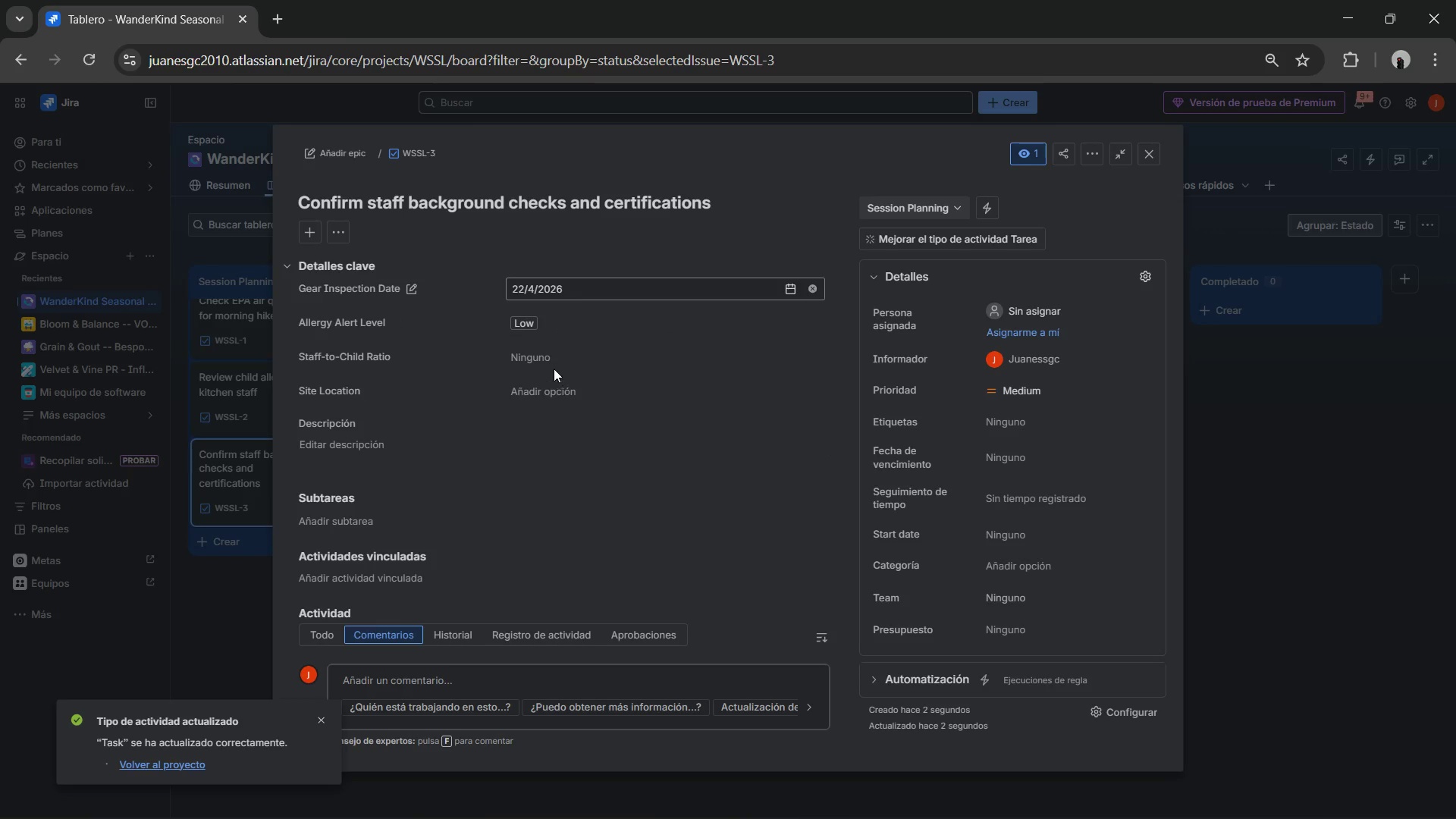 
left_click([554, 366])
 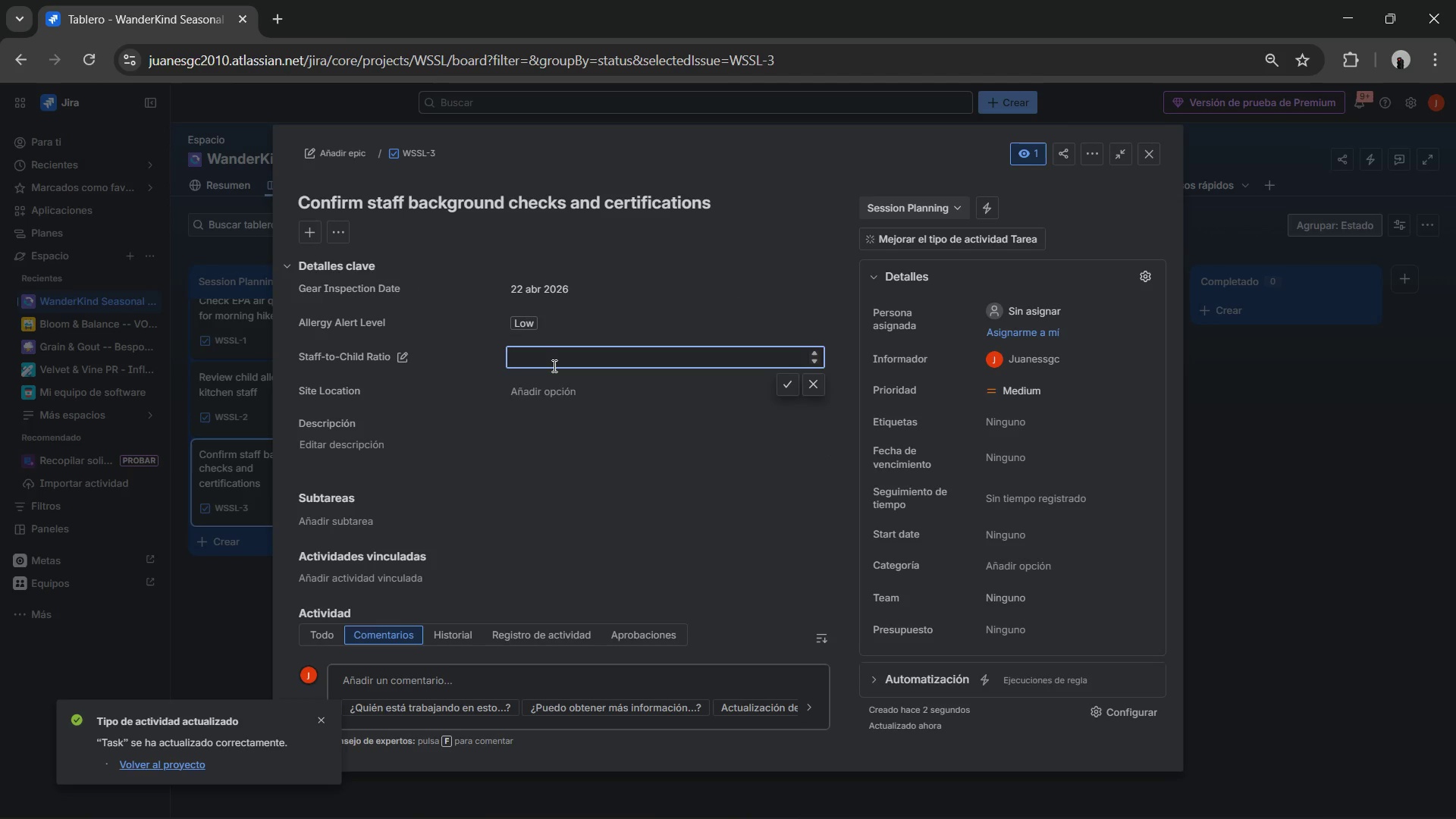 
key(Numpad4)
 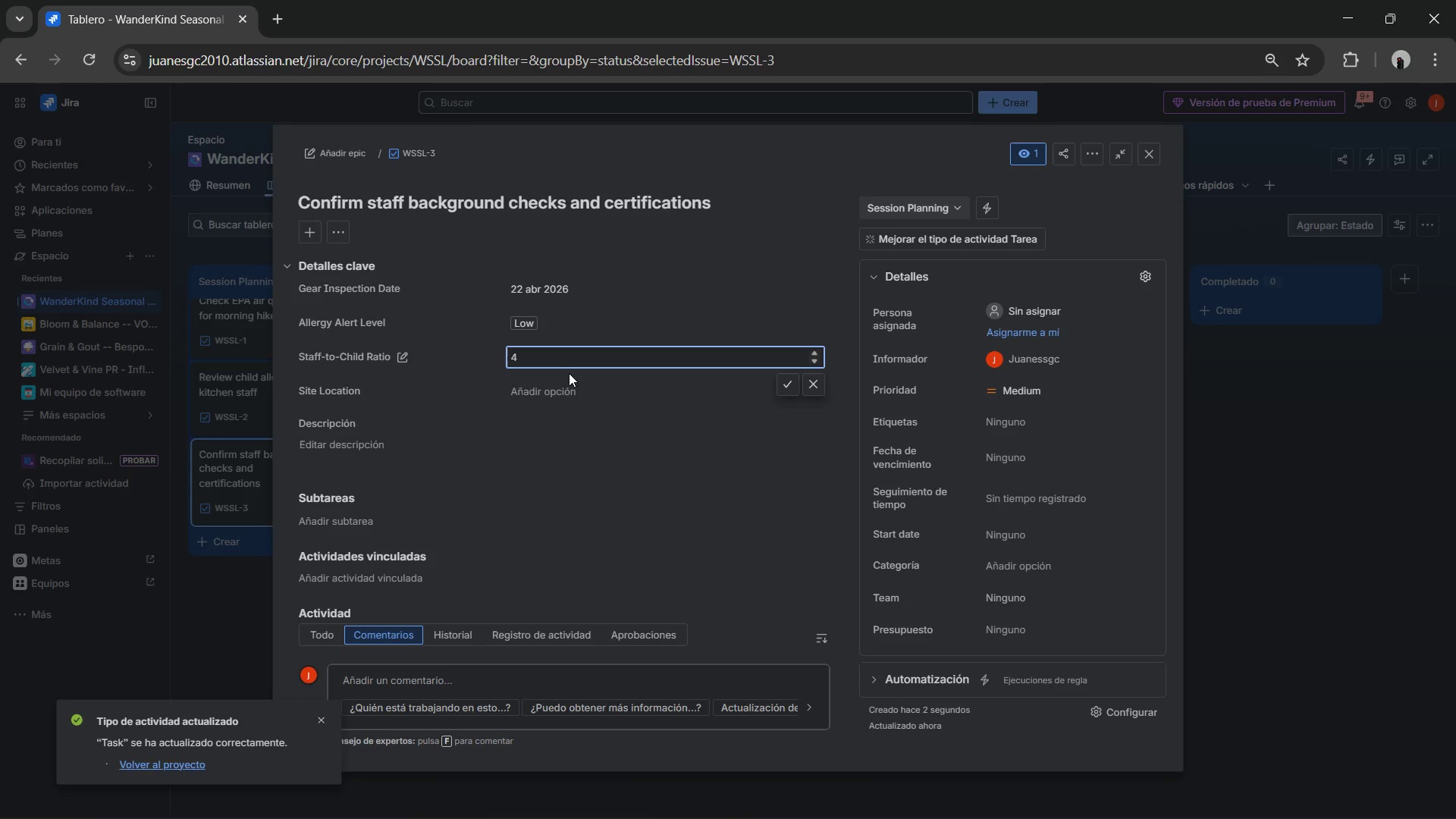 
left_click([563, 394])
 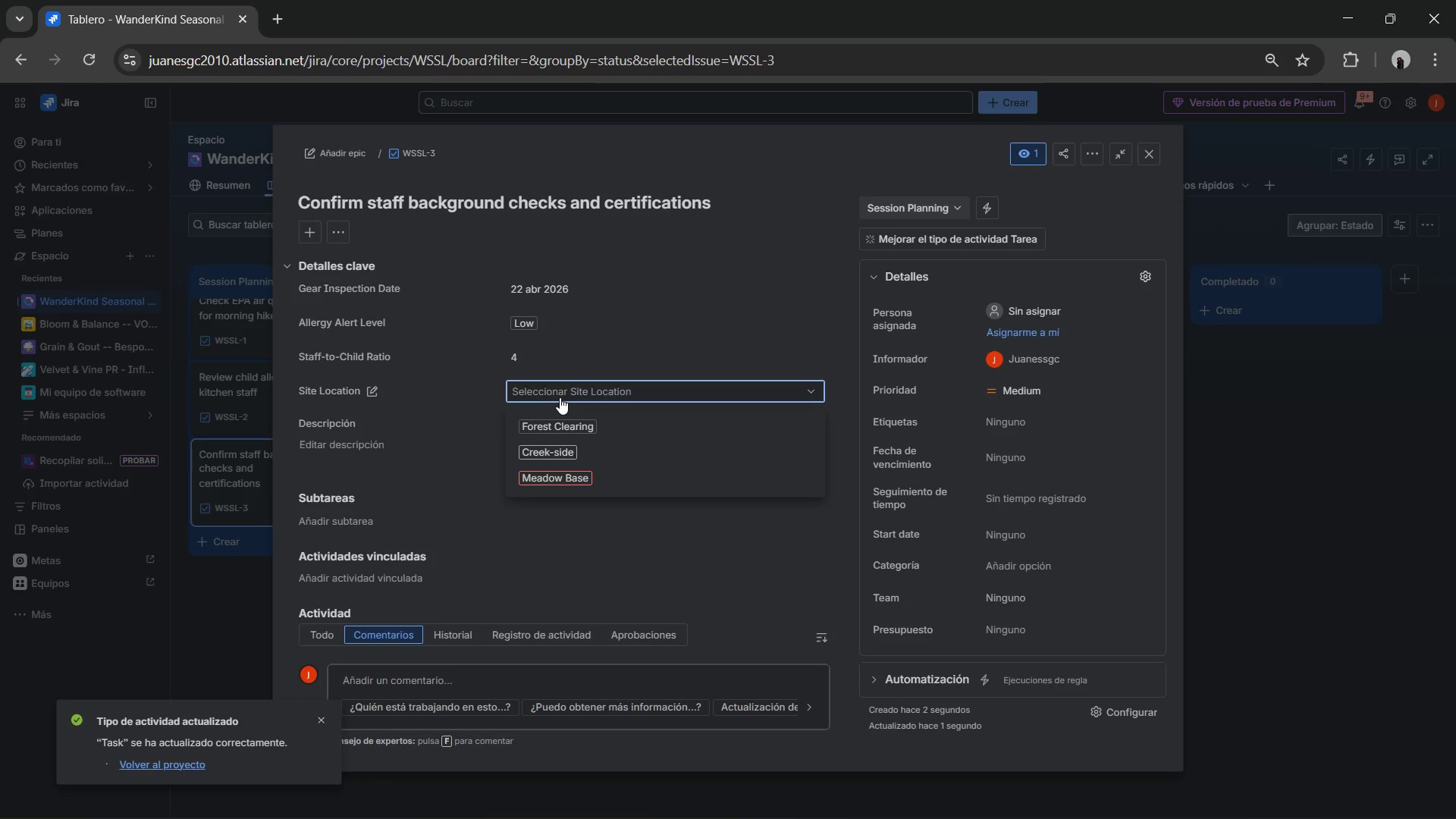 
left_click([575, 429])
 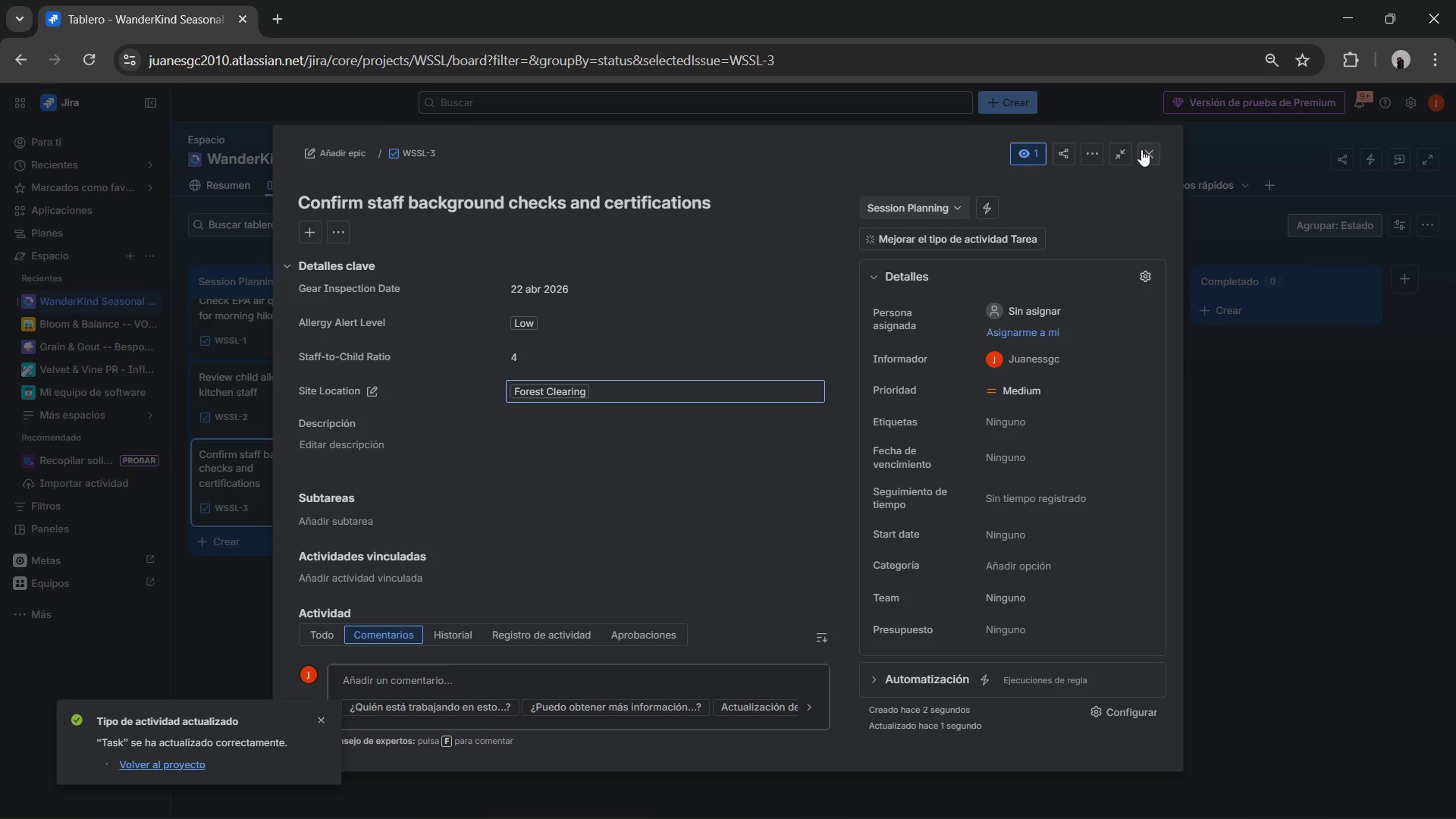 
wait(5.89)
 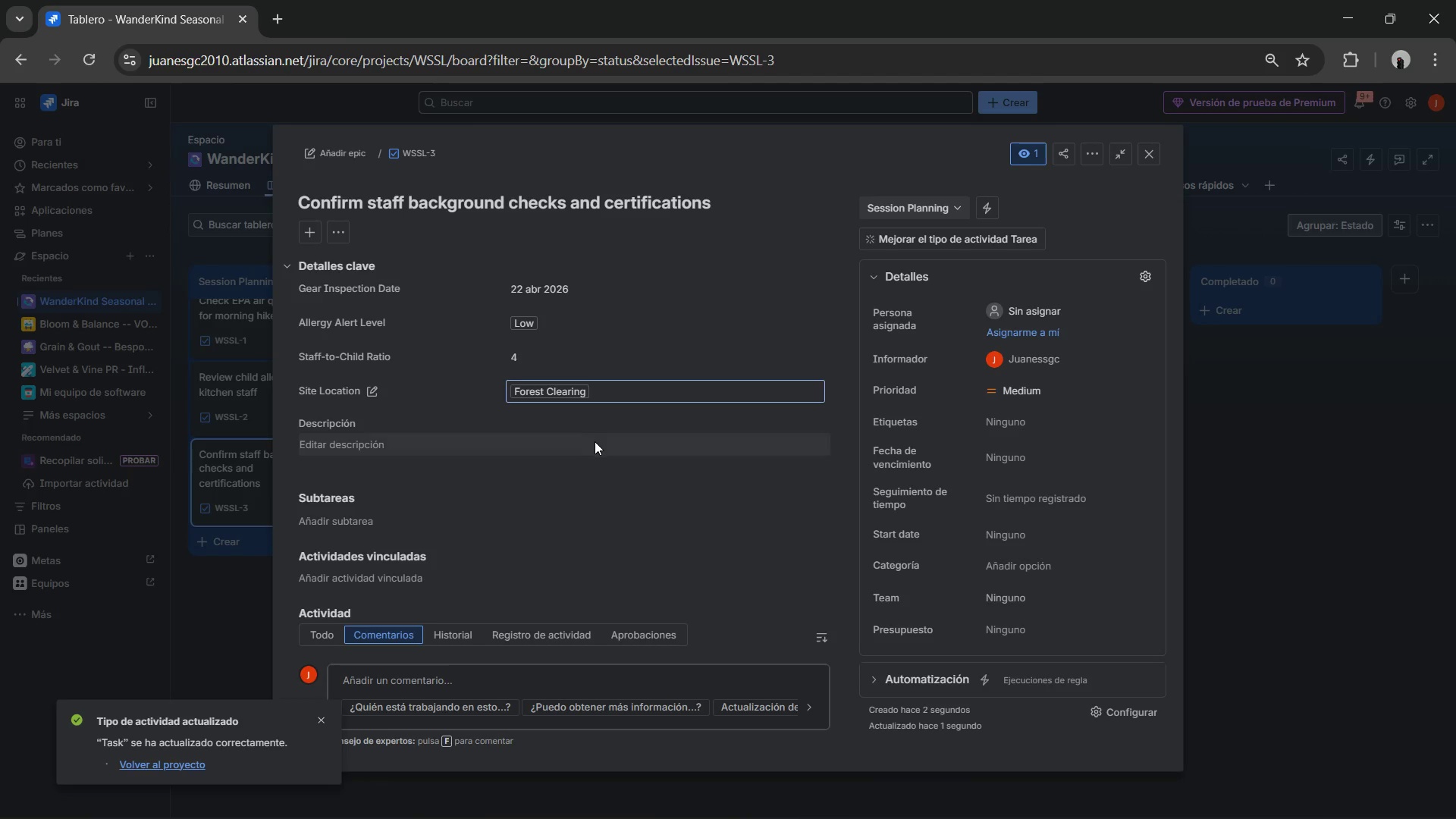 
left_click([1143, 148])
 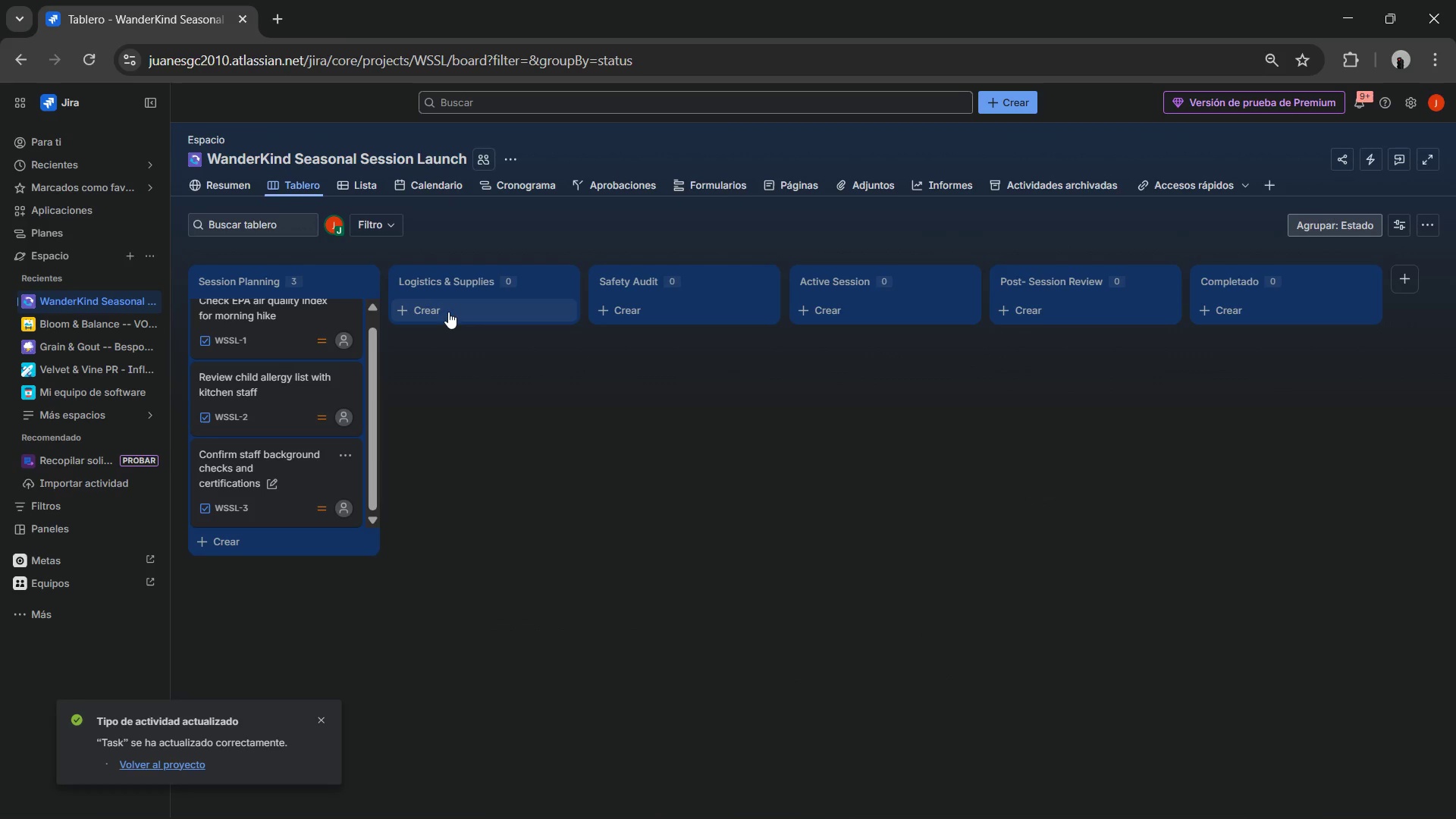 
wait(6.0)
 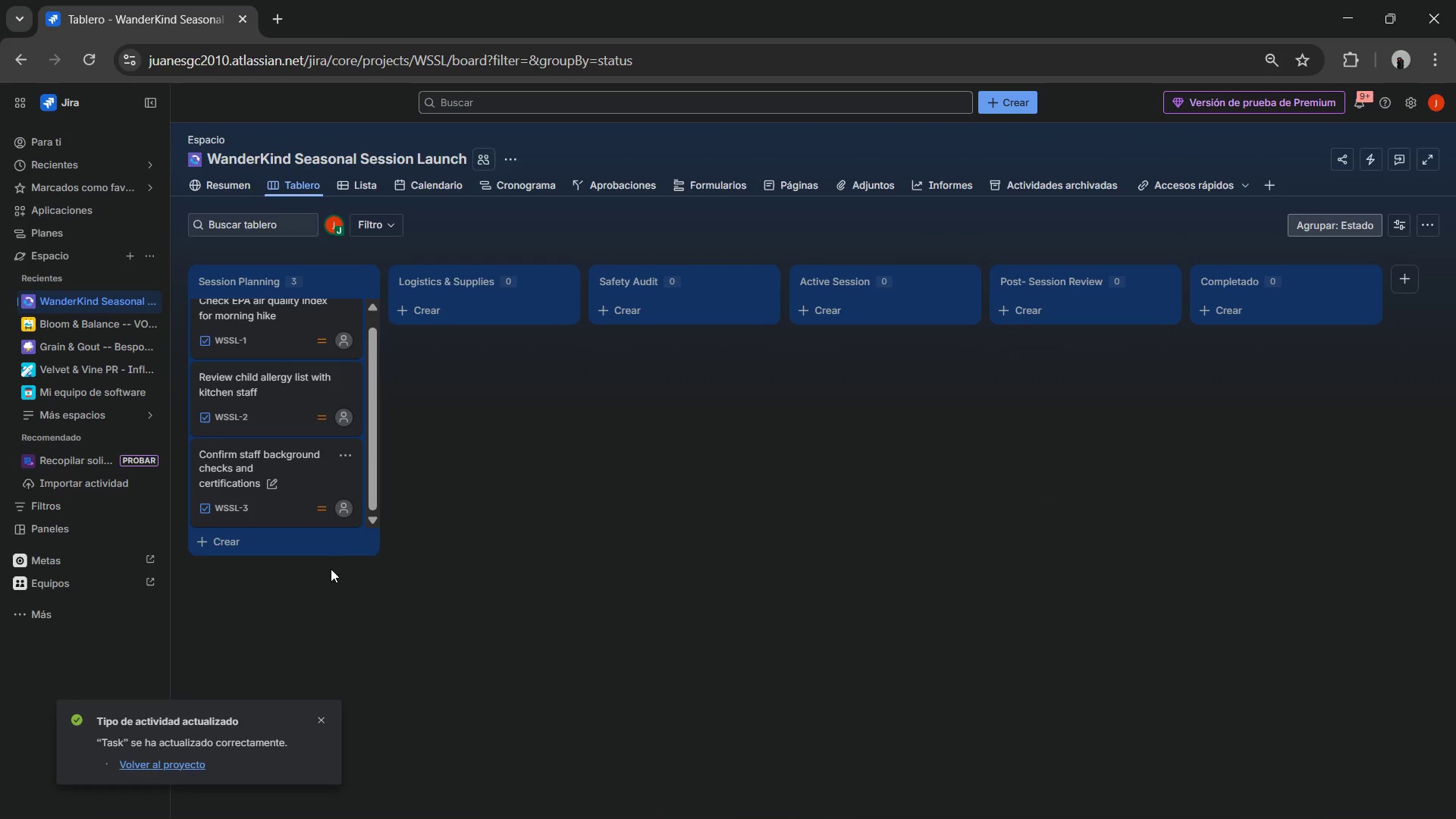 
left_click([448, 312])
 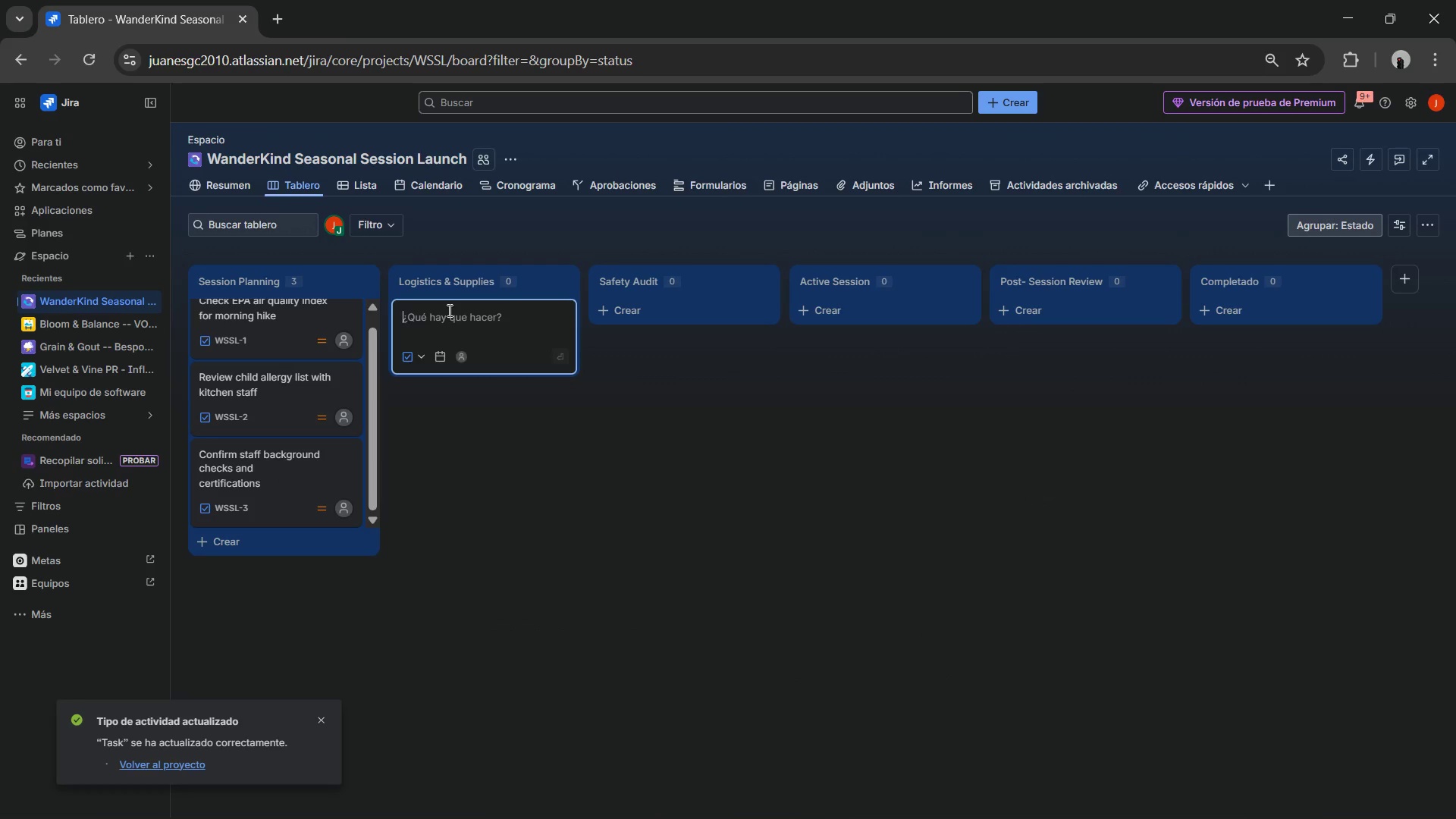 
type(Sanitize mud kitchen tools and sensory bins)
 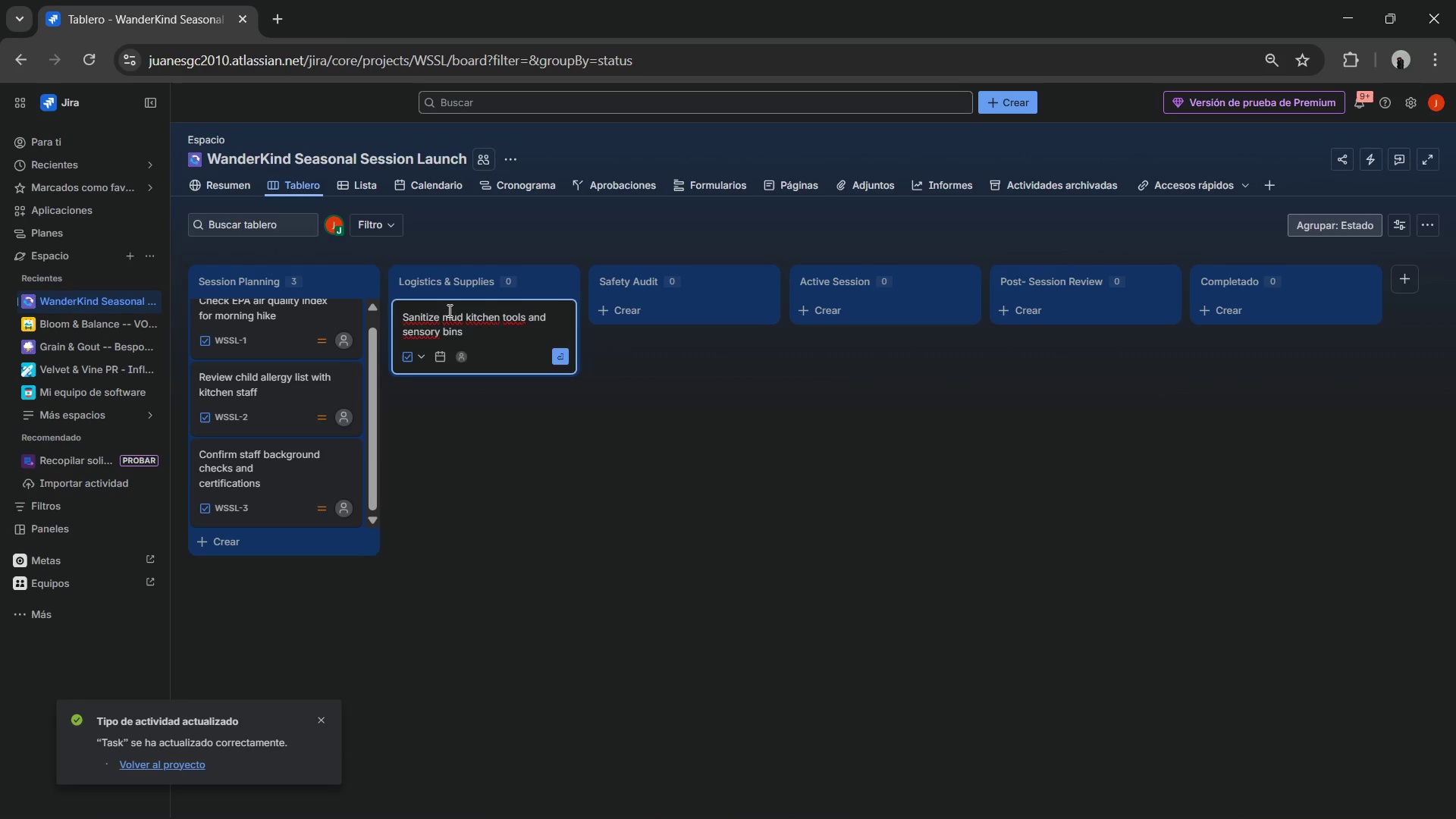 
key(Enter)
 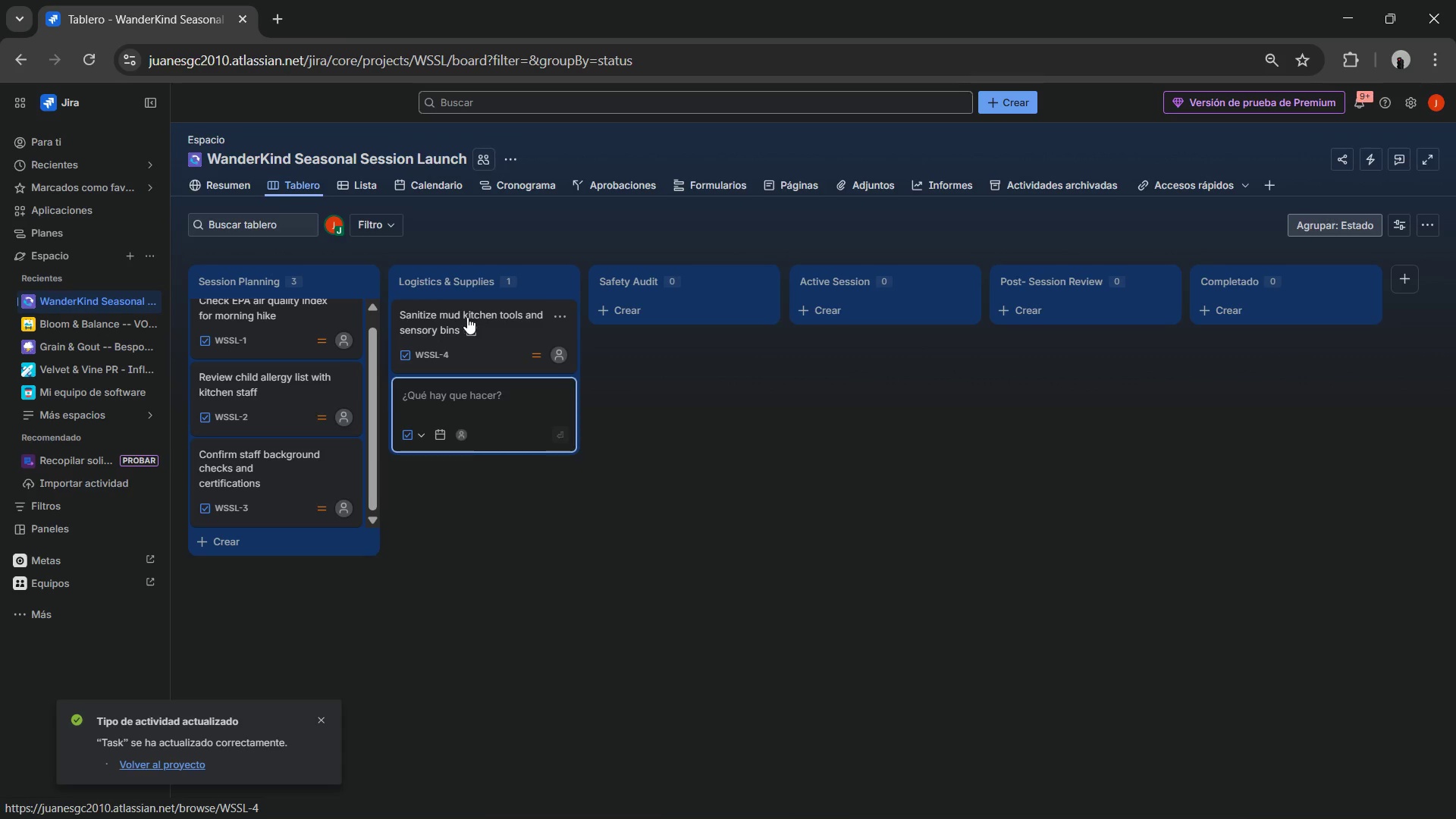 
left_click([466, 316])
 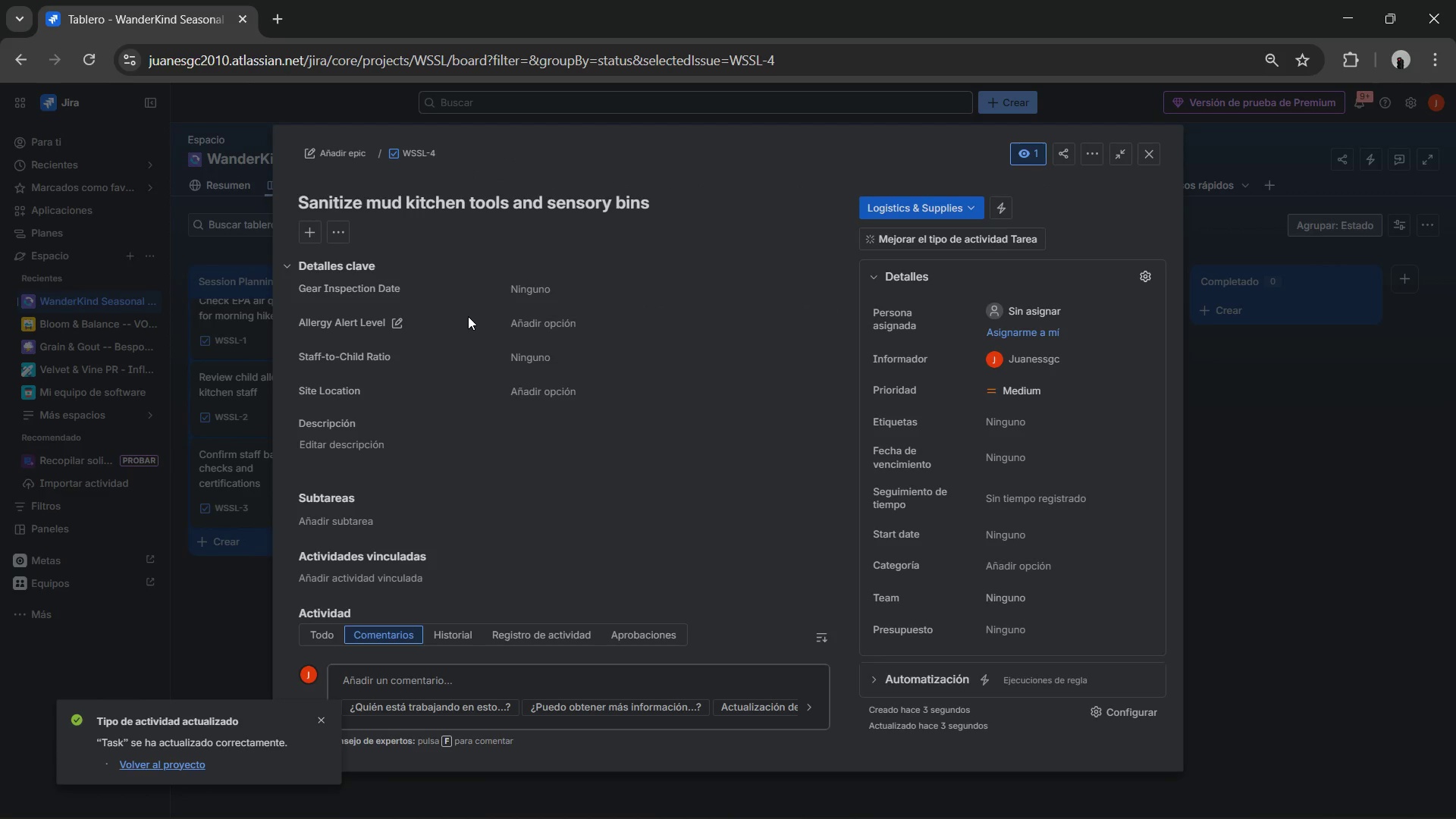 
wait(9.28)
 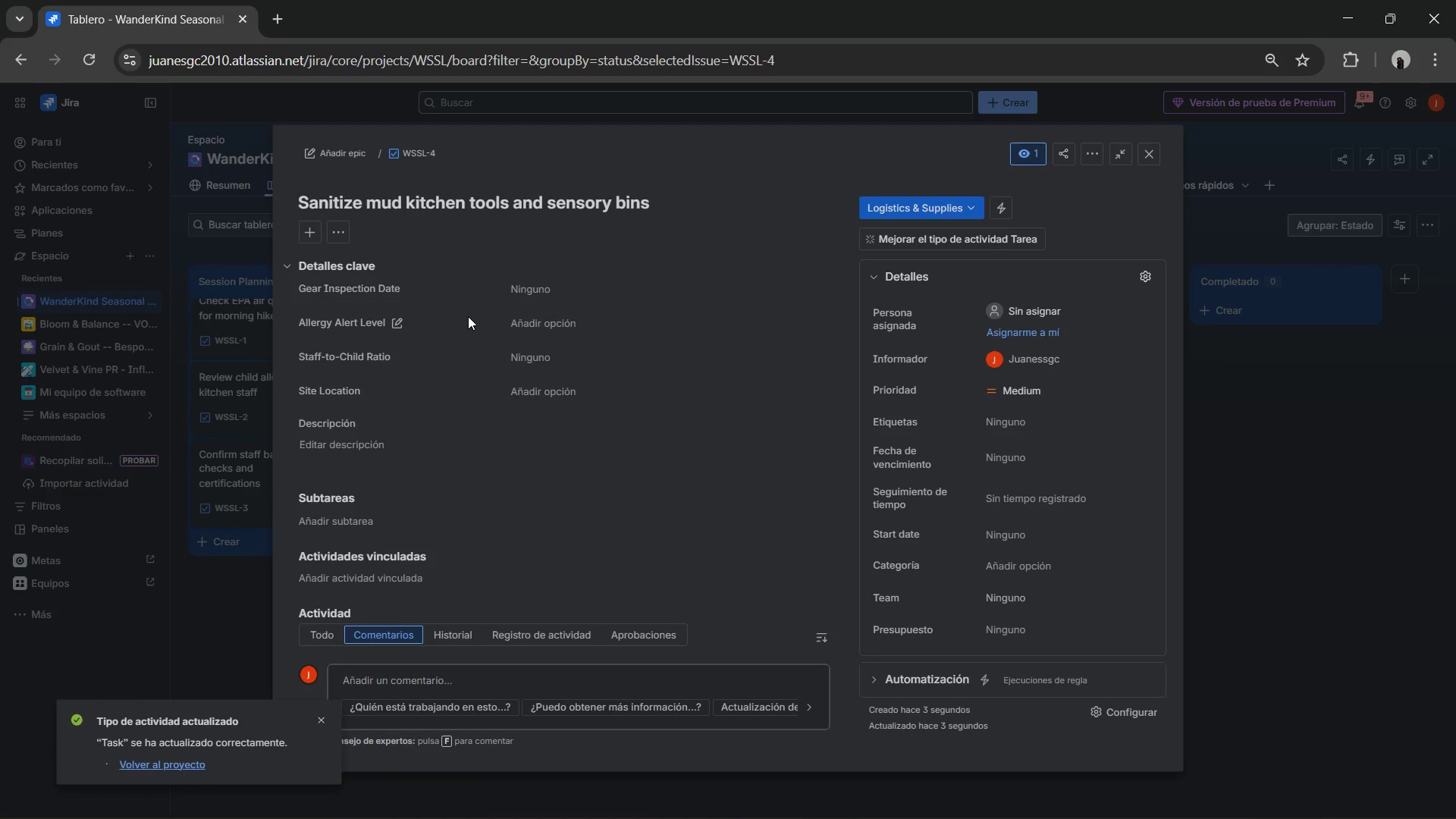 
left_click([542, 388])
 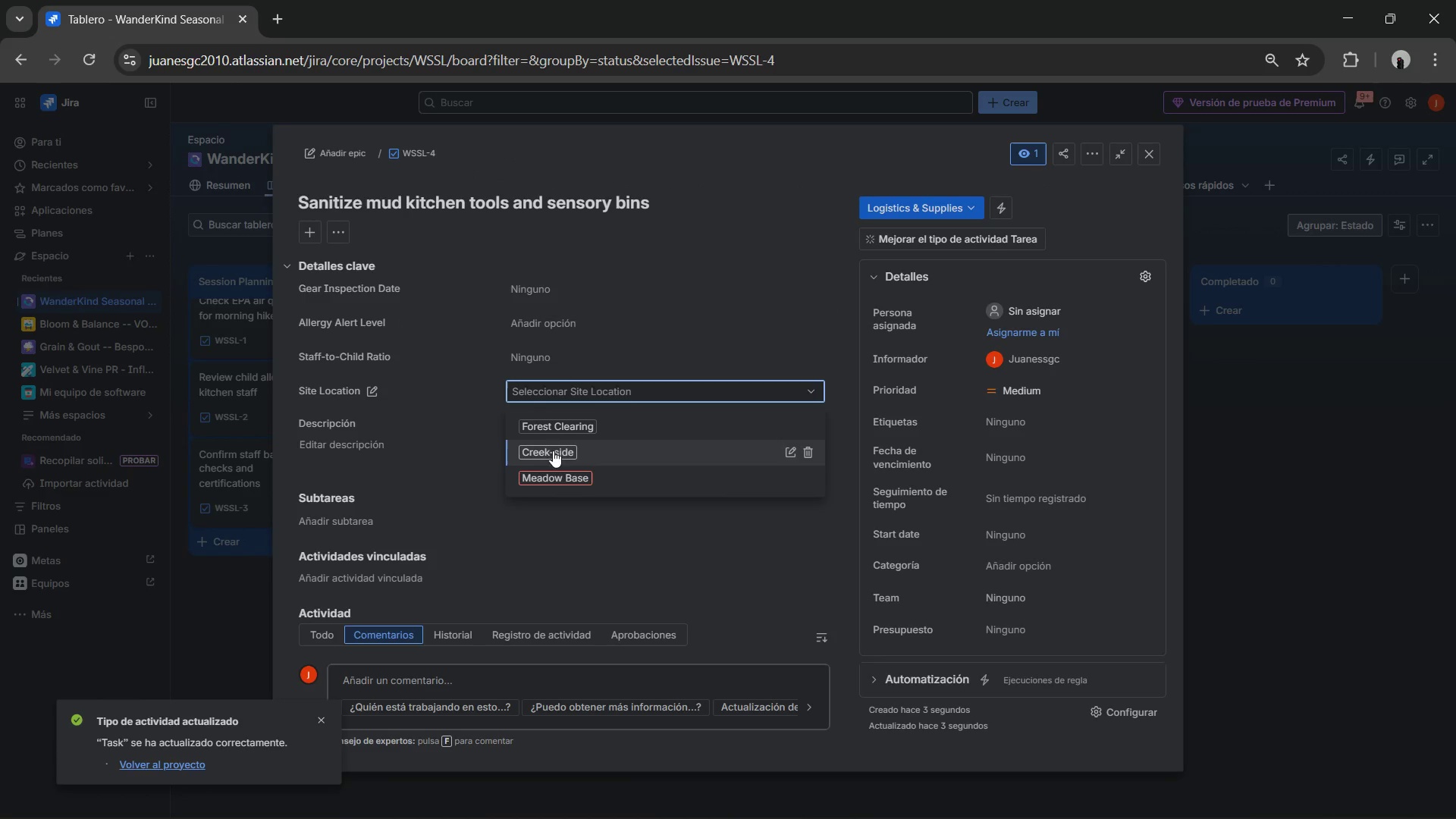 
left_click([551, 446])
 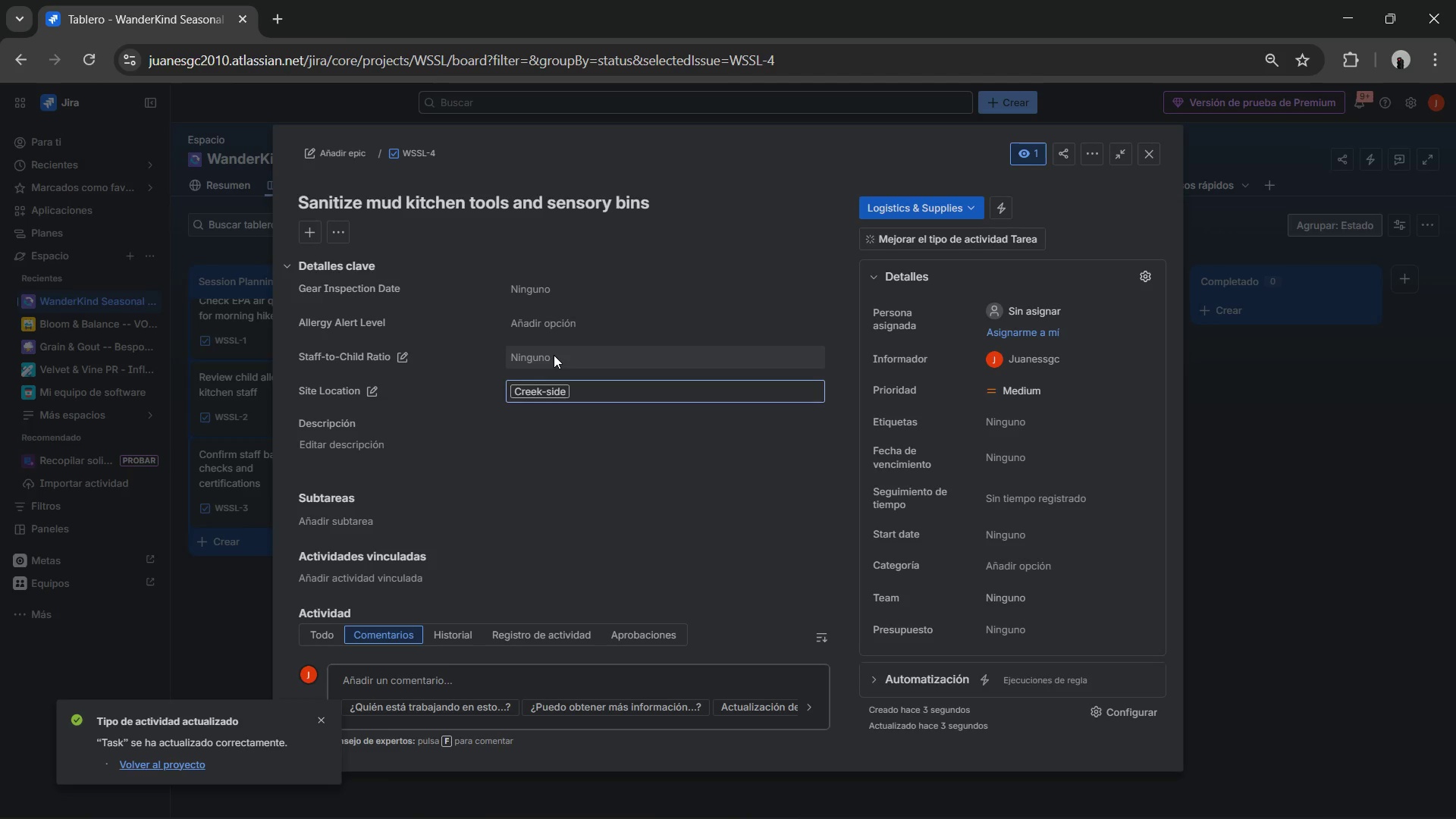 
left_click([554, 355])
 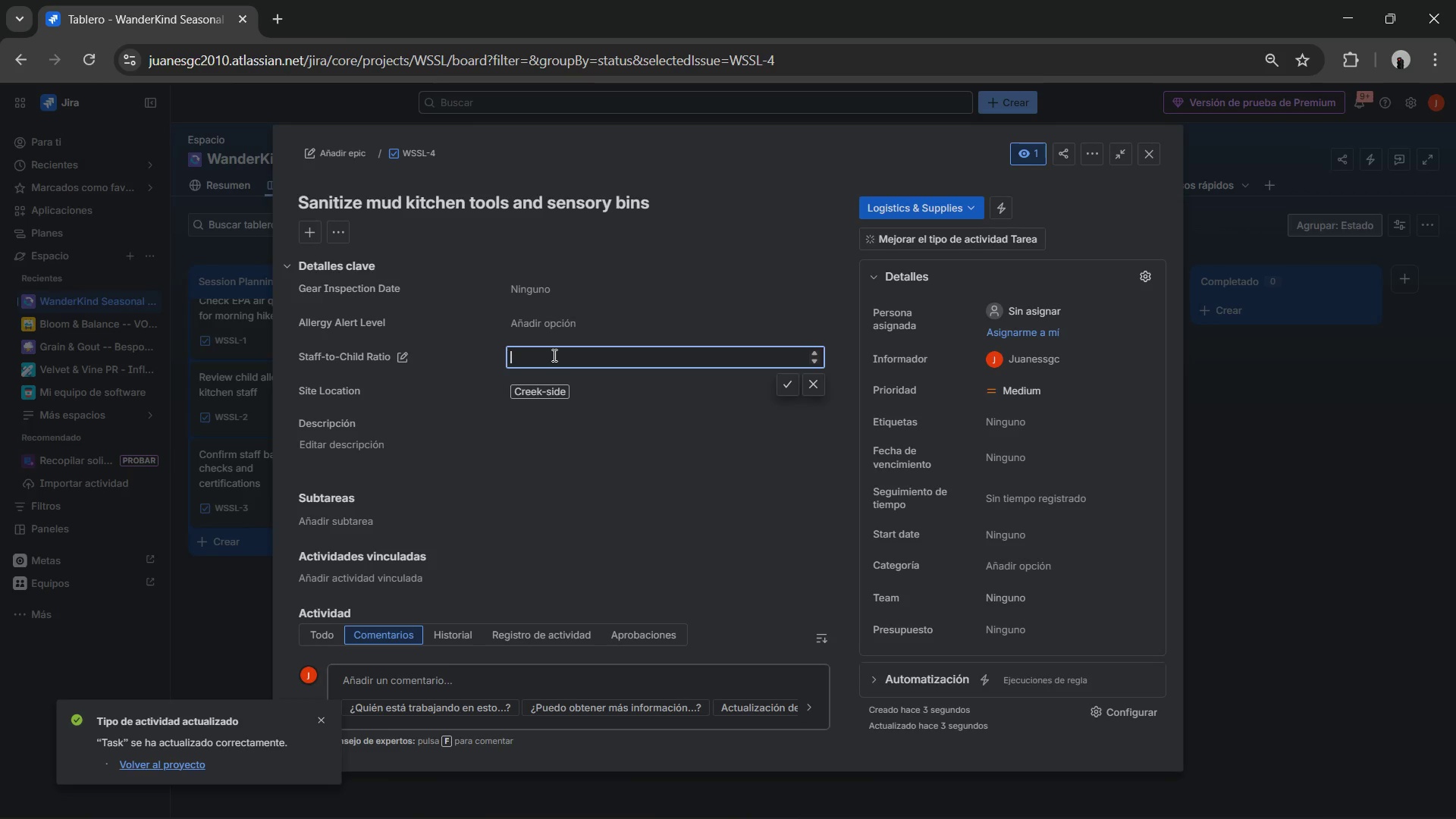 
key(Numpad5)
 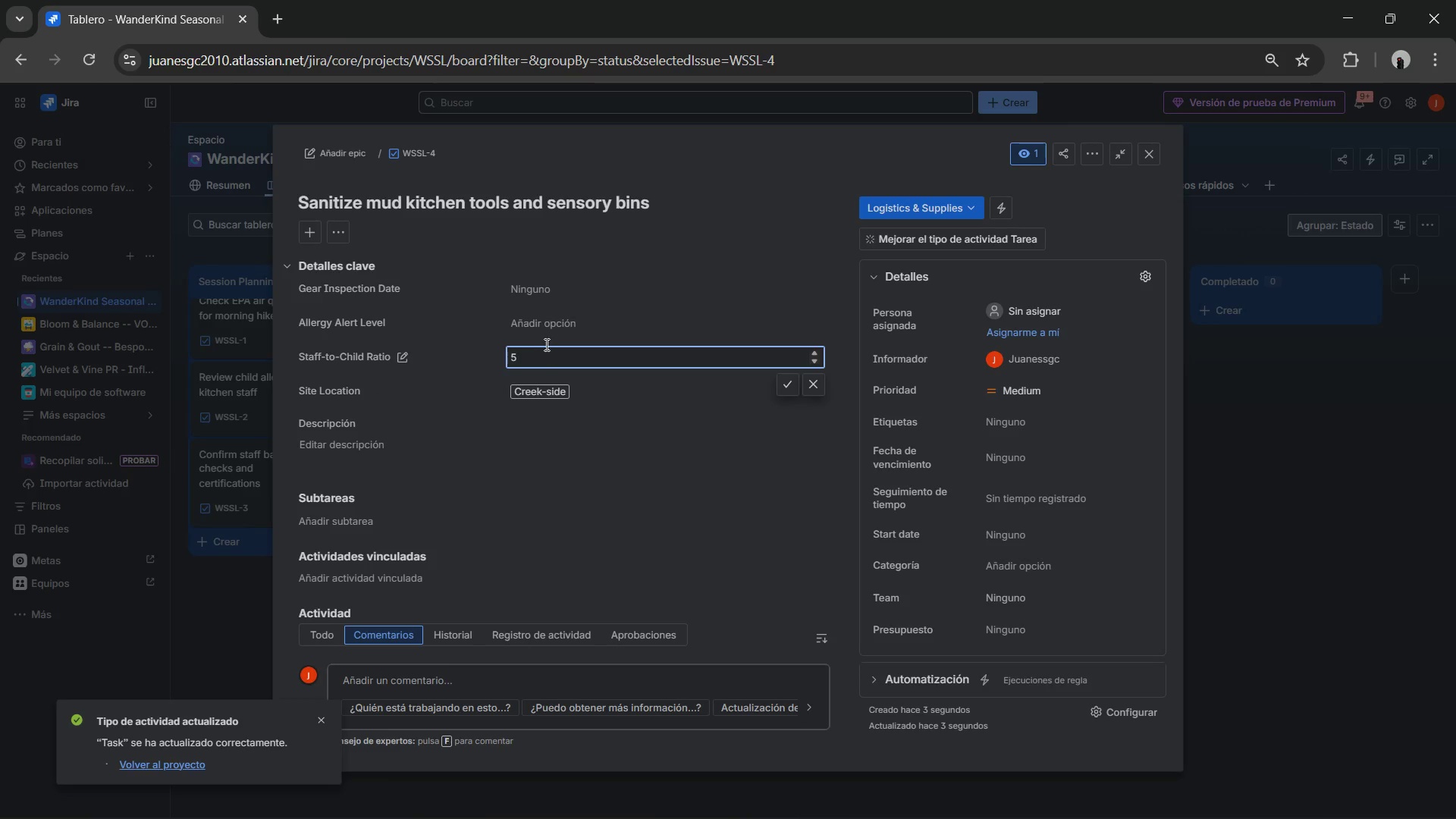 
left_click([551, 331])
 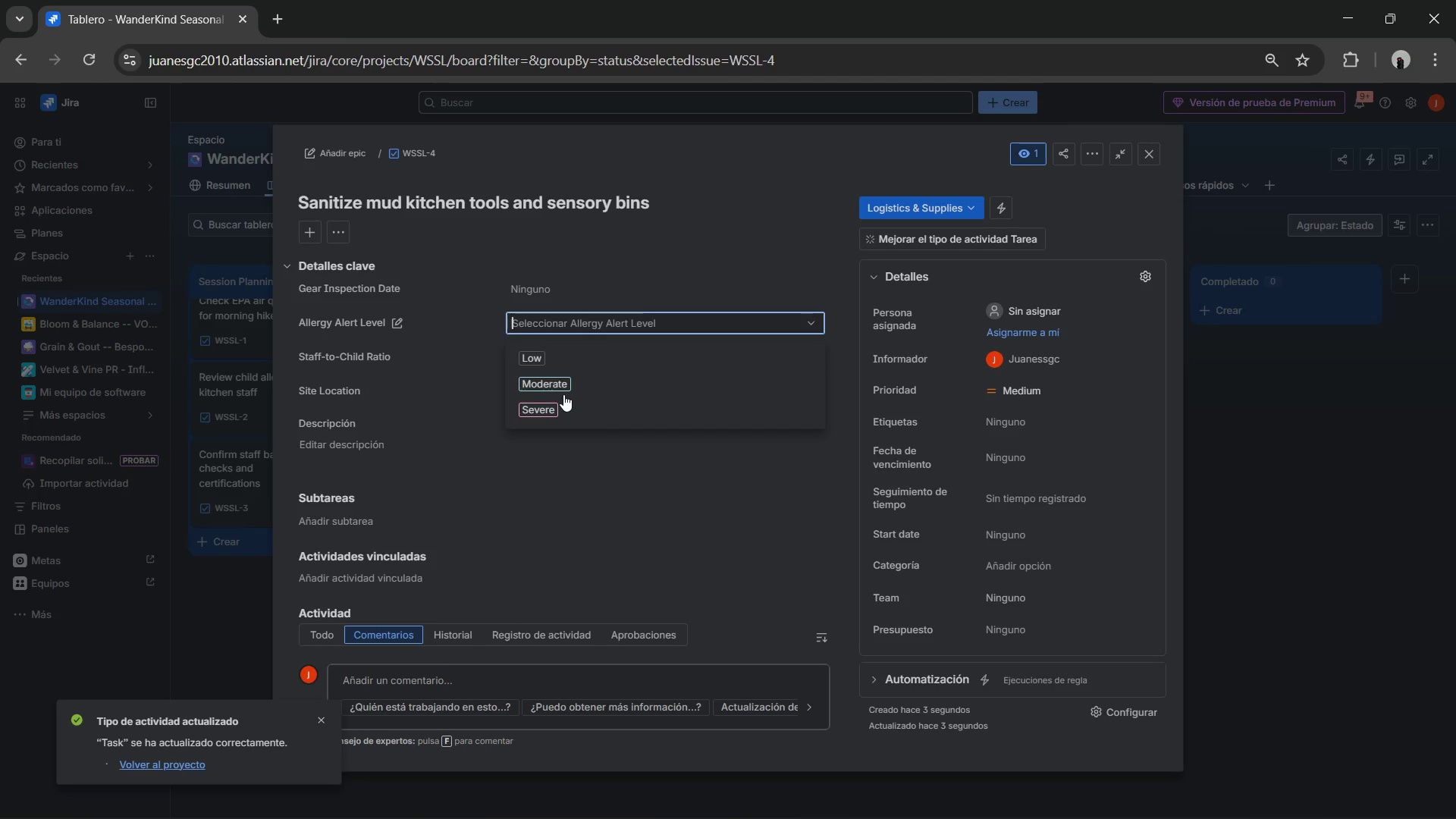 
left_click([549, 357])
 